 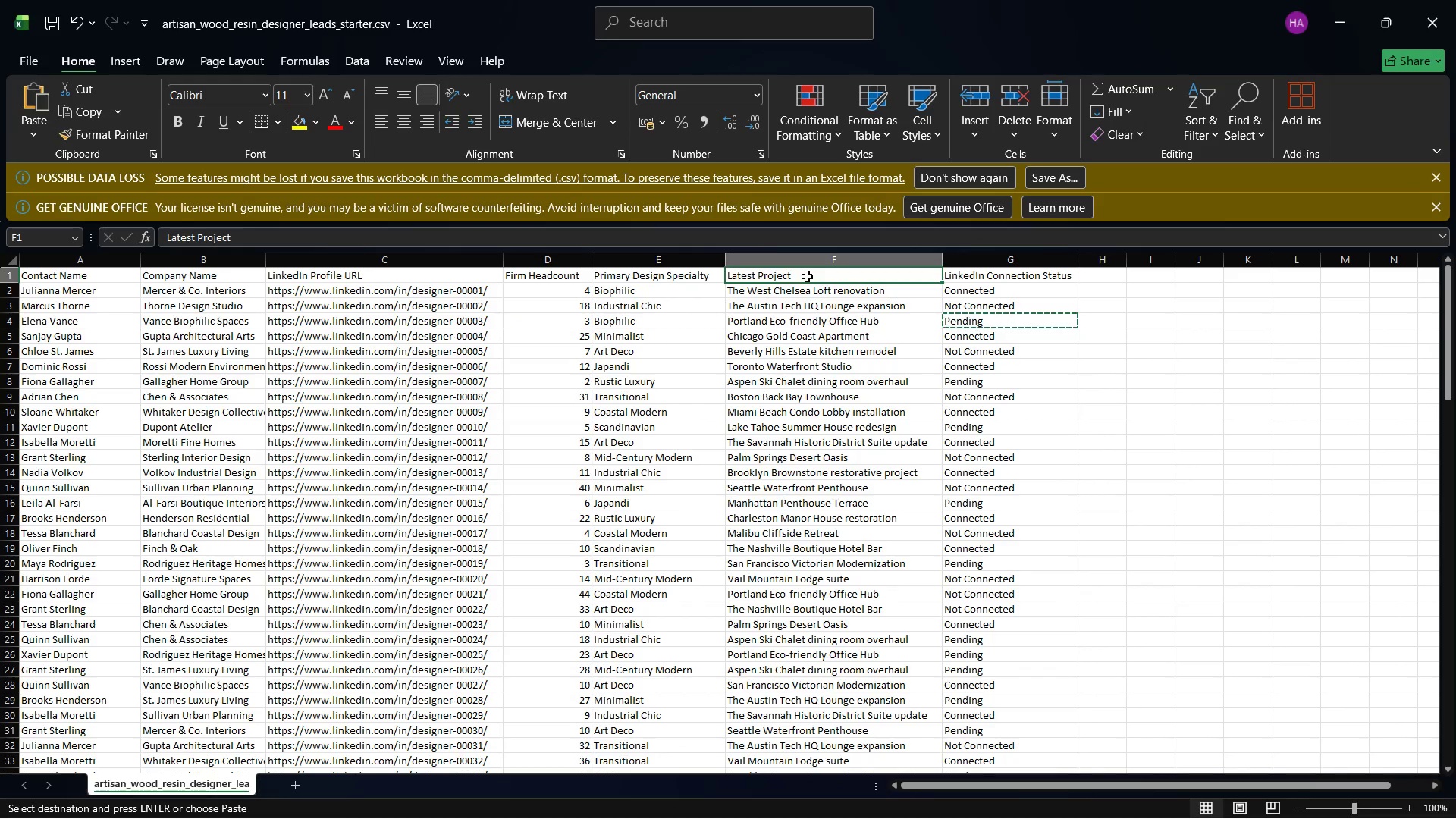 
right_click([807, 276])
 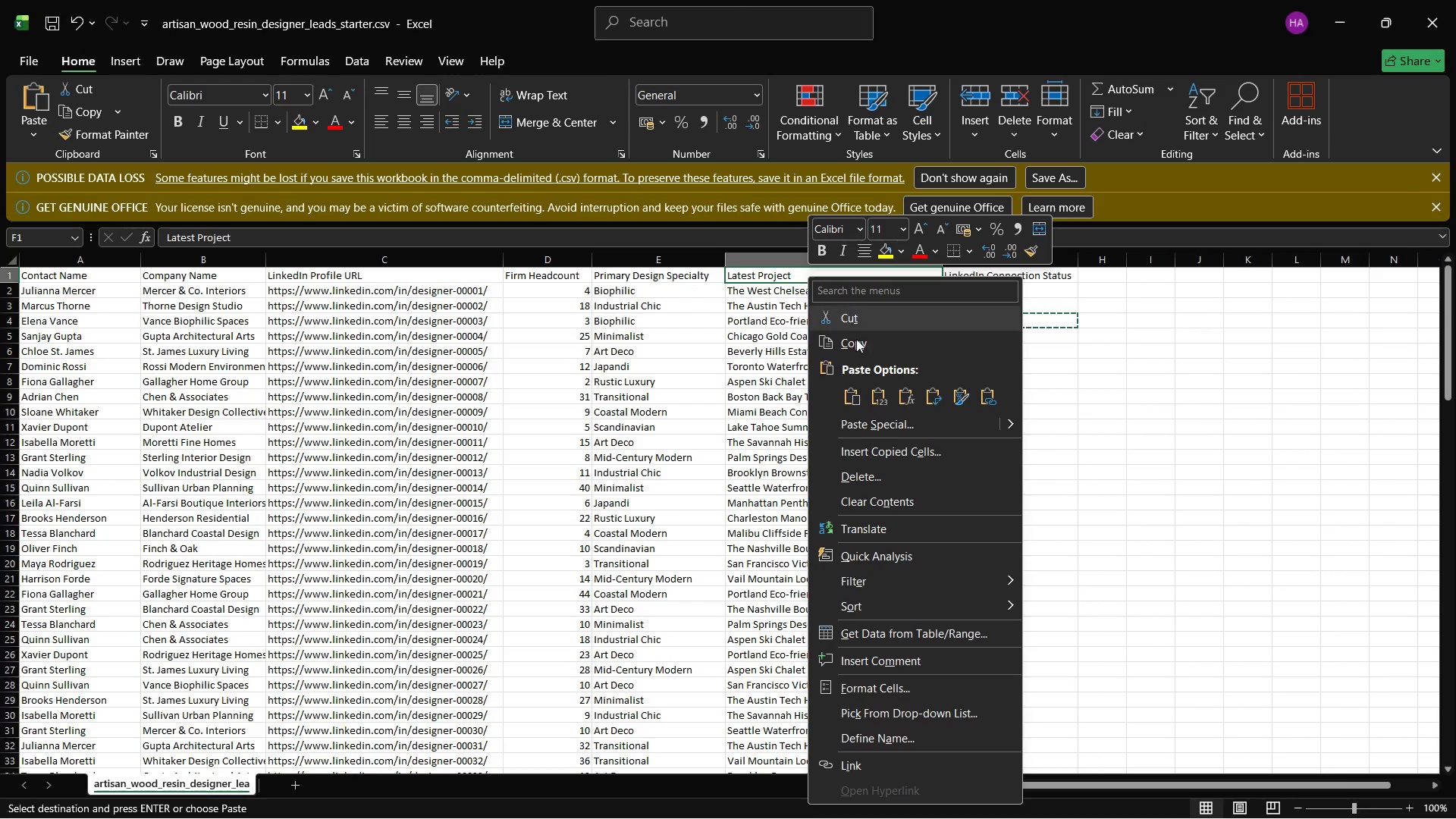 
left_click([856, 340])
 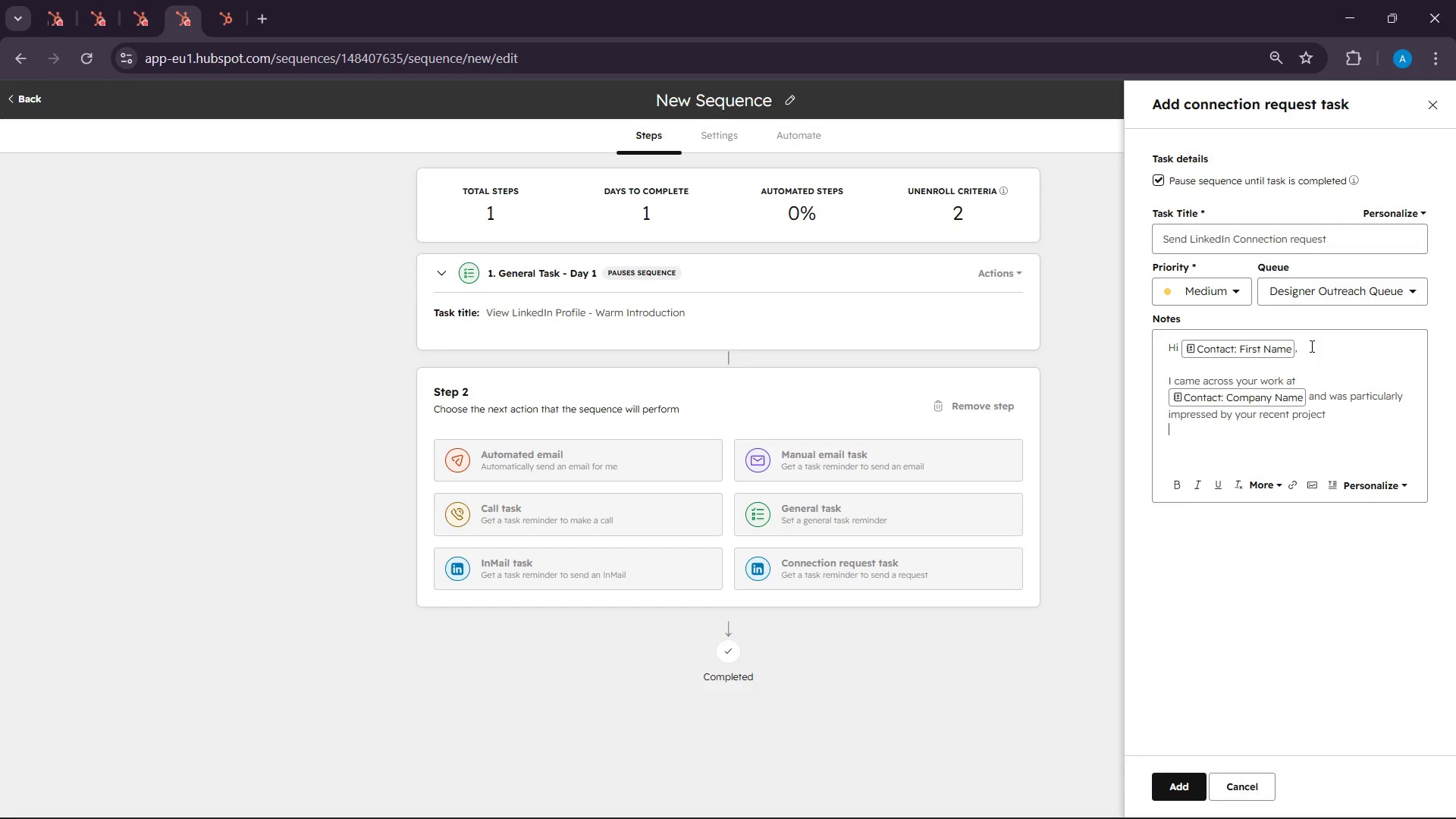 
left_click([1385, 489])
 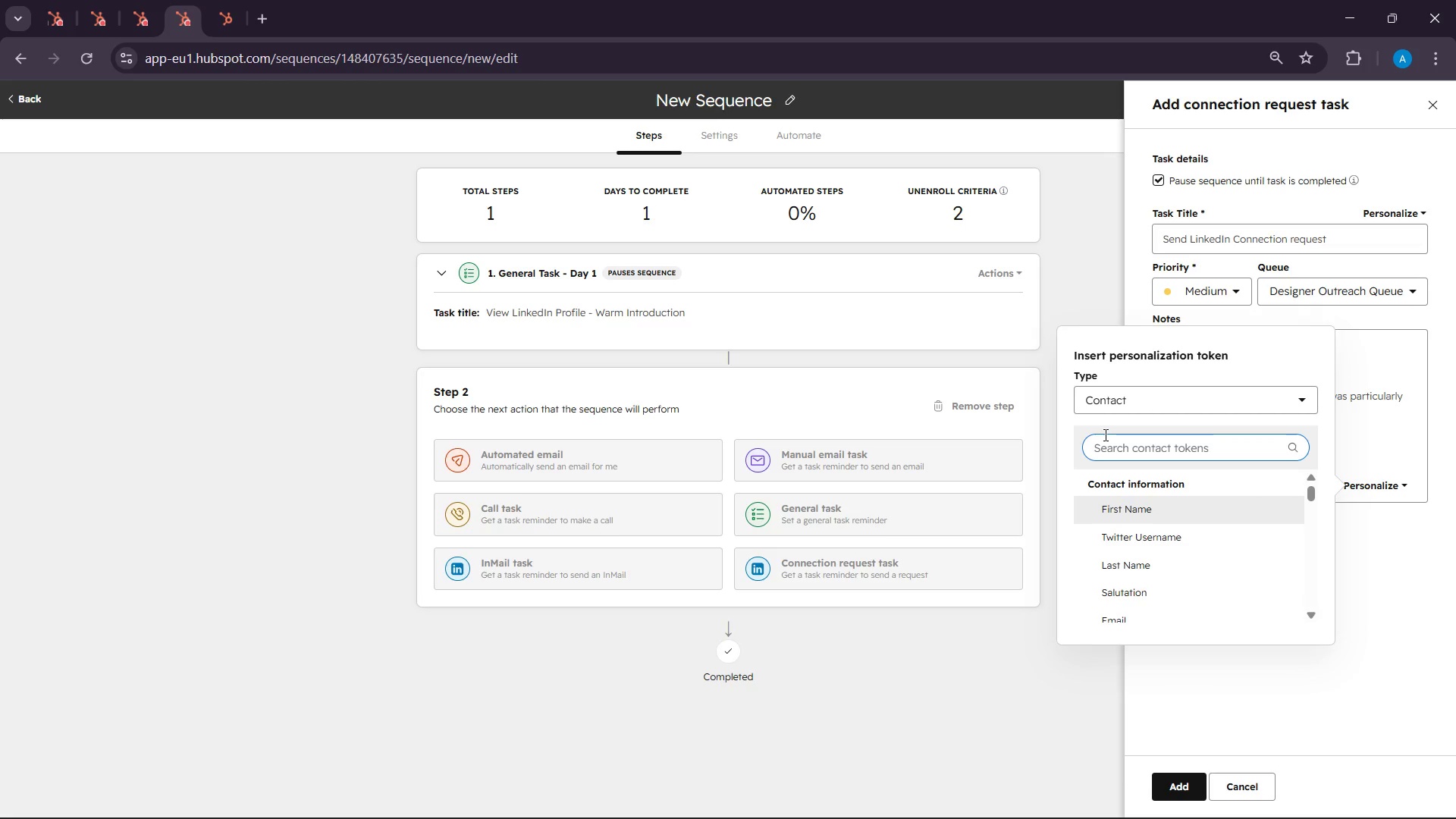 
key(Control+V)
 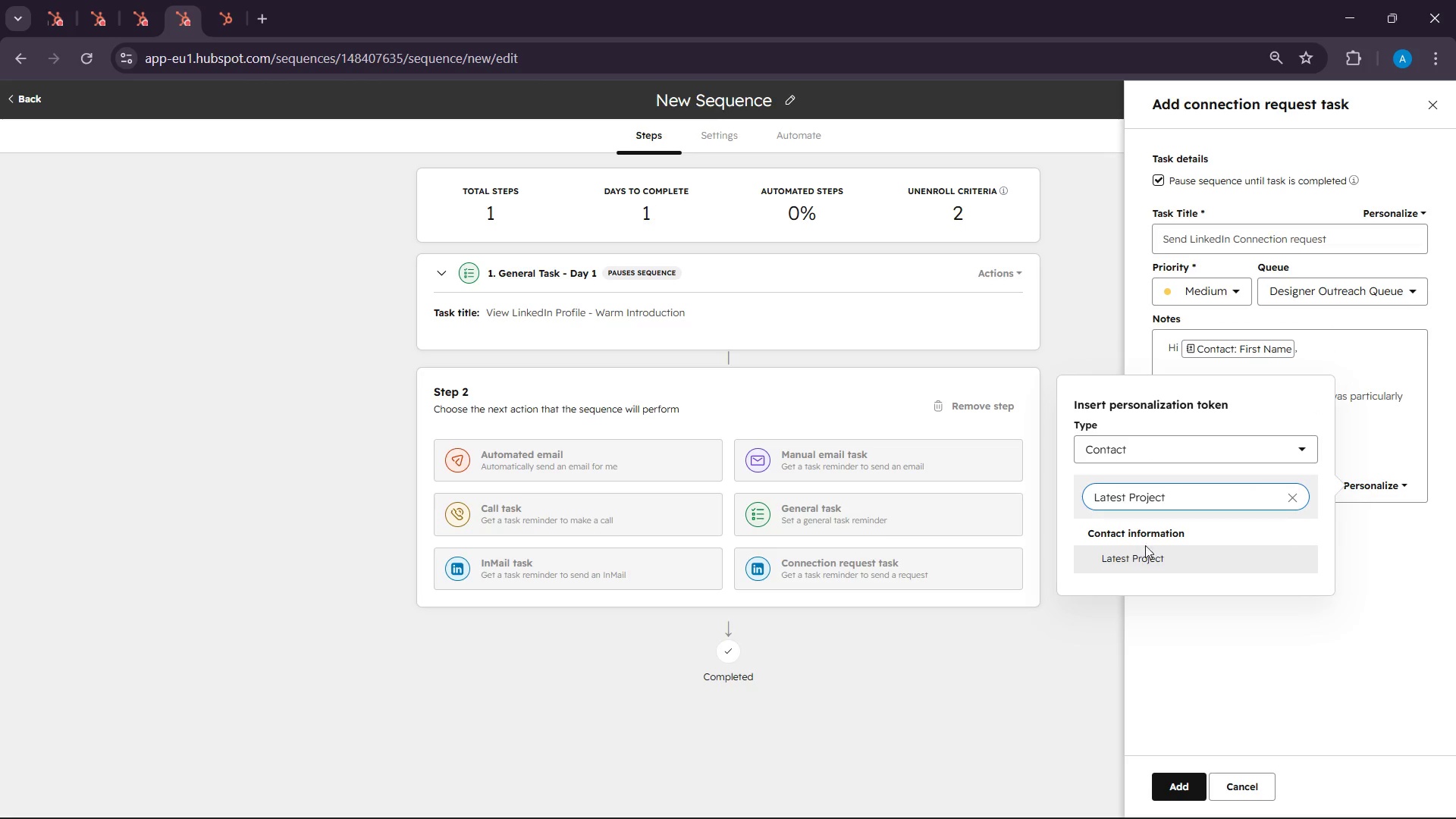 
left_click([1143, 555])
 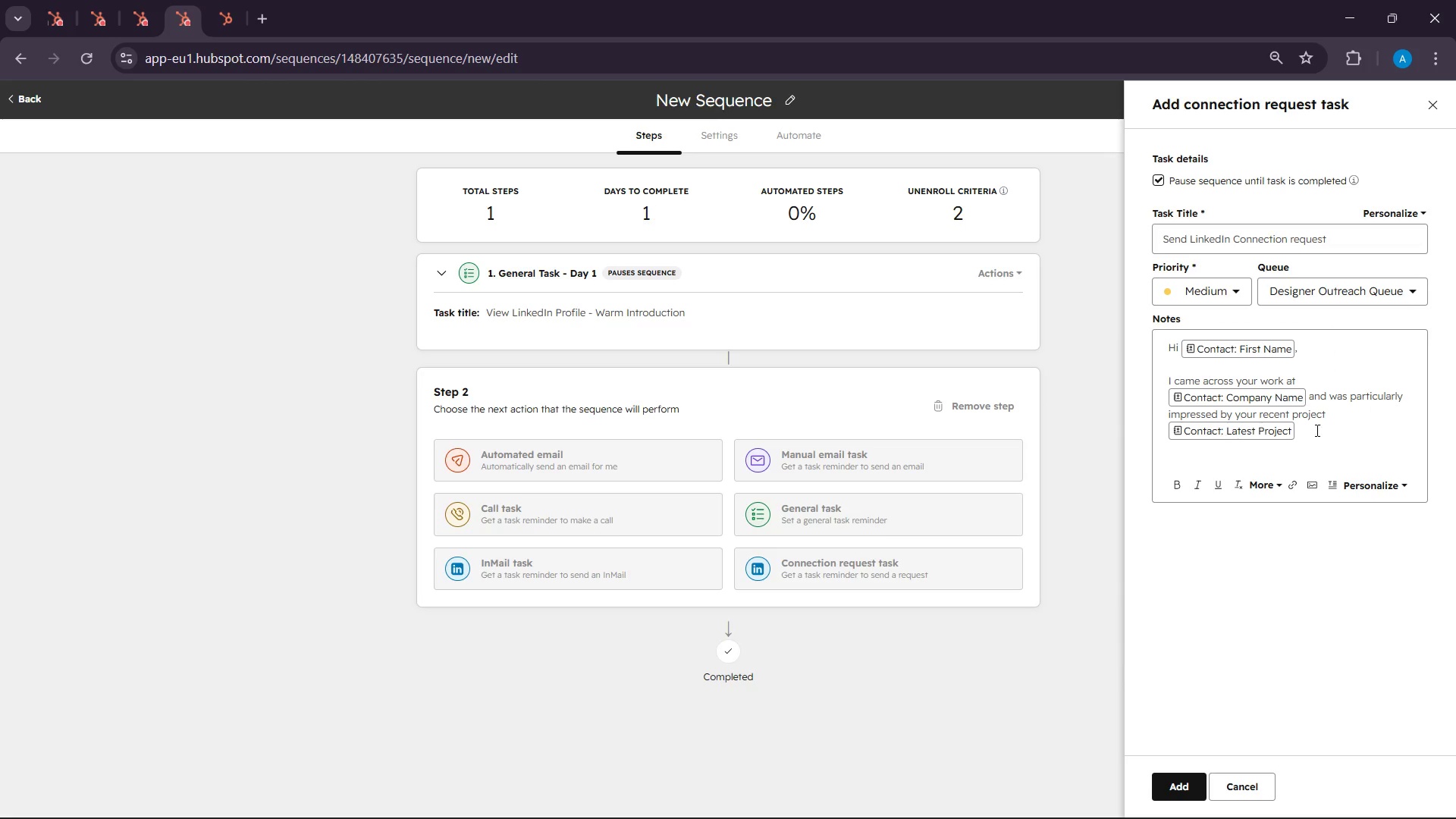 
left_click([1309, 435])
 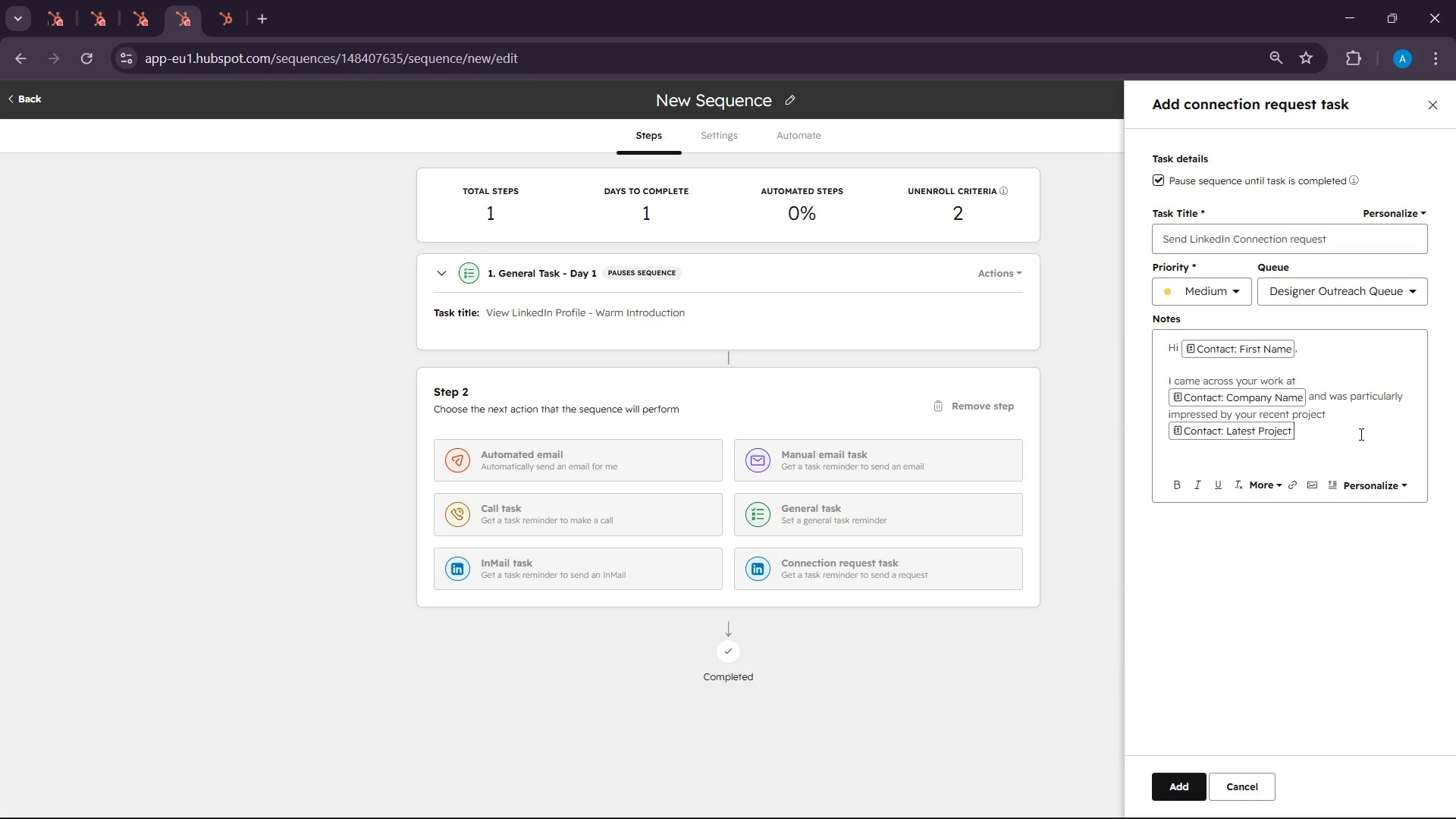 
key(Enter)
 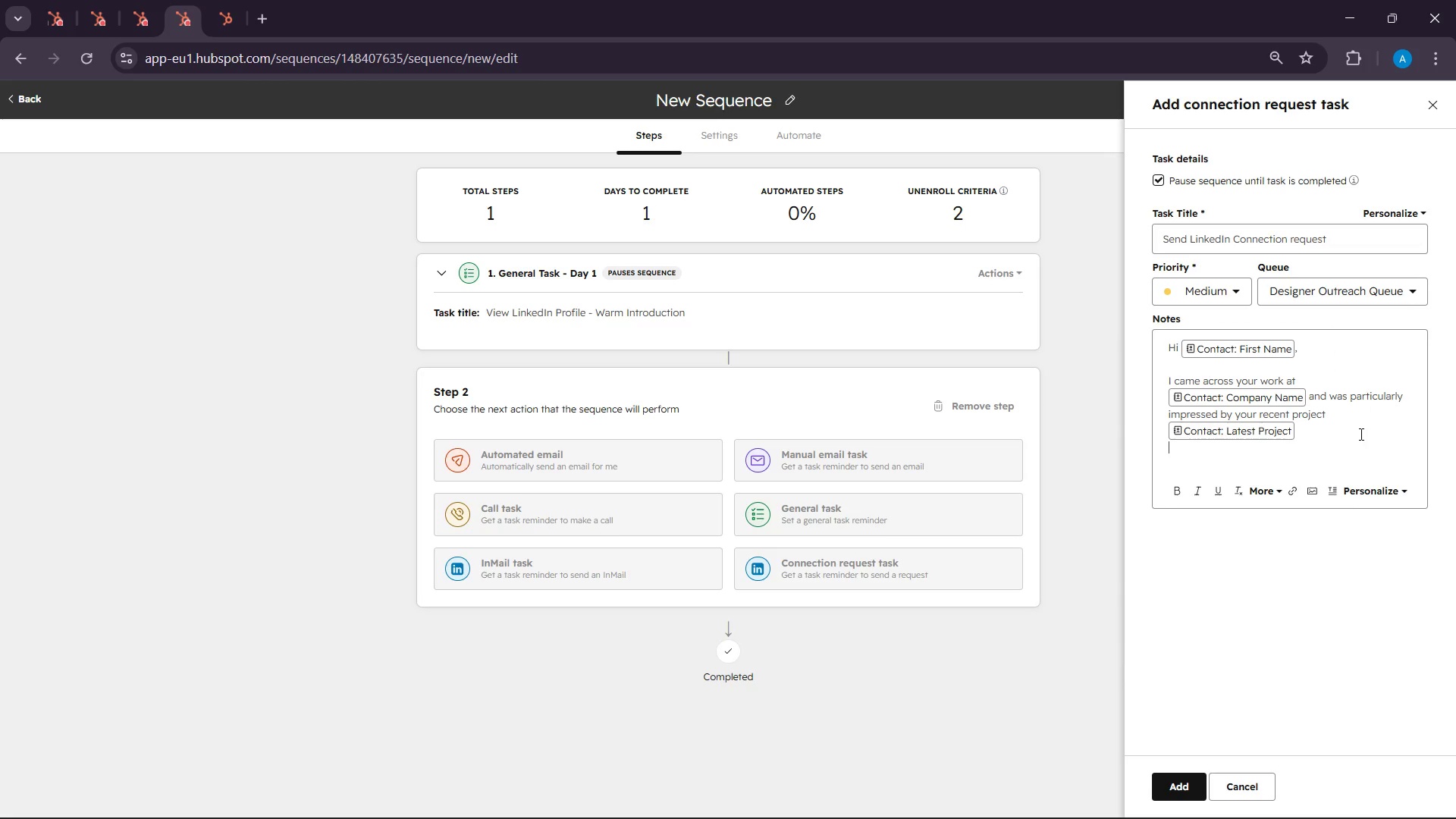 
key(Enter)
 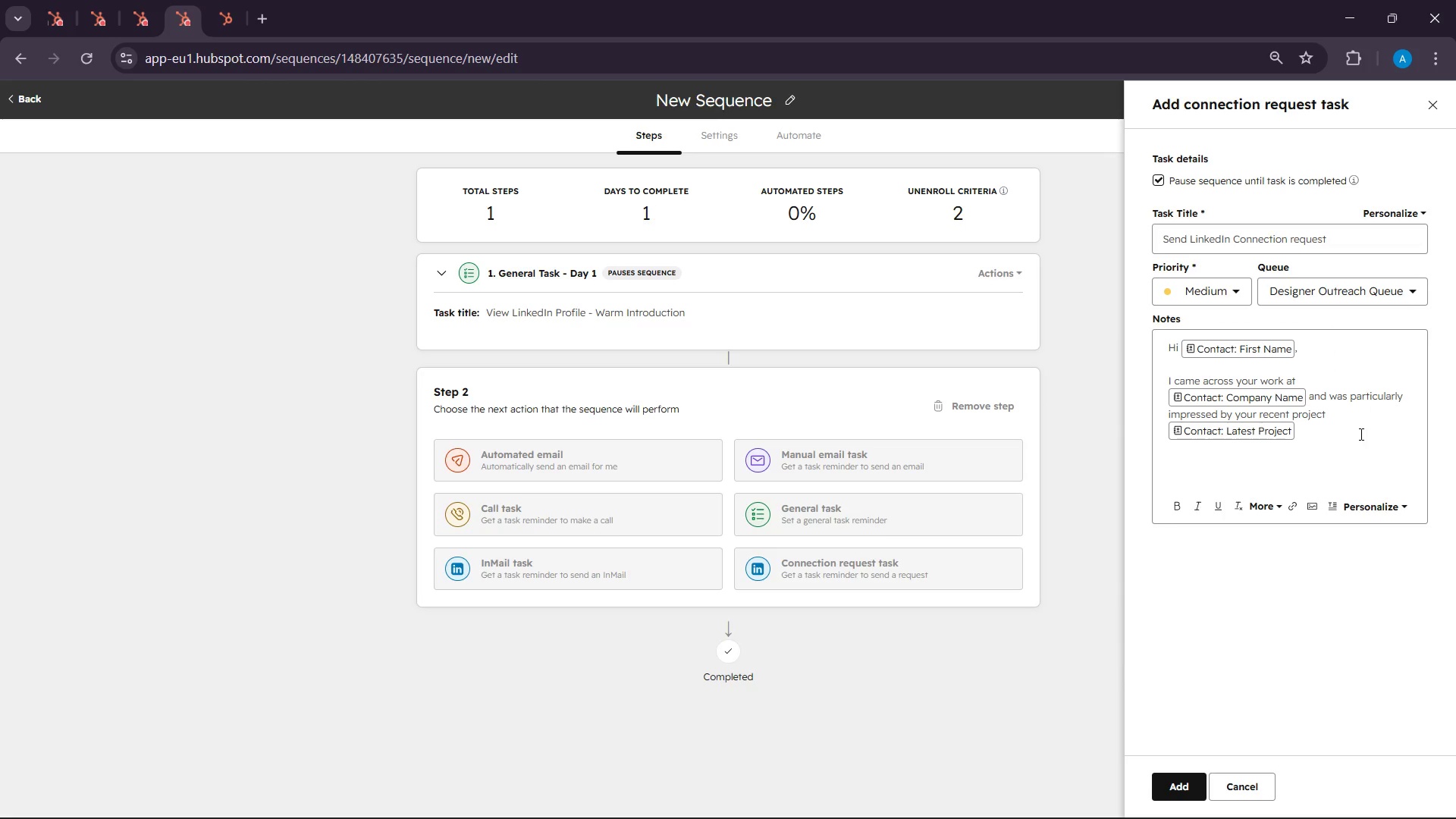 
type(I would love to connect with few designers anf )
key(Backspace)
key(Backspace)
type(d )
 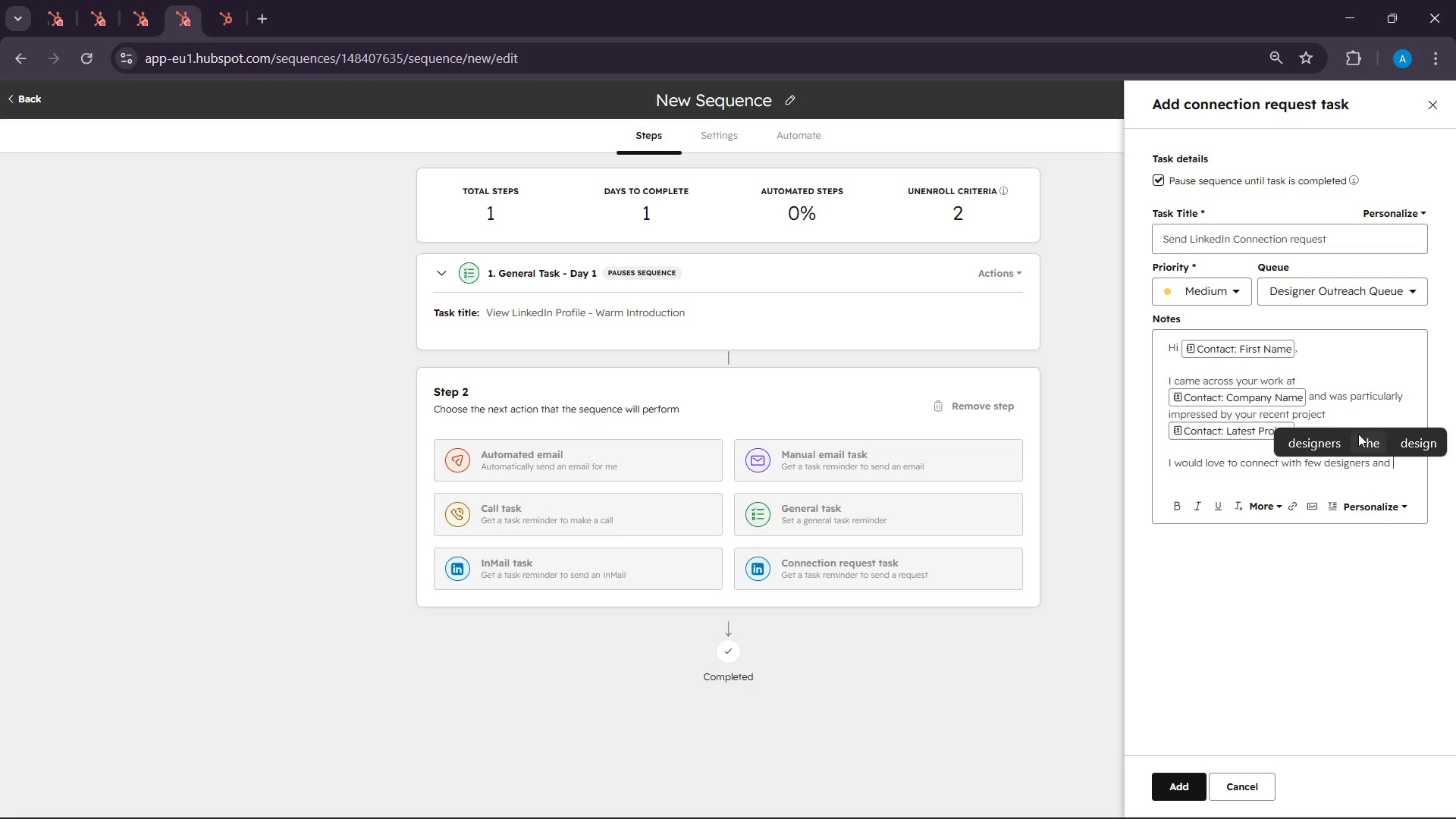 
wait(5.91)
 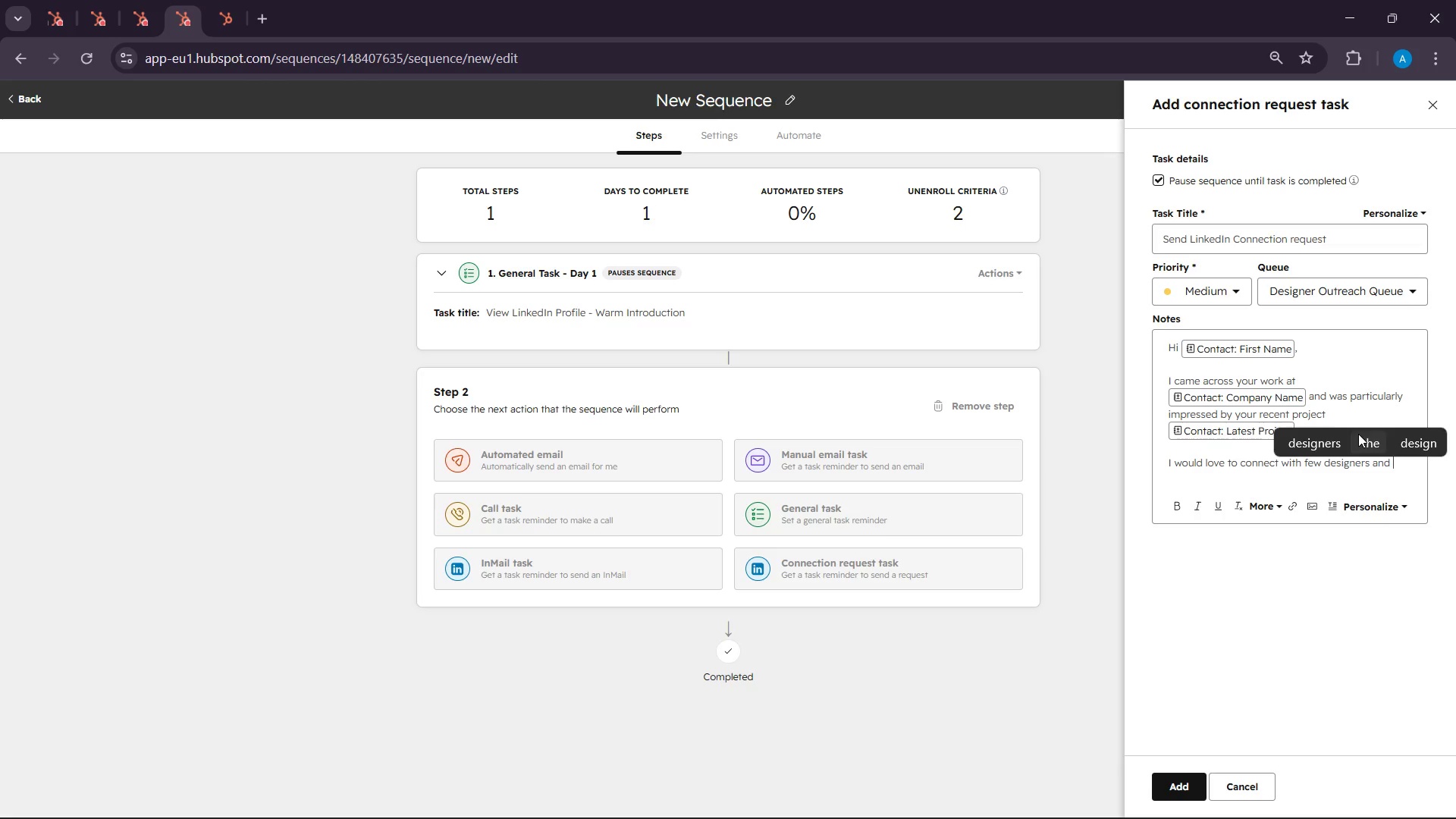 
left_click([1254, 441])
 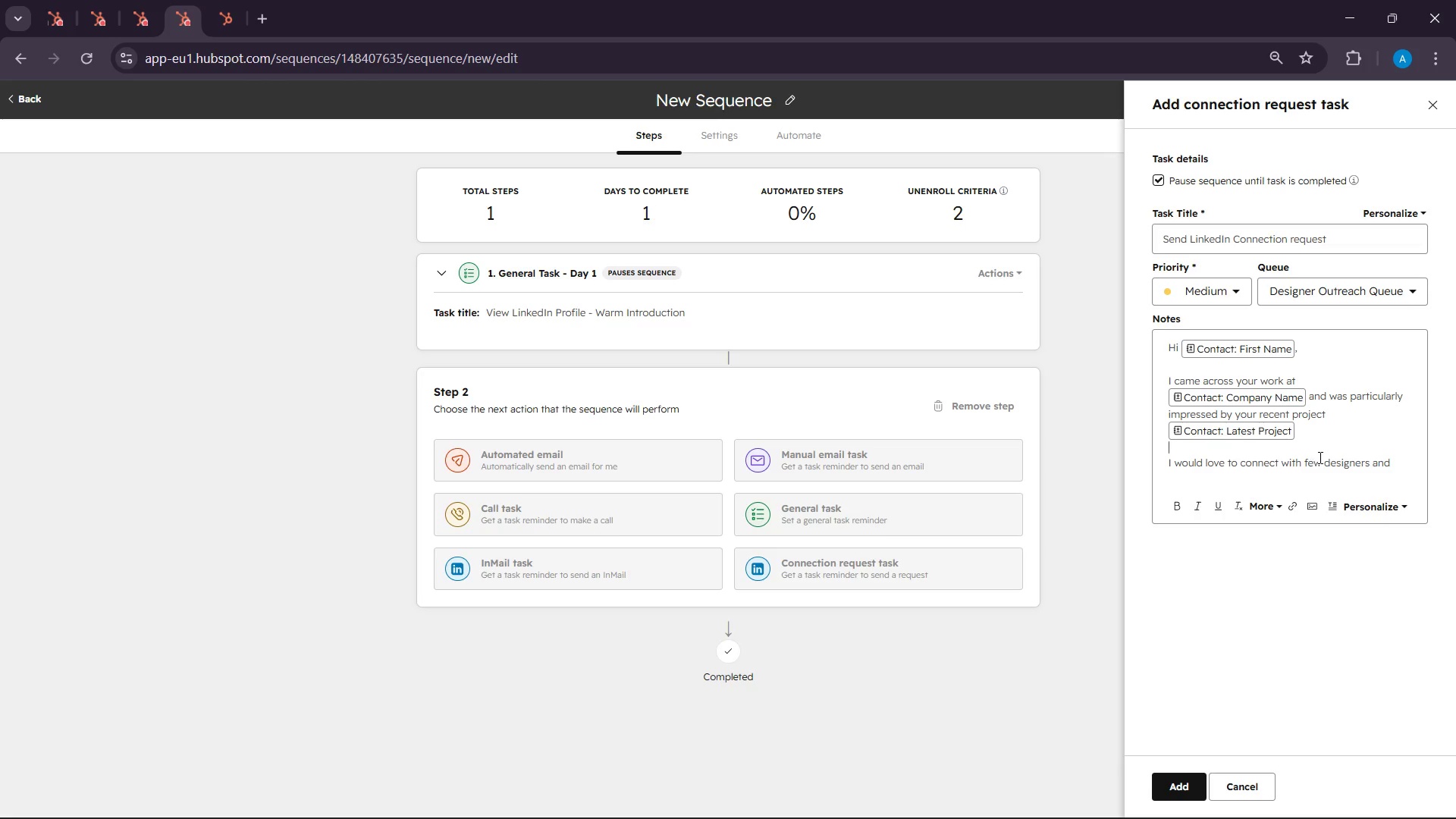 
left_click([1323, 457])
 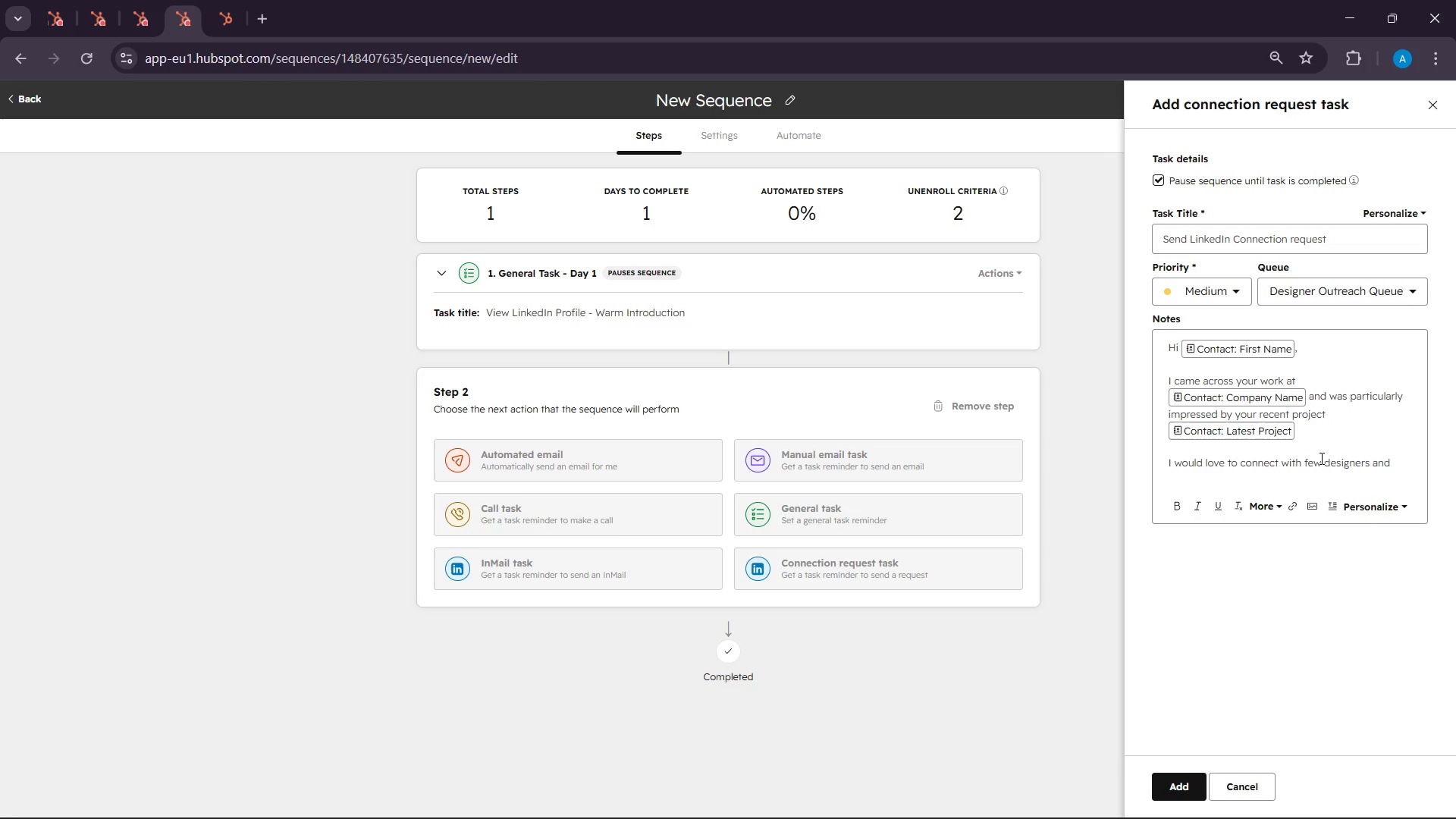 
left_click([1320, 458])
 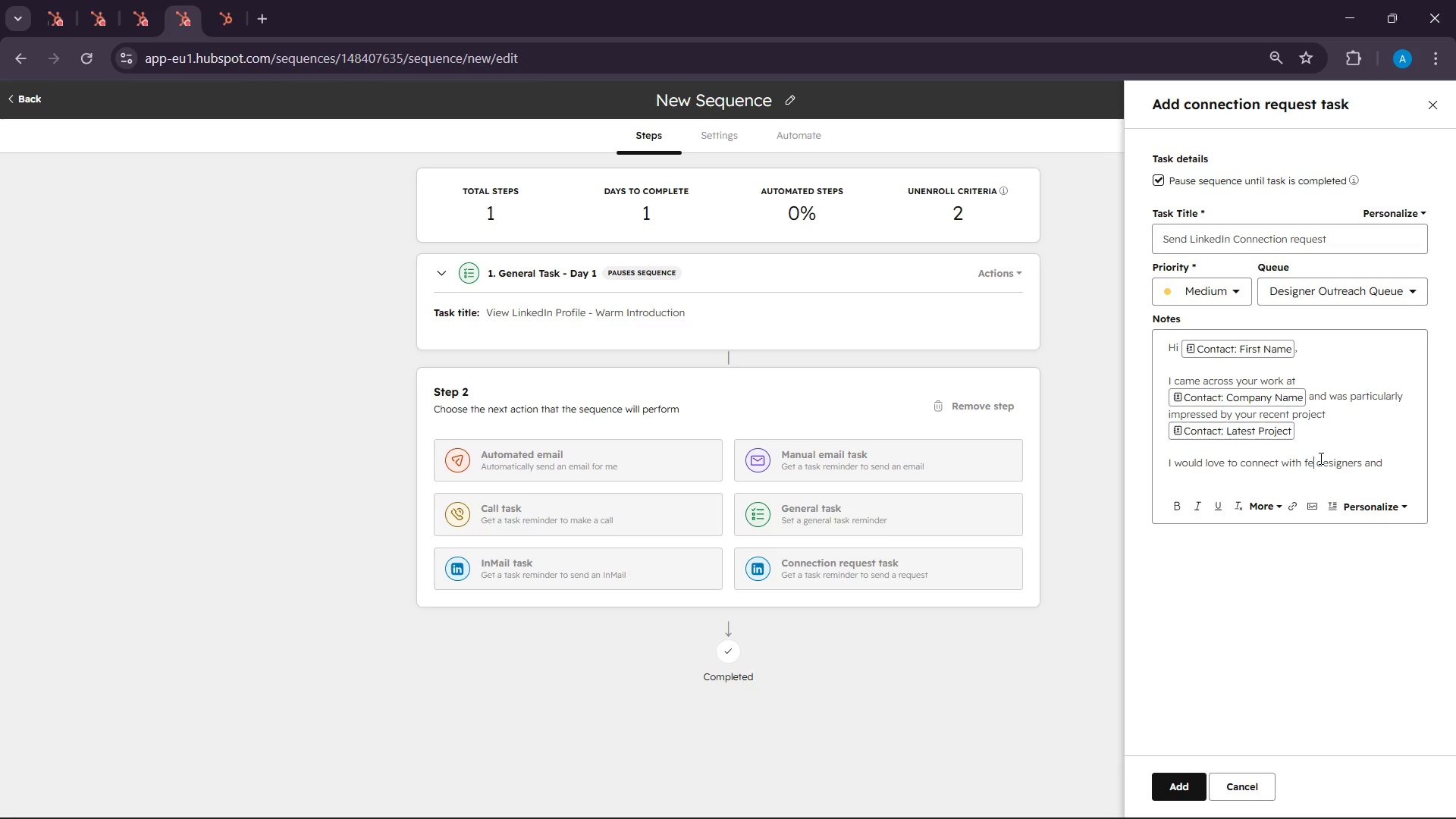 
key(Backspace)
type(llow)
 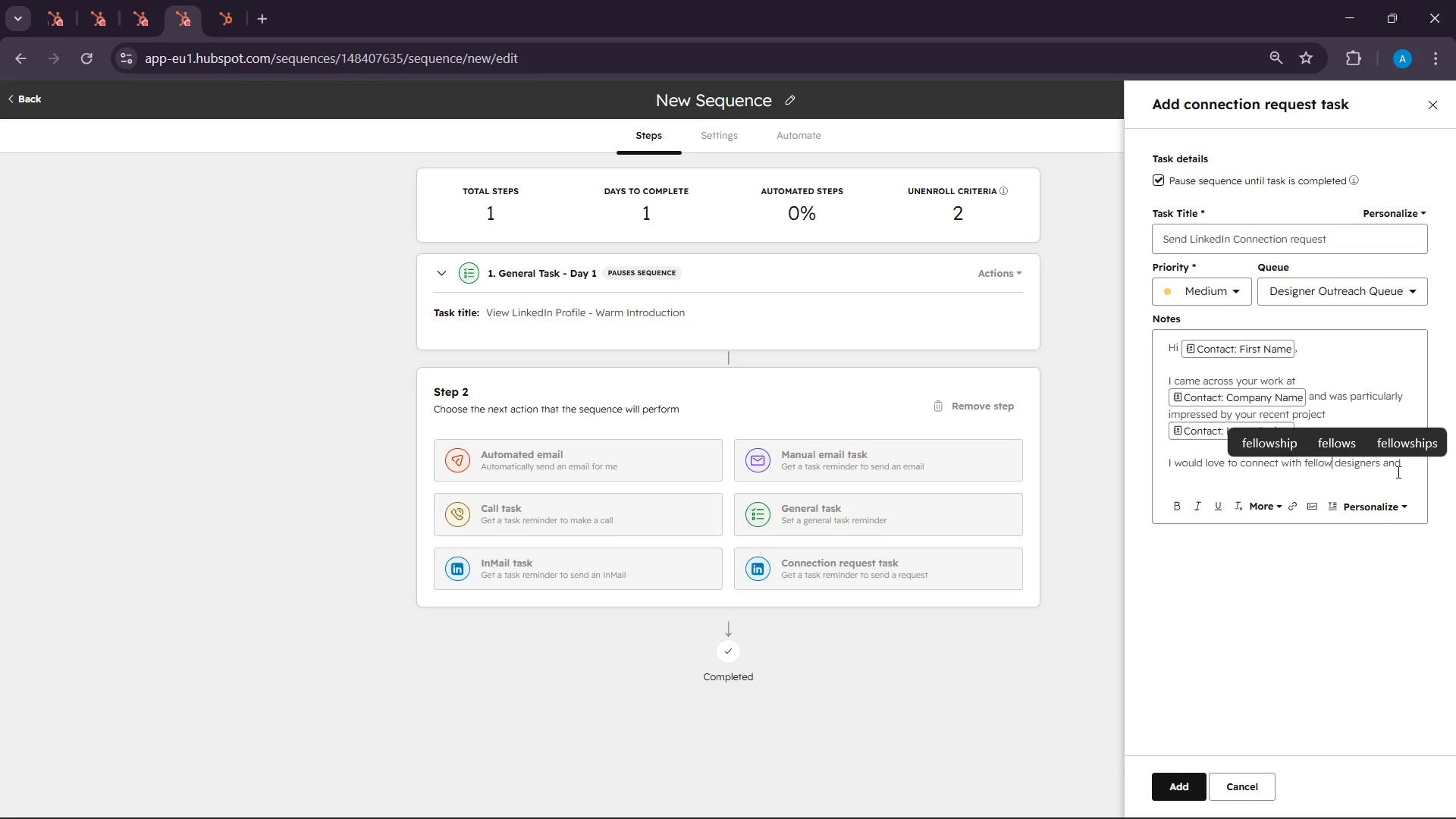 
left_click([1397, 472])
 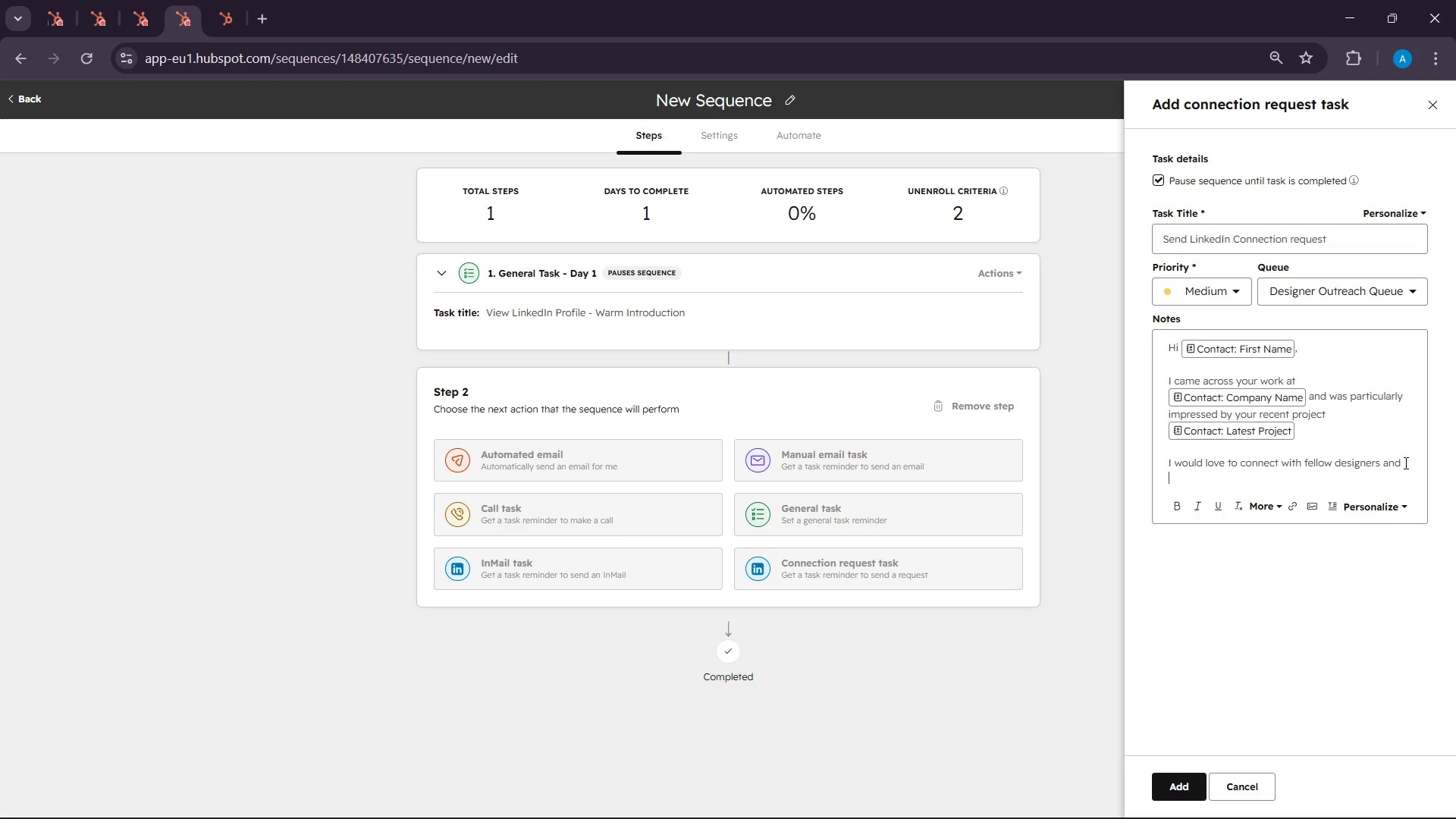 
double_click([1391, 462])
 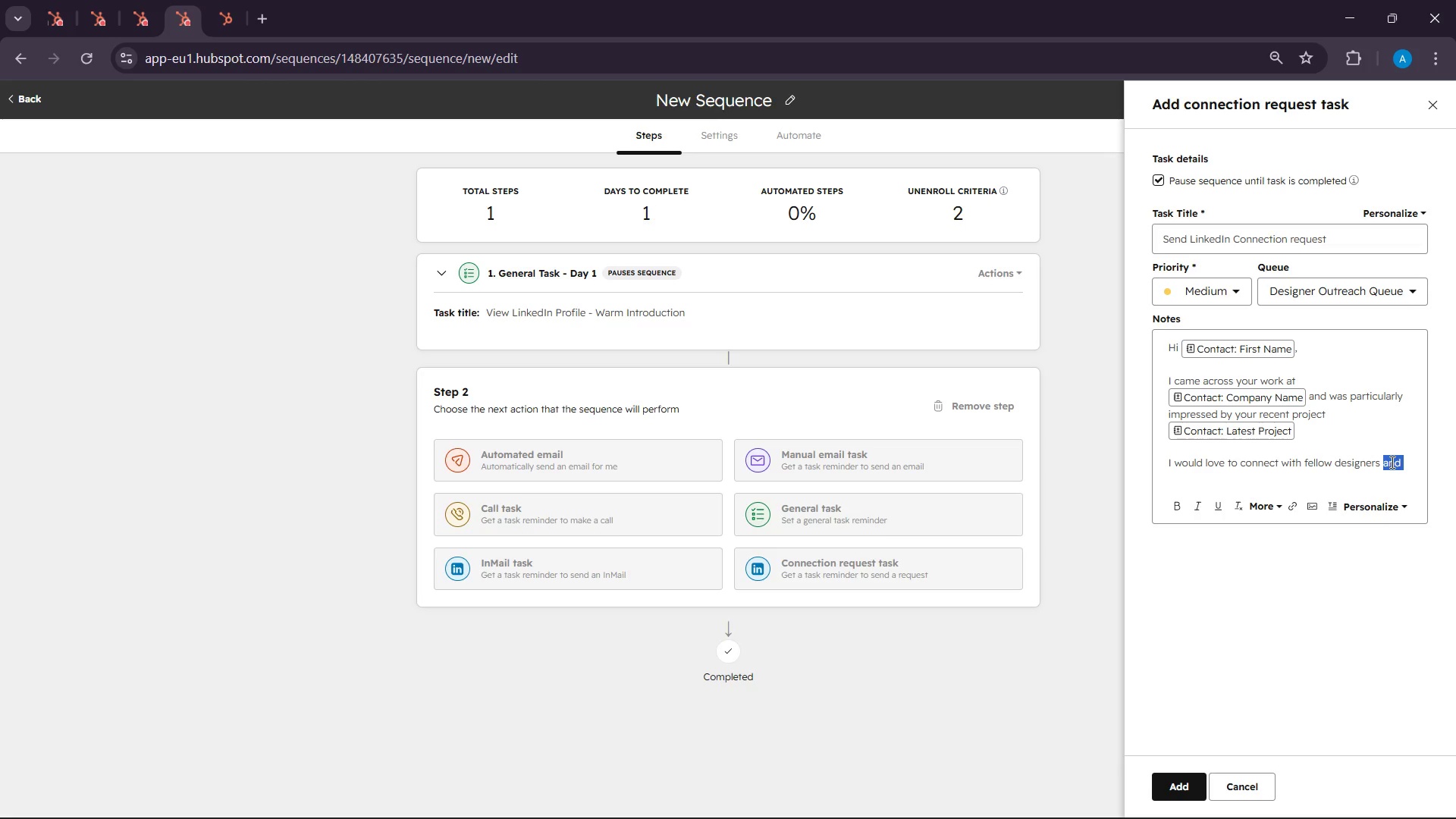 
type(exploring hanf)
key(Backspace)
type(dr)
key(Backspace)
type(dra)
 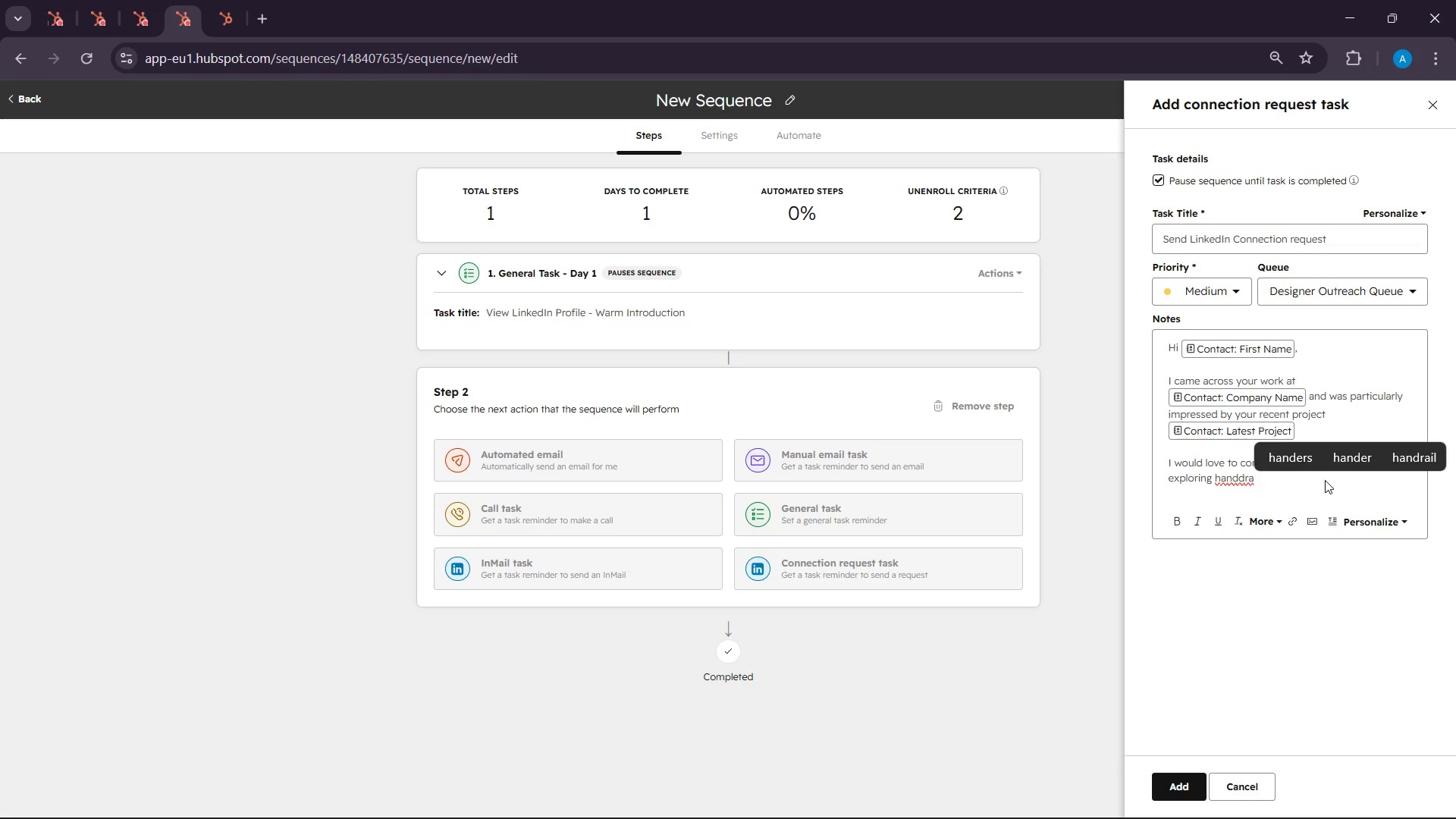 
wait(6.73)
 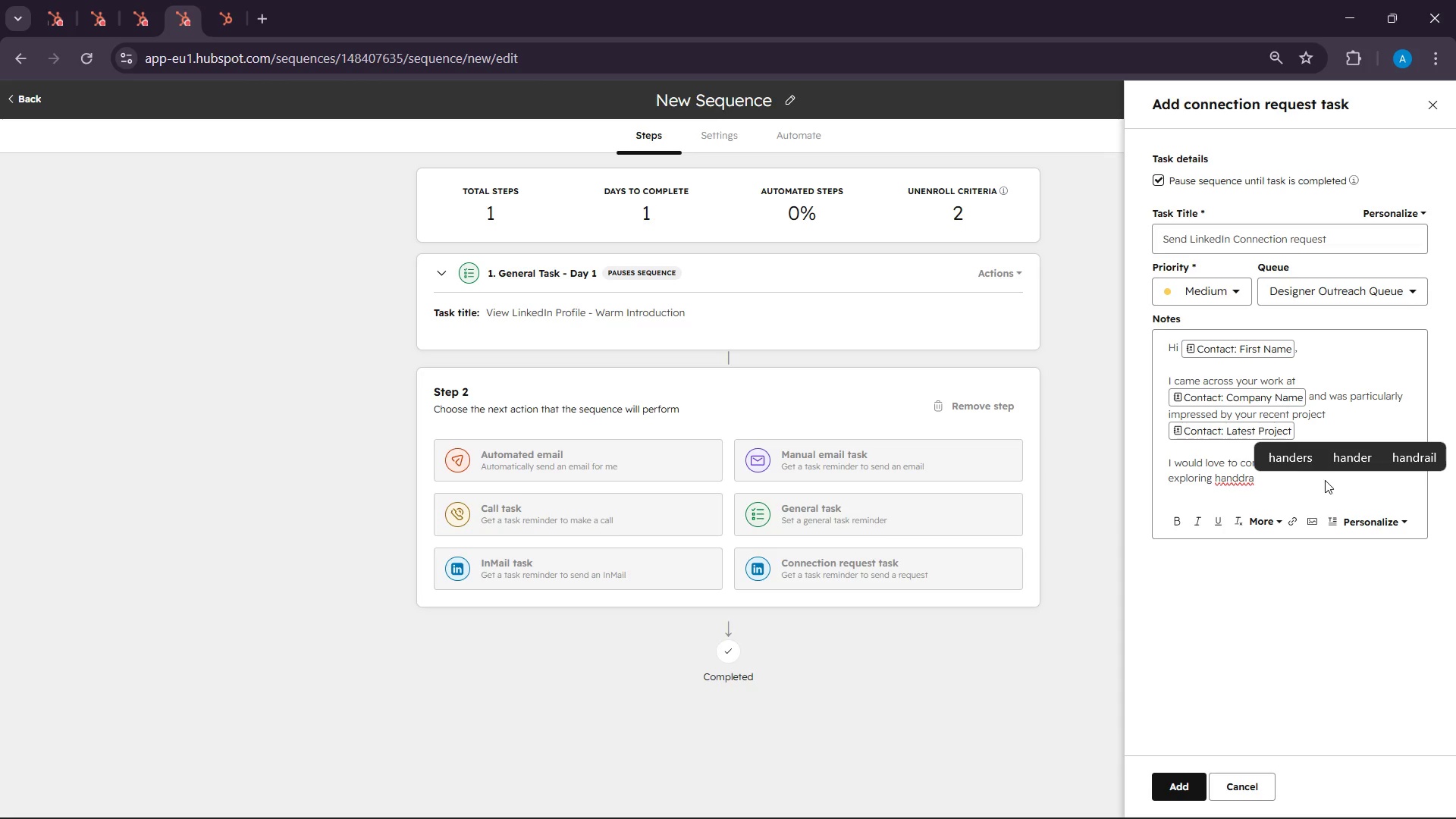 
key(Backspace)
key(Backspace)
key(Backspace)
type(craf)
 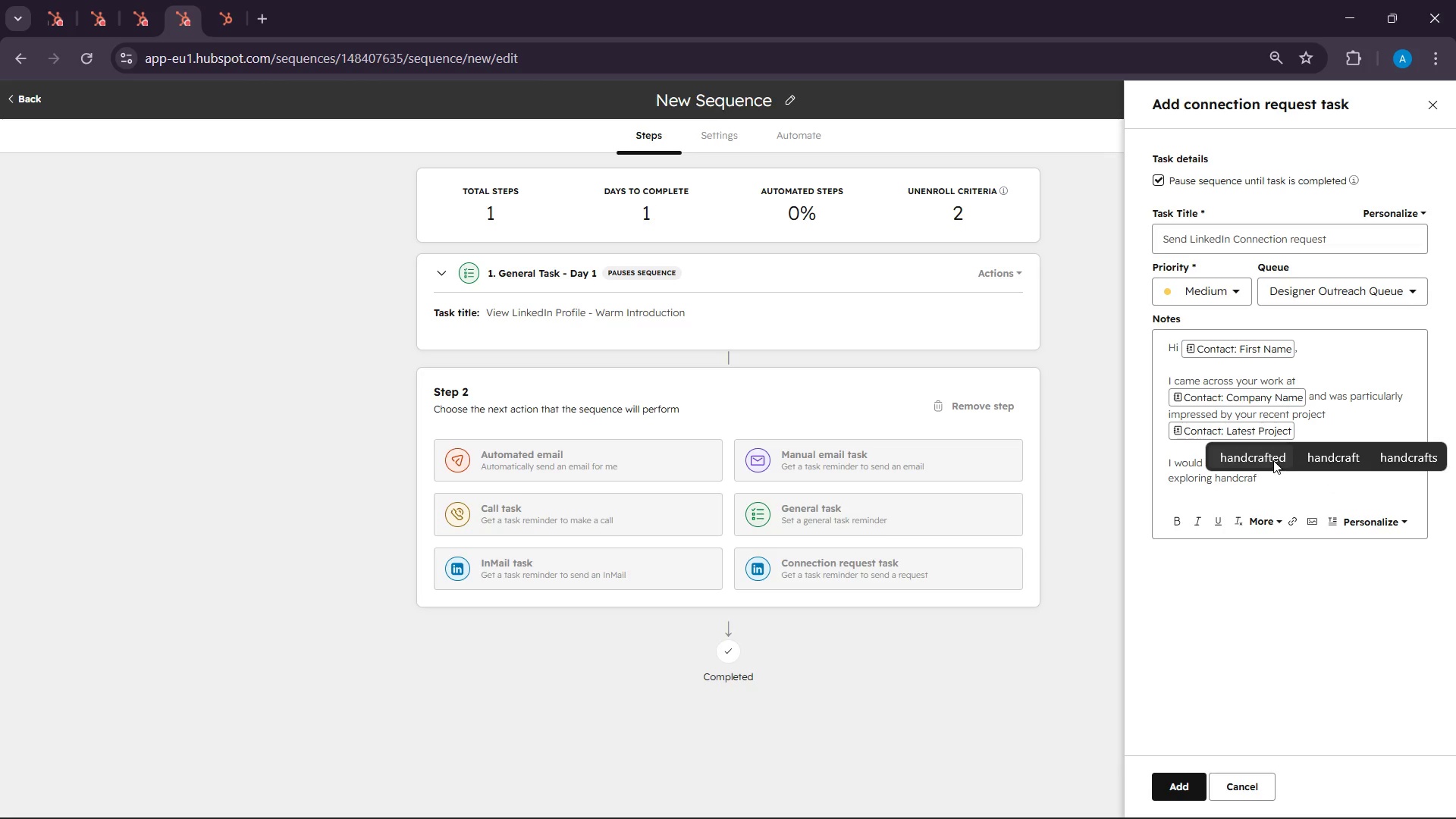 
left_click([1273, 460])
 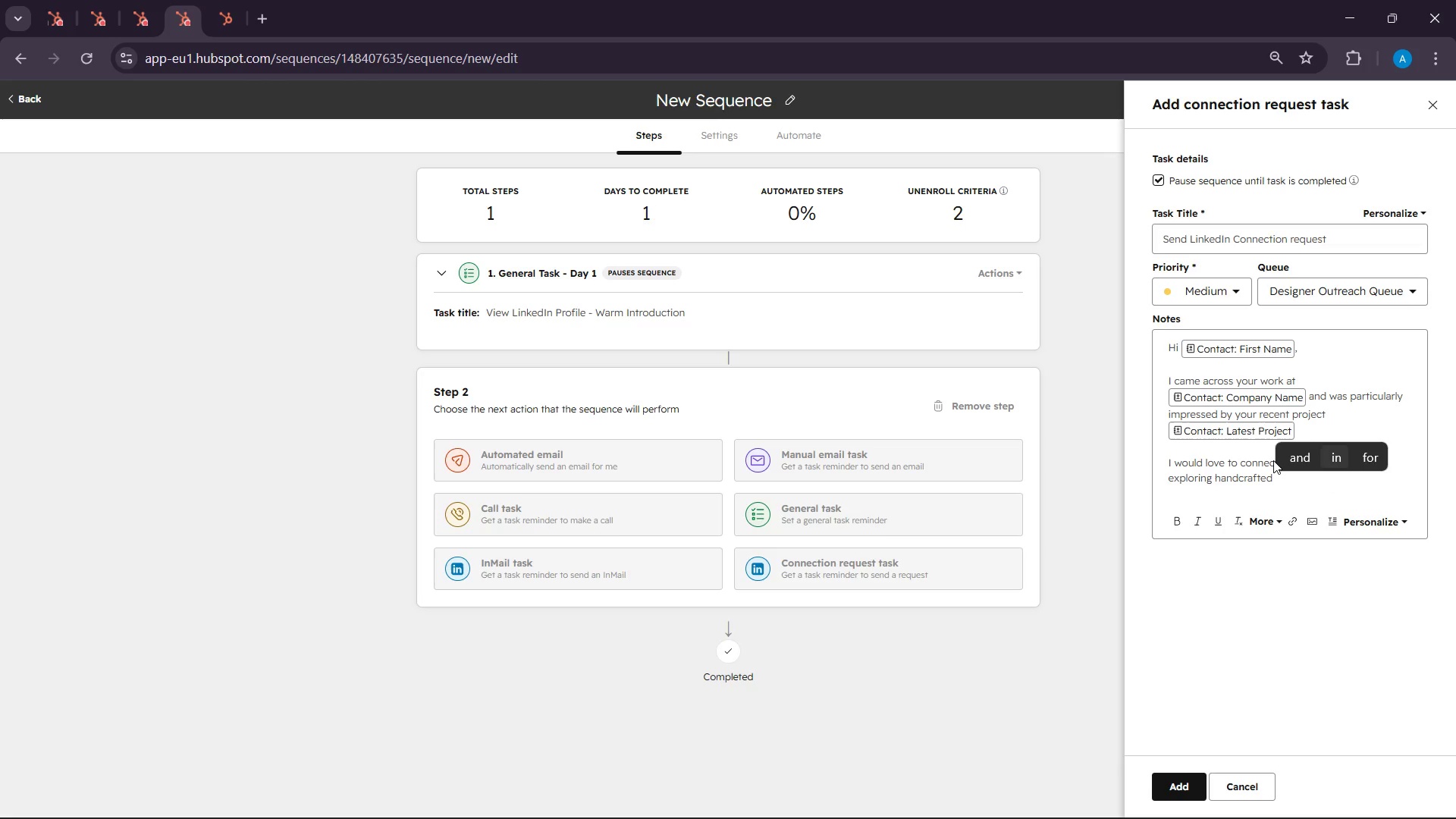 
type(material innovation )
 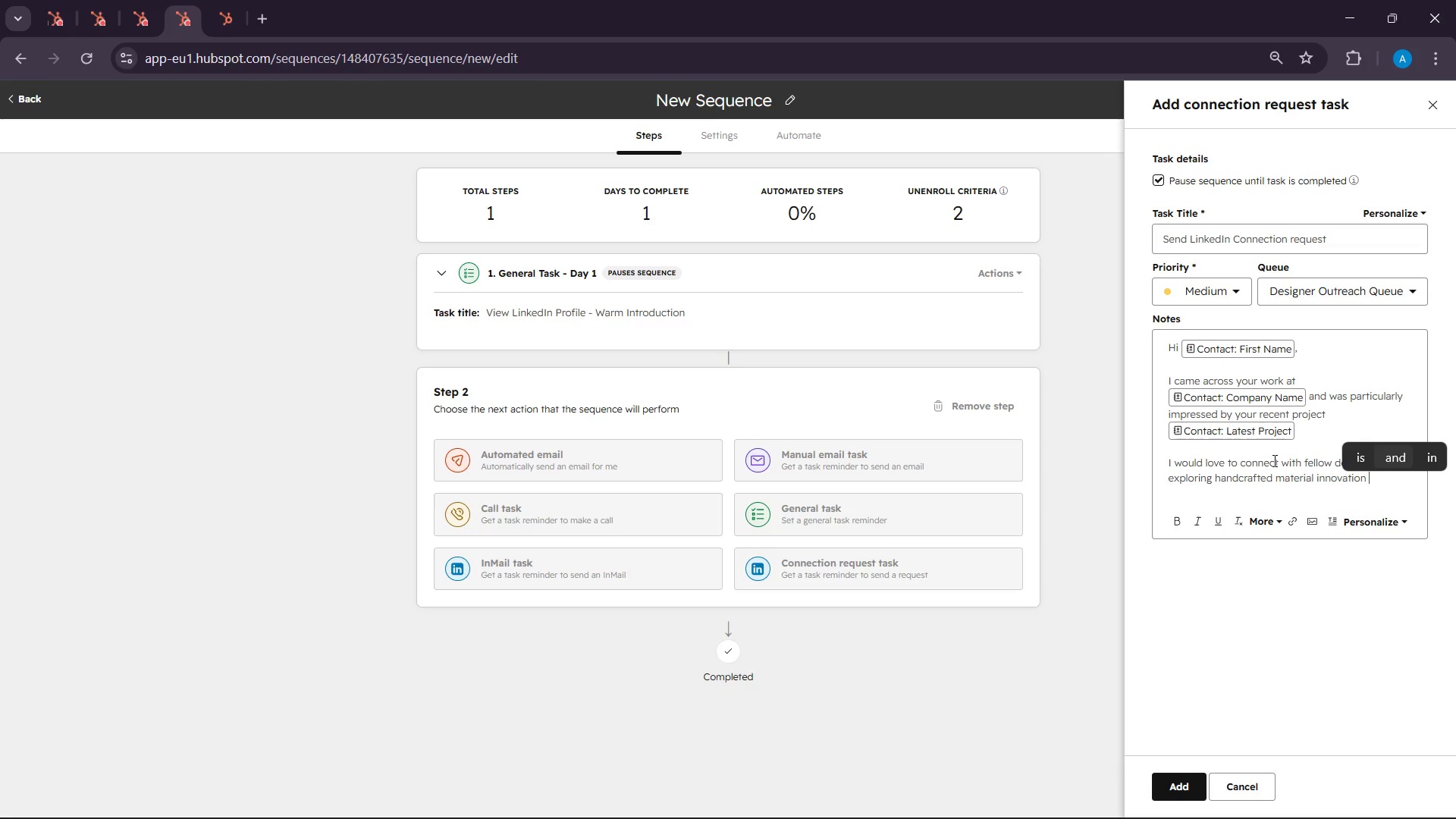 
type(in j)
key(Backspace)
type(high)
 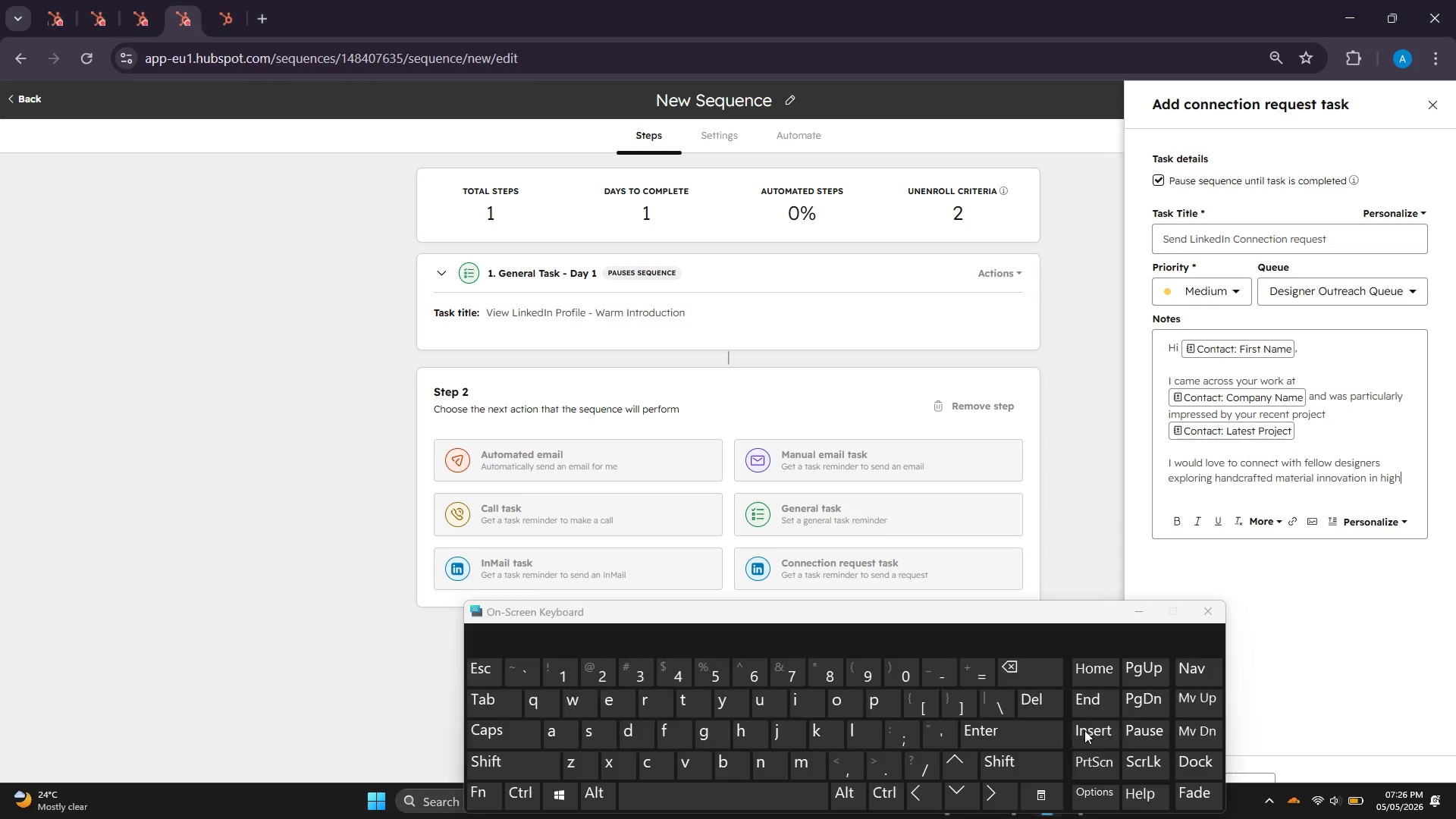 
type(-end inter)
 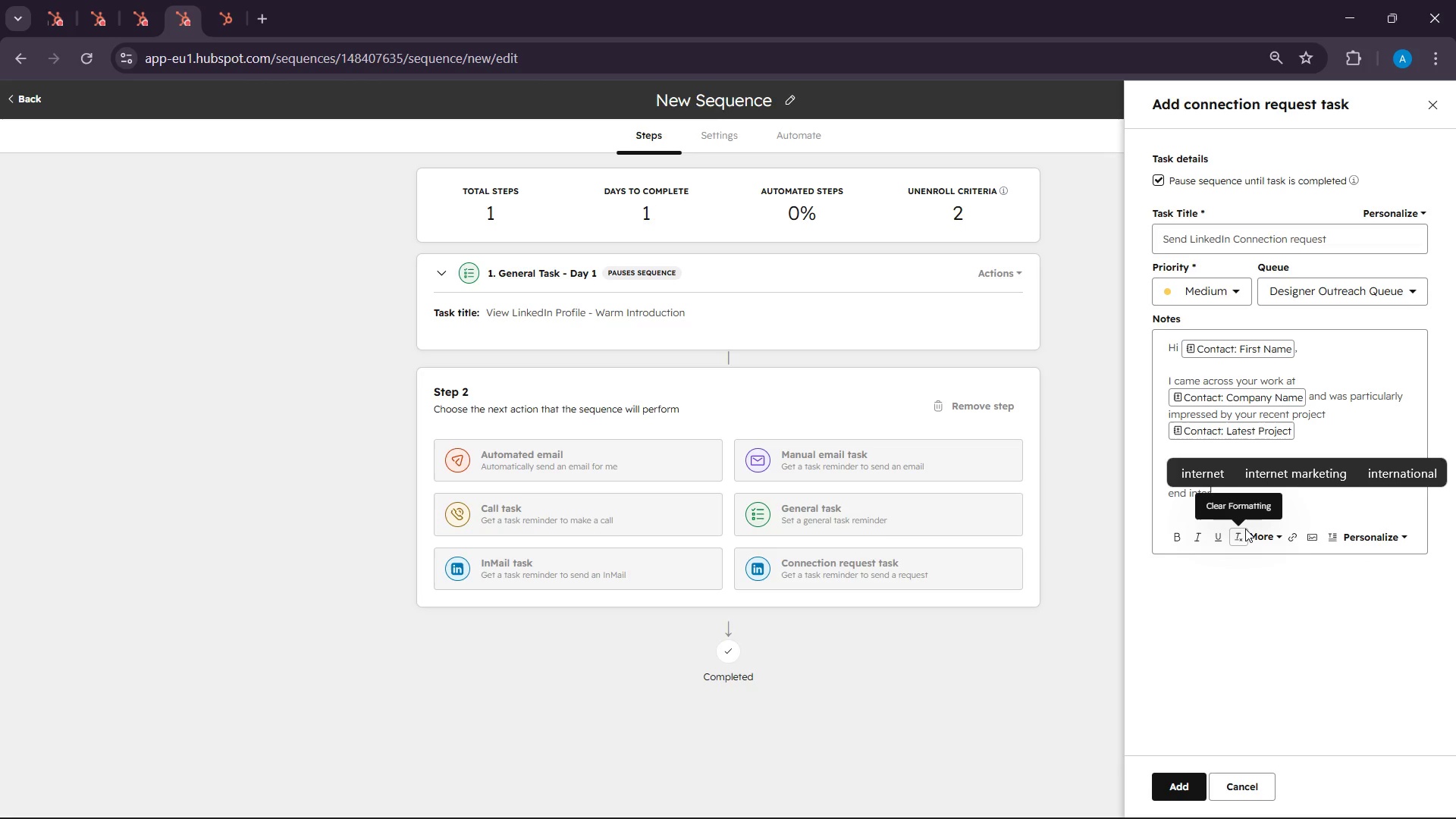 
type(iors)
 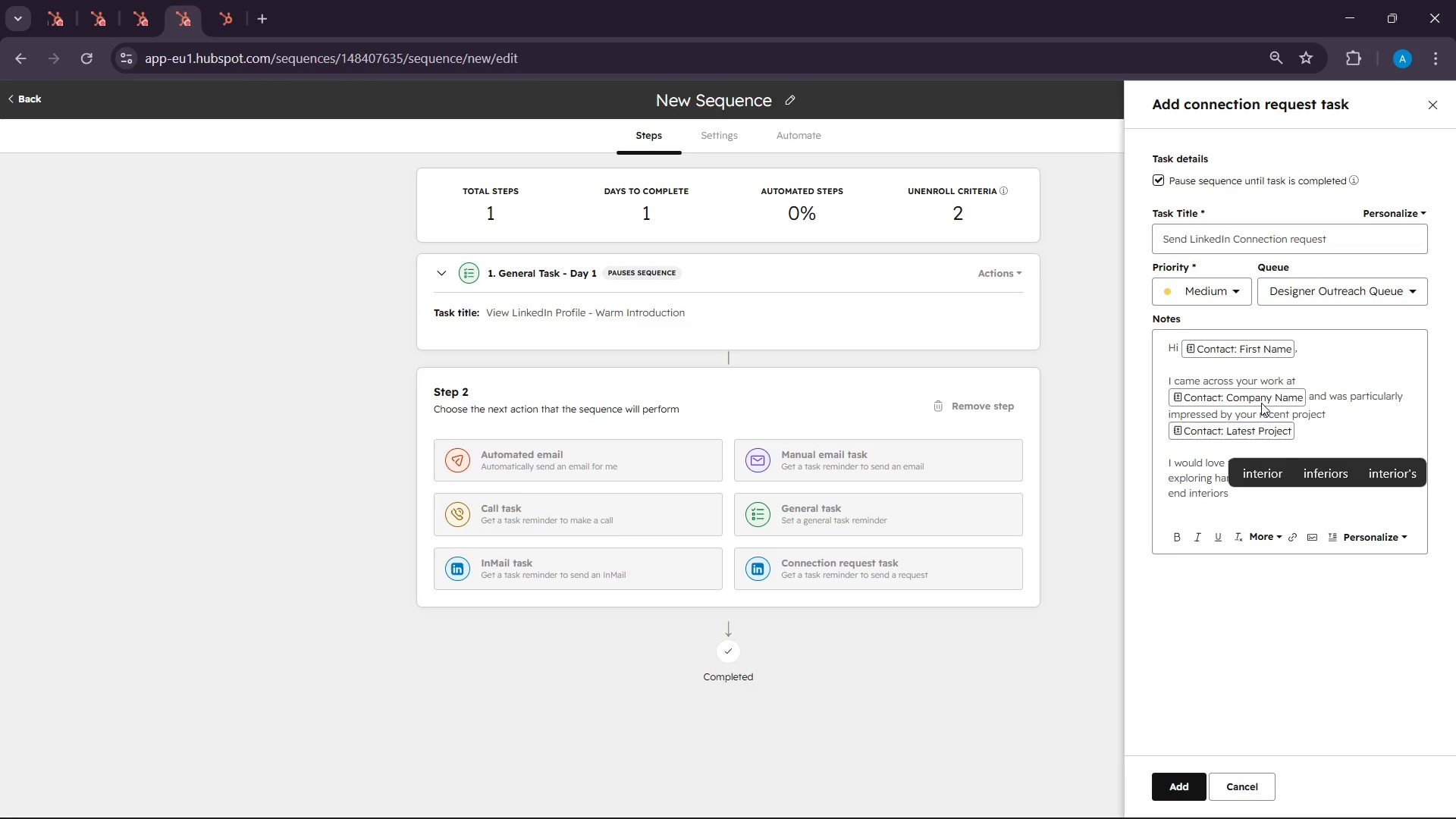 
key(Period)
 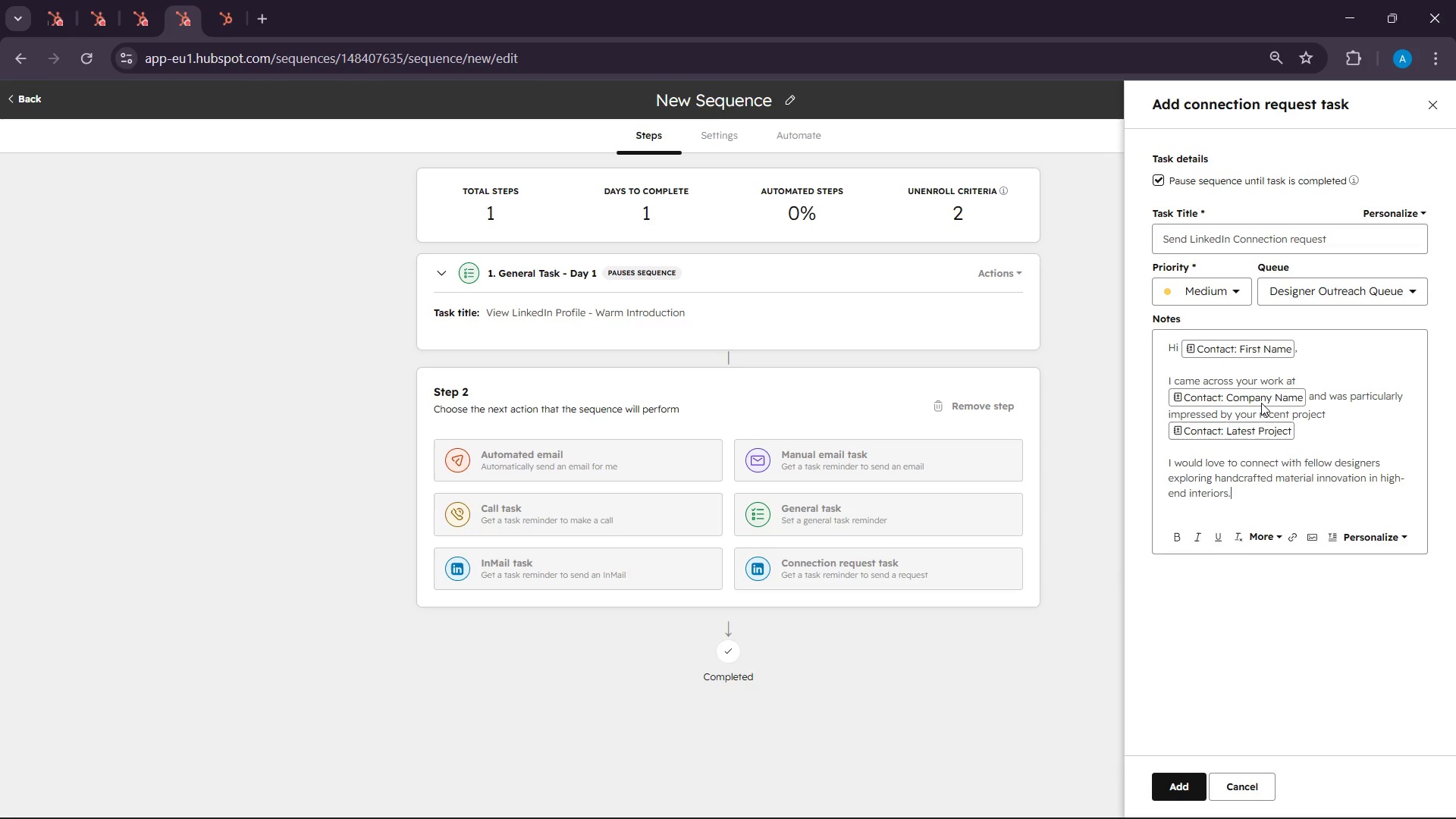 
key(Enter)
 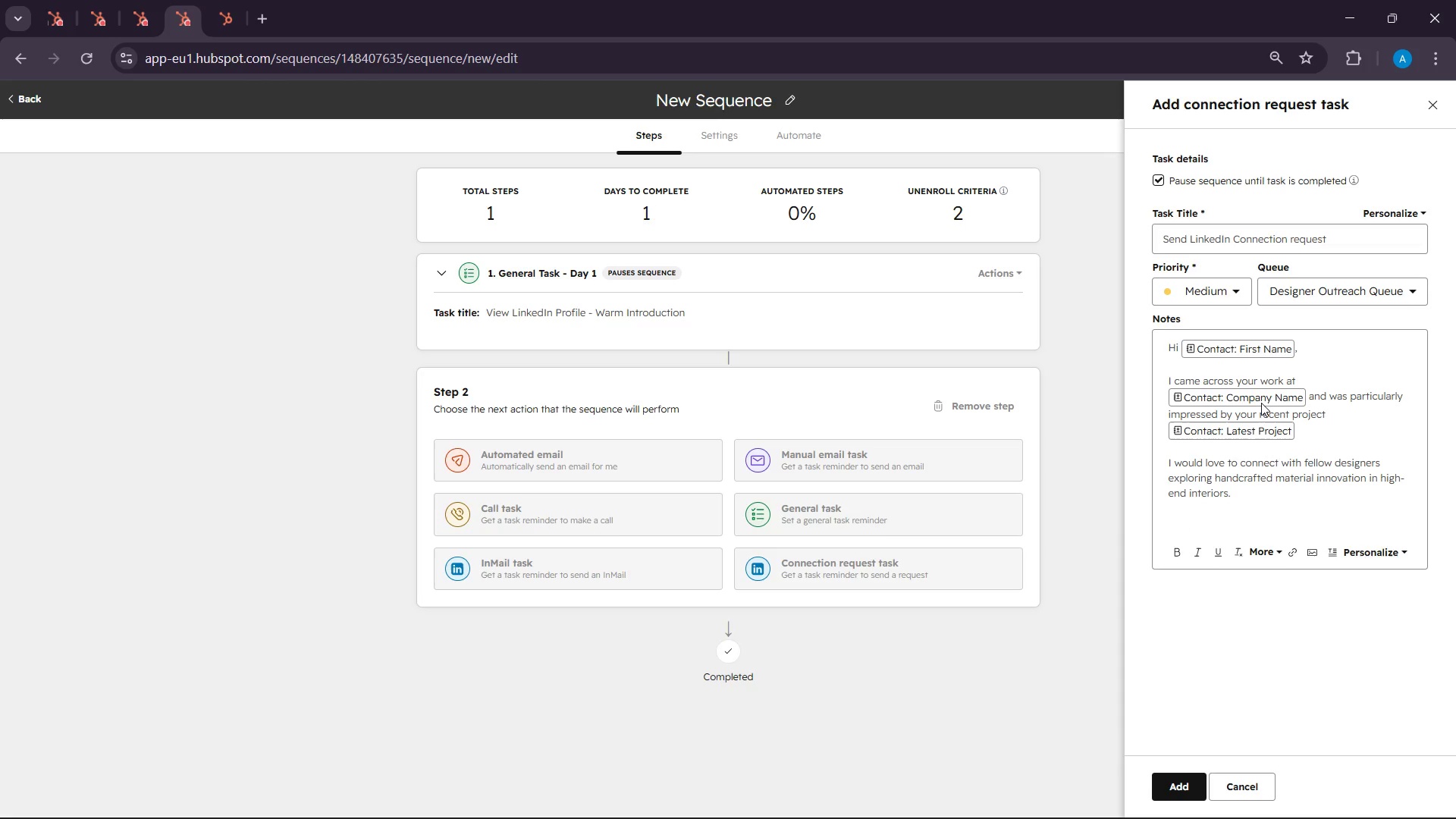 
key(Enter)
 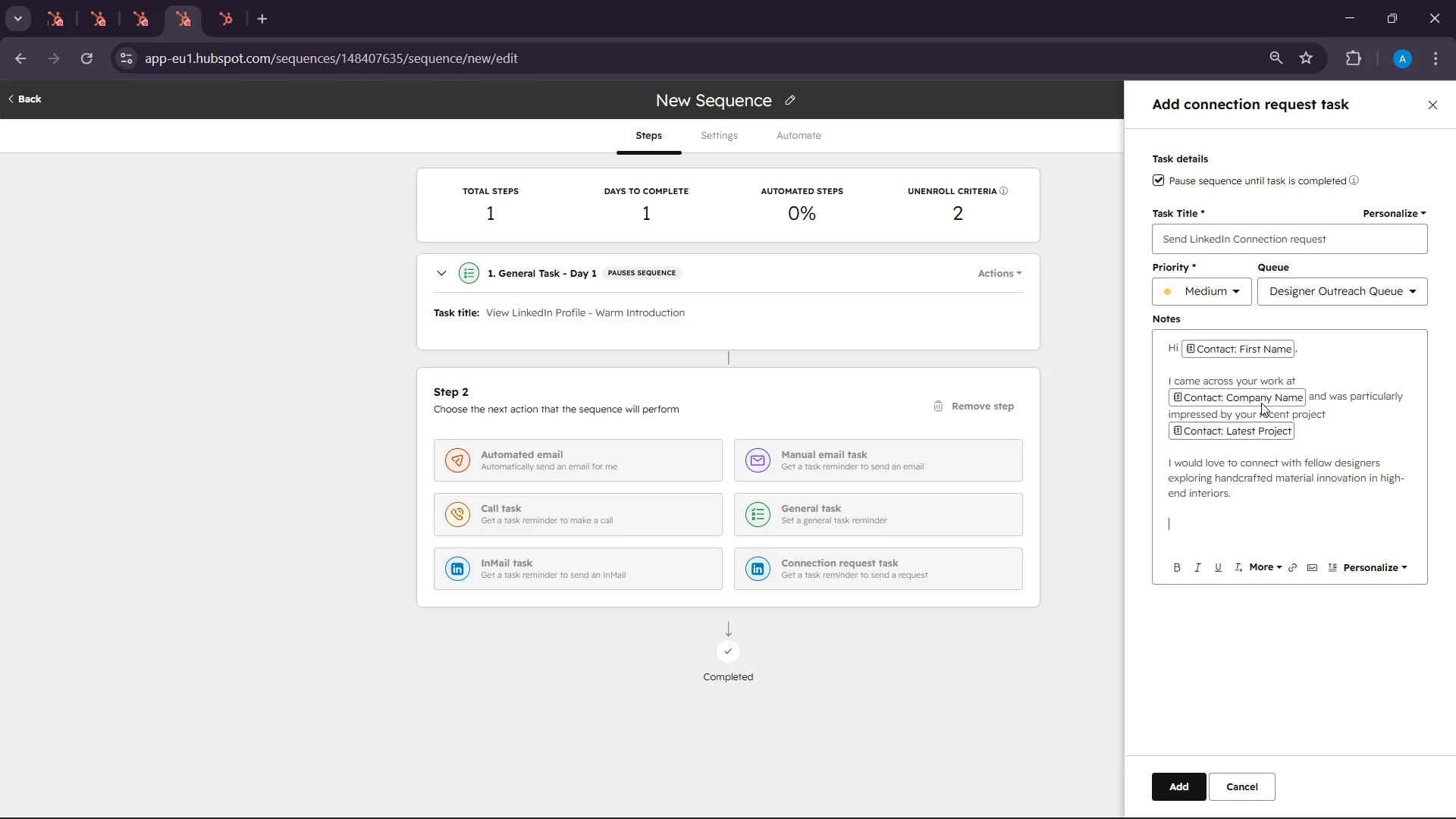 
wait(118.59)
 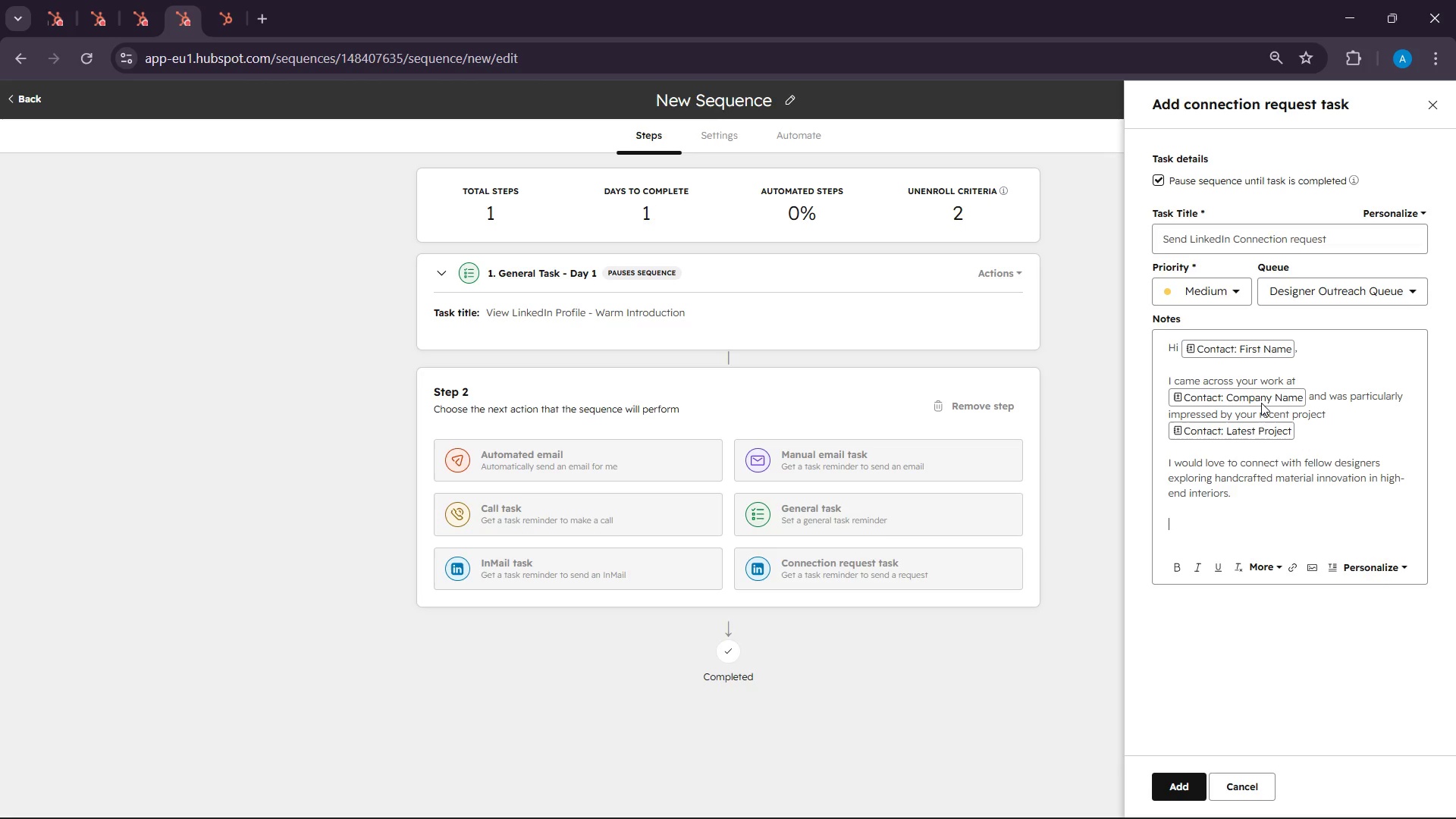 
left_click([1144, 793])
 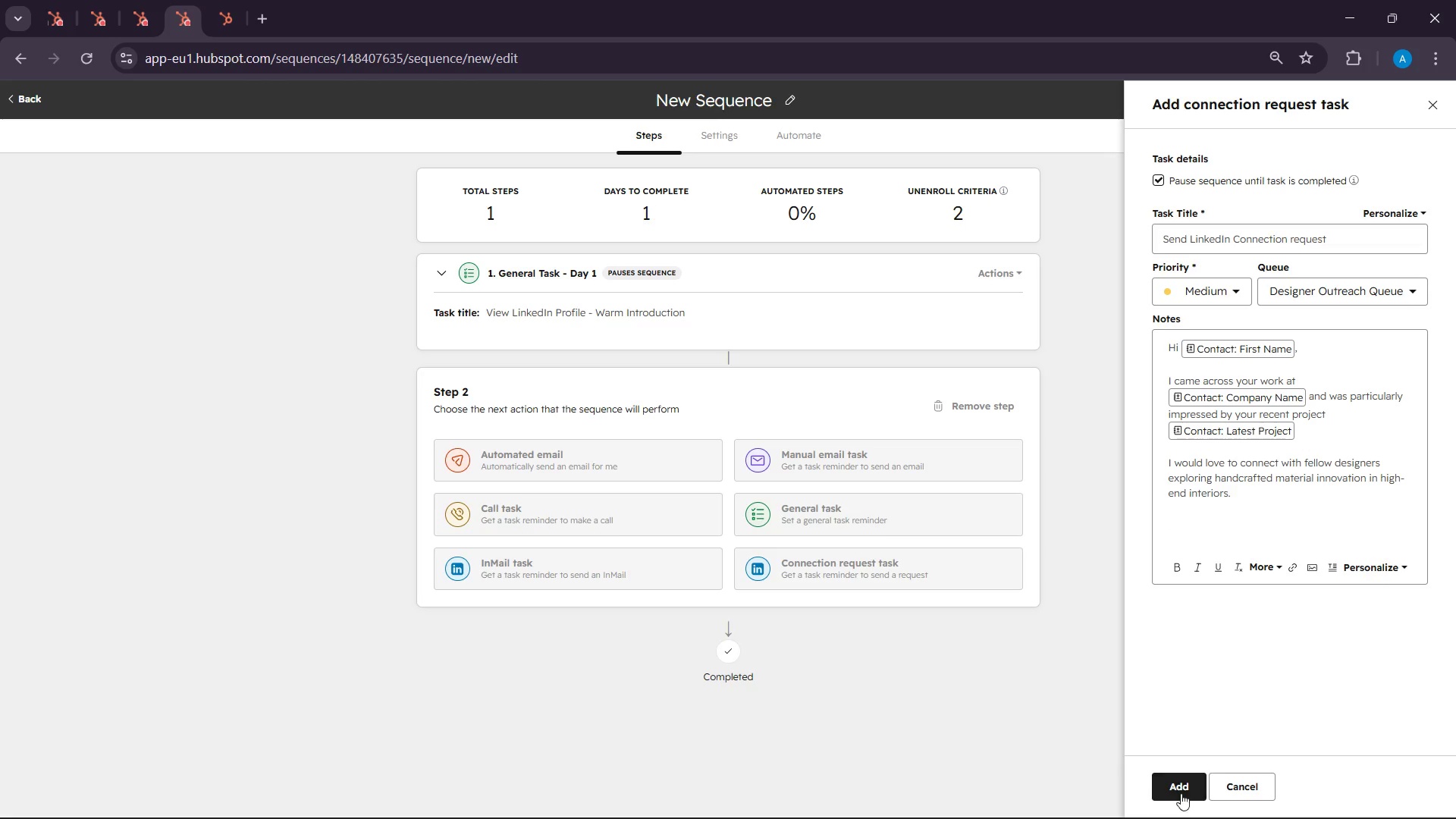 
left_click([1182, 793])
 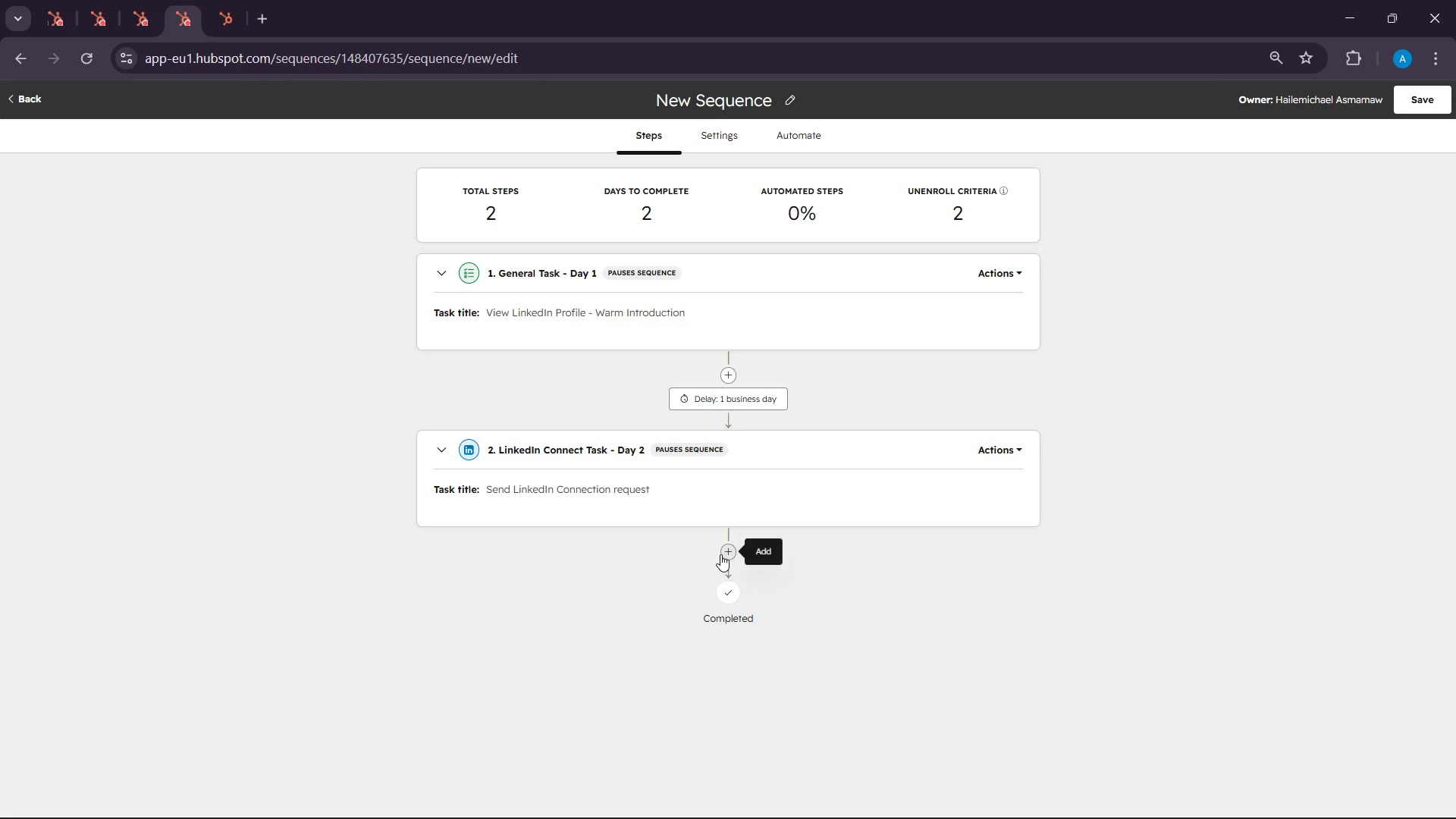 
wait(5.12)
 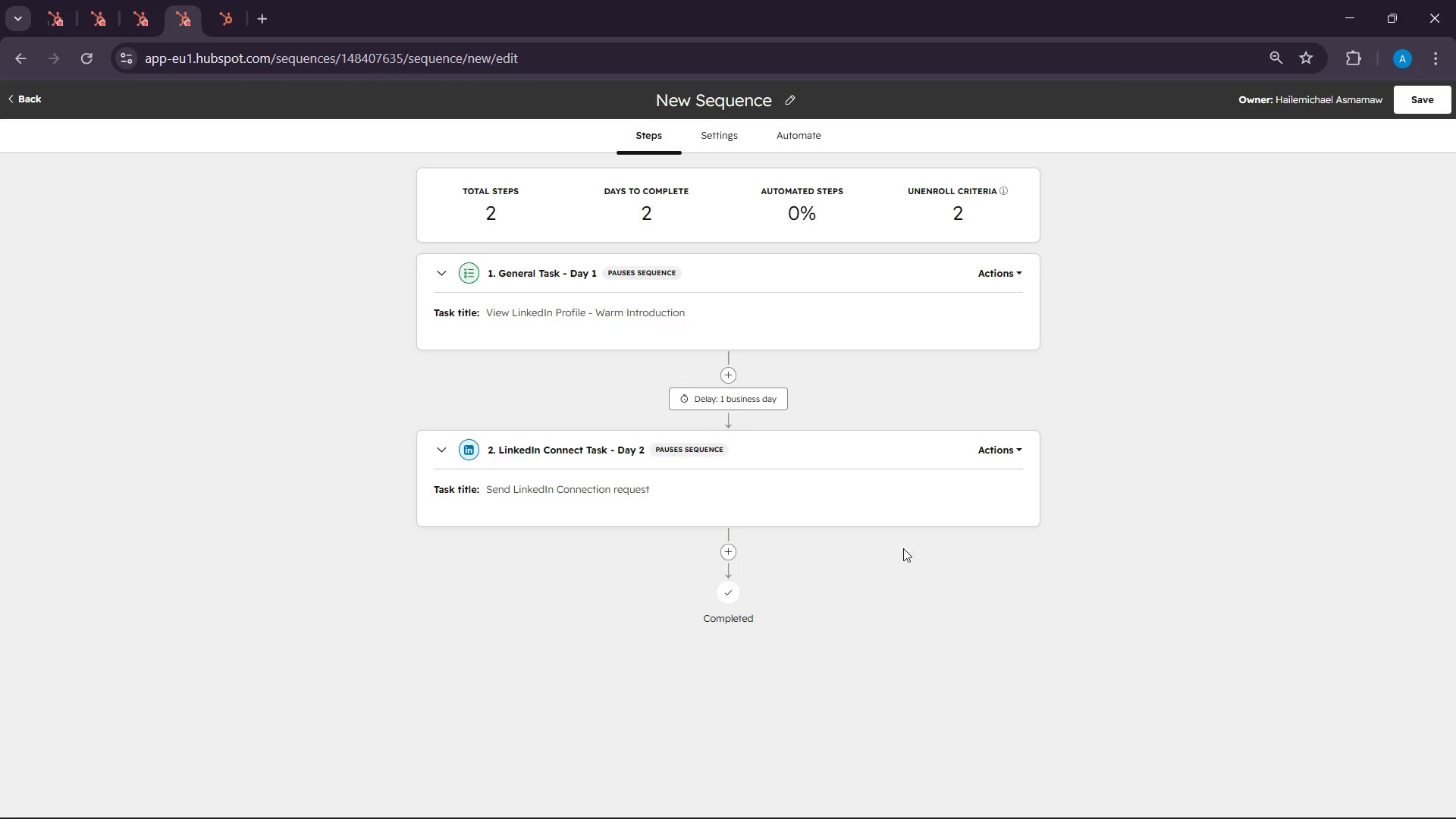 
scroll: coordinate [1025, 507], scroll_direction: down, amount: 1.0
 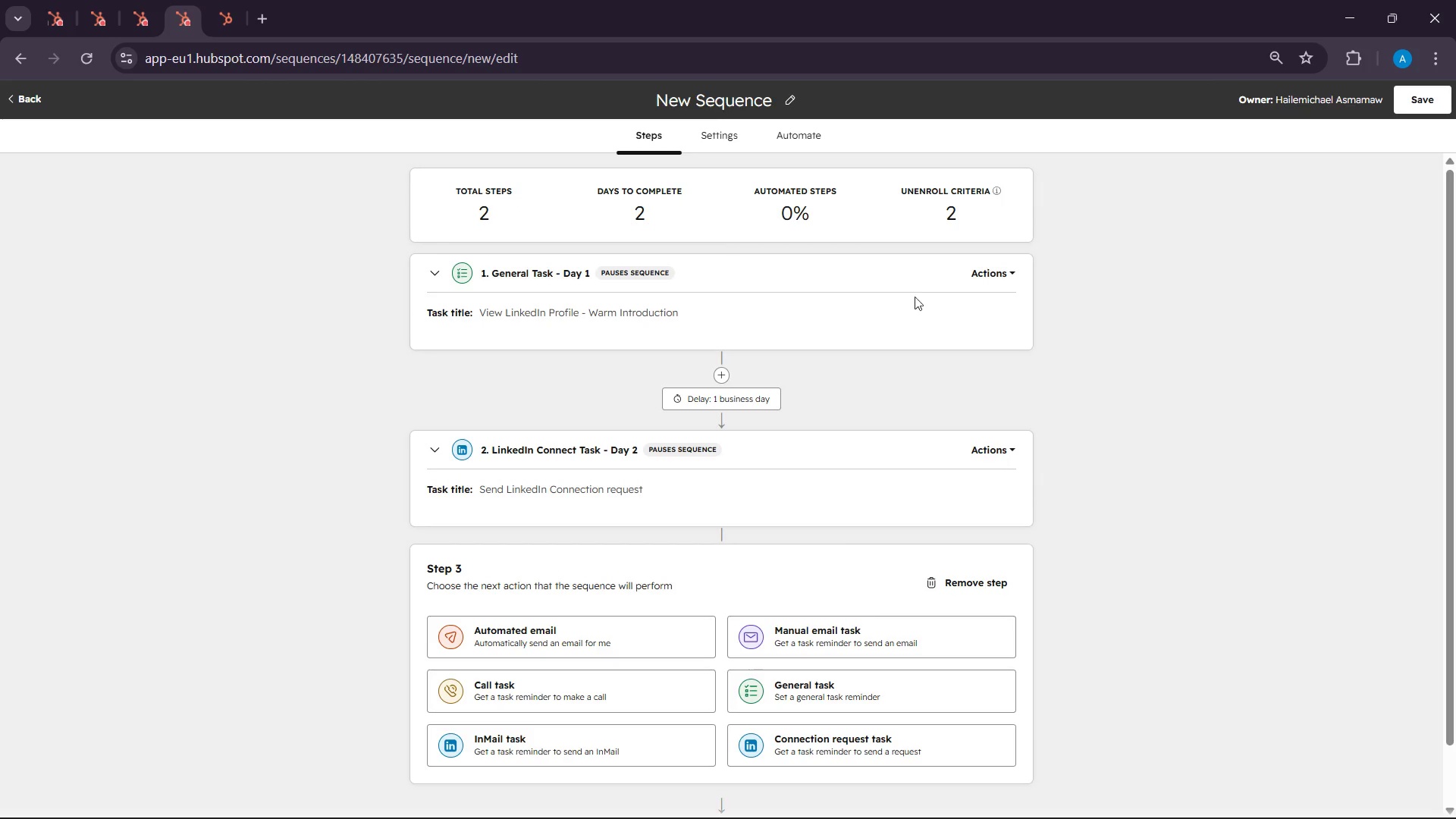 
mouse_move([987, 203])
 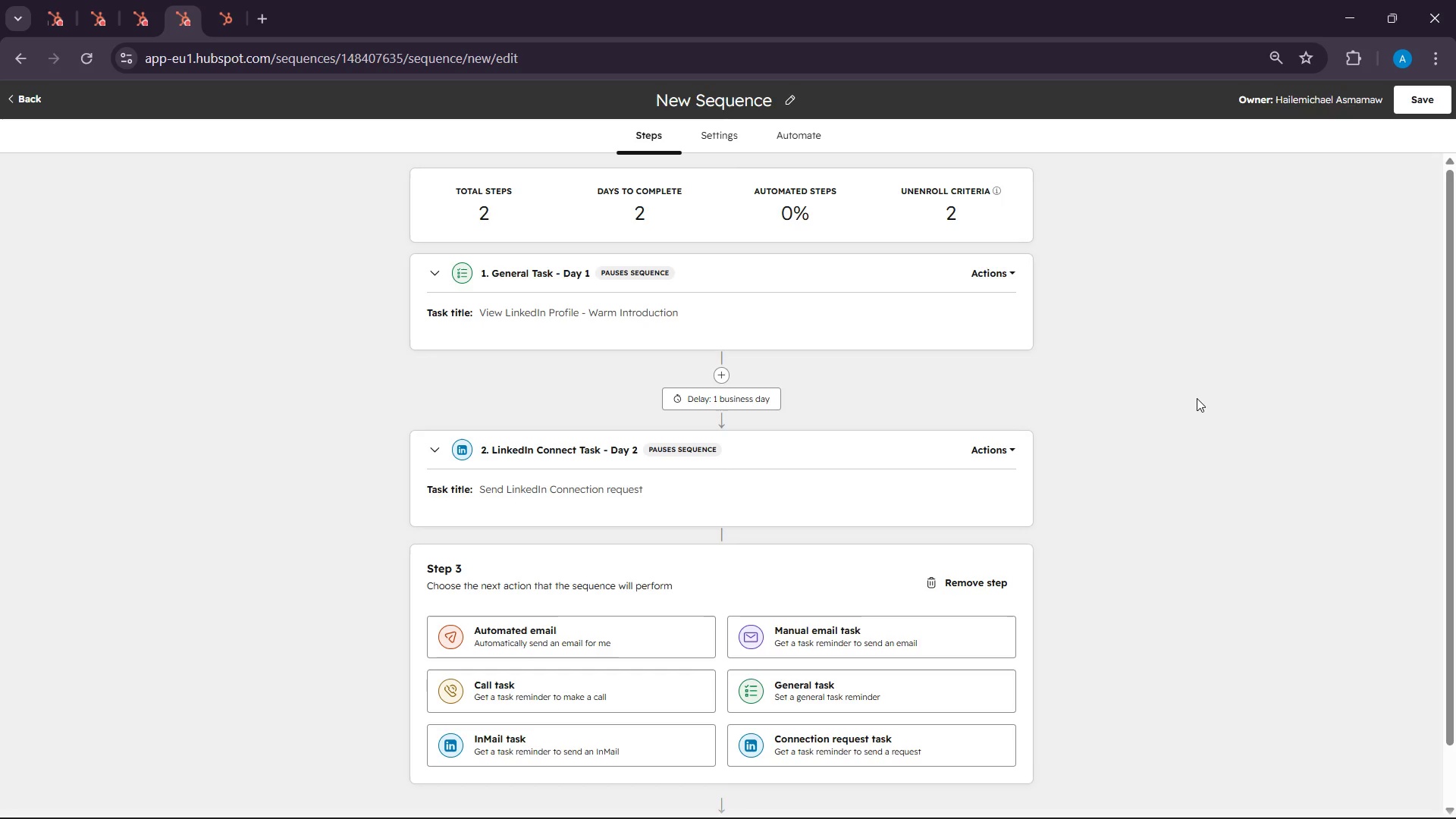 
wait(73.67)
 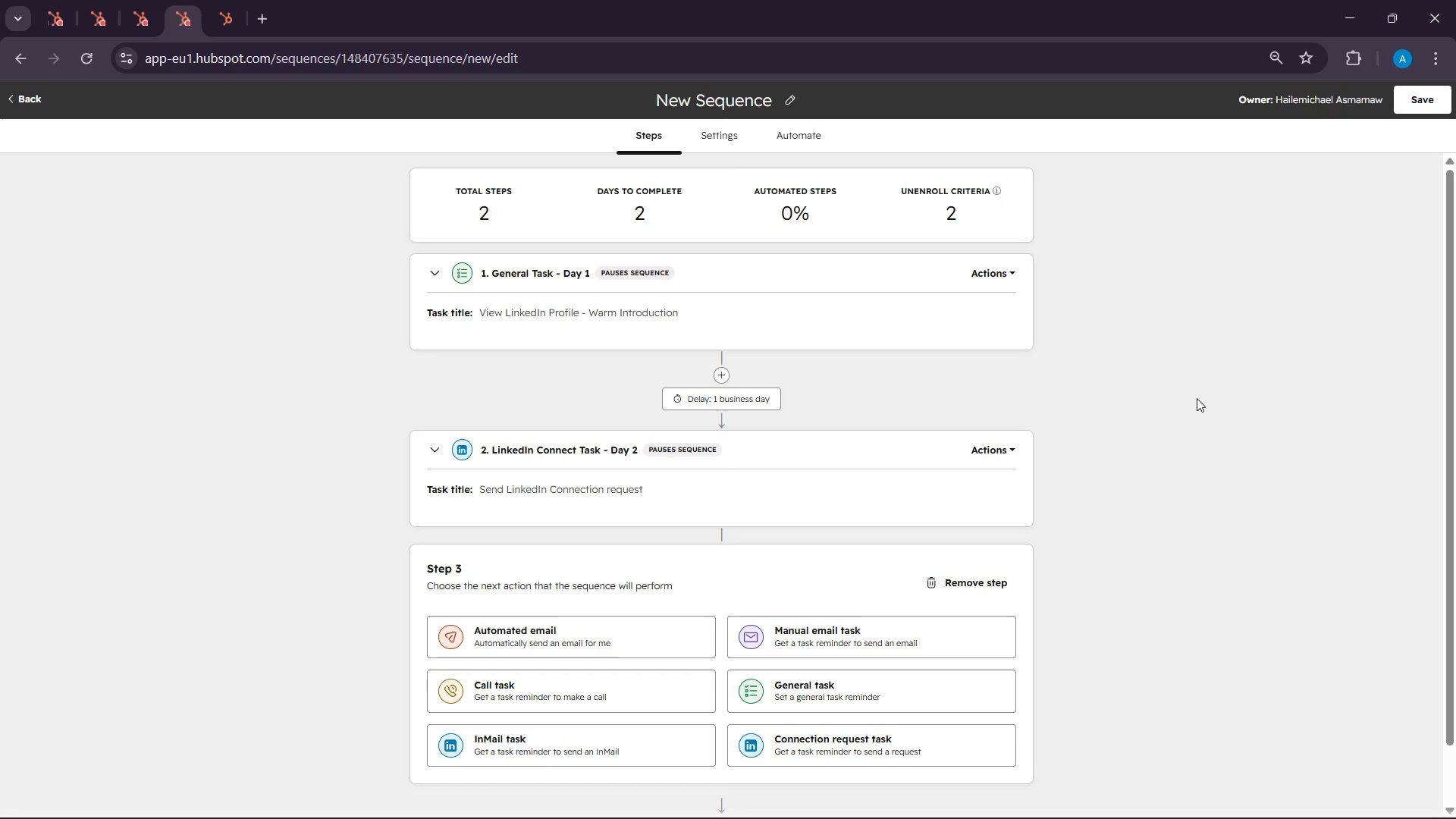 
scroll: coordinate [469, 612], scroll_direction: down, amount: 5.0
 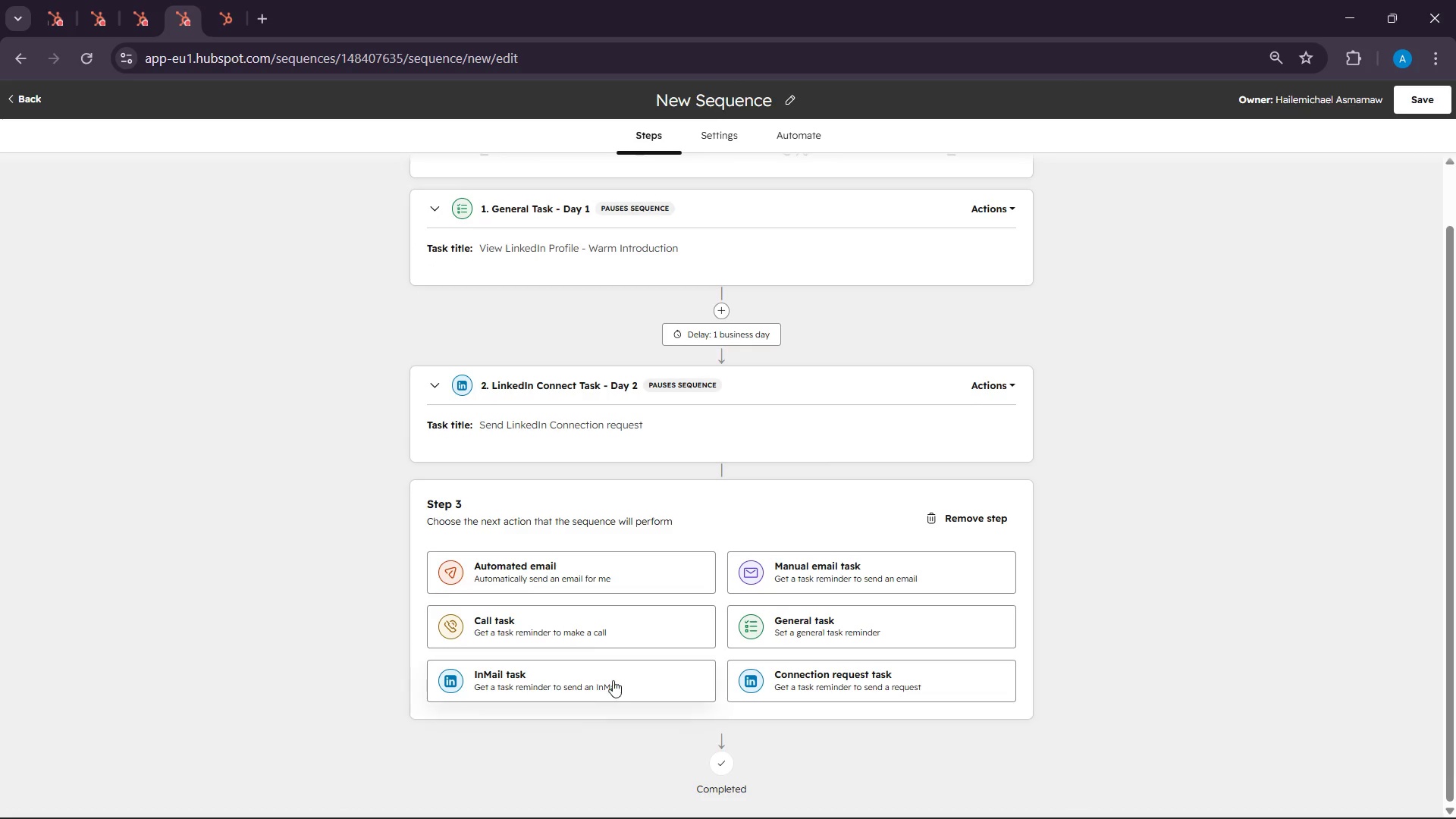 
left_click([610, 682])
 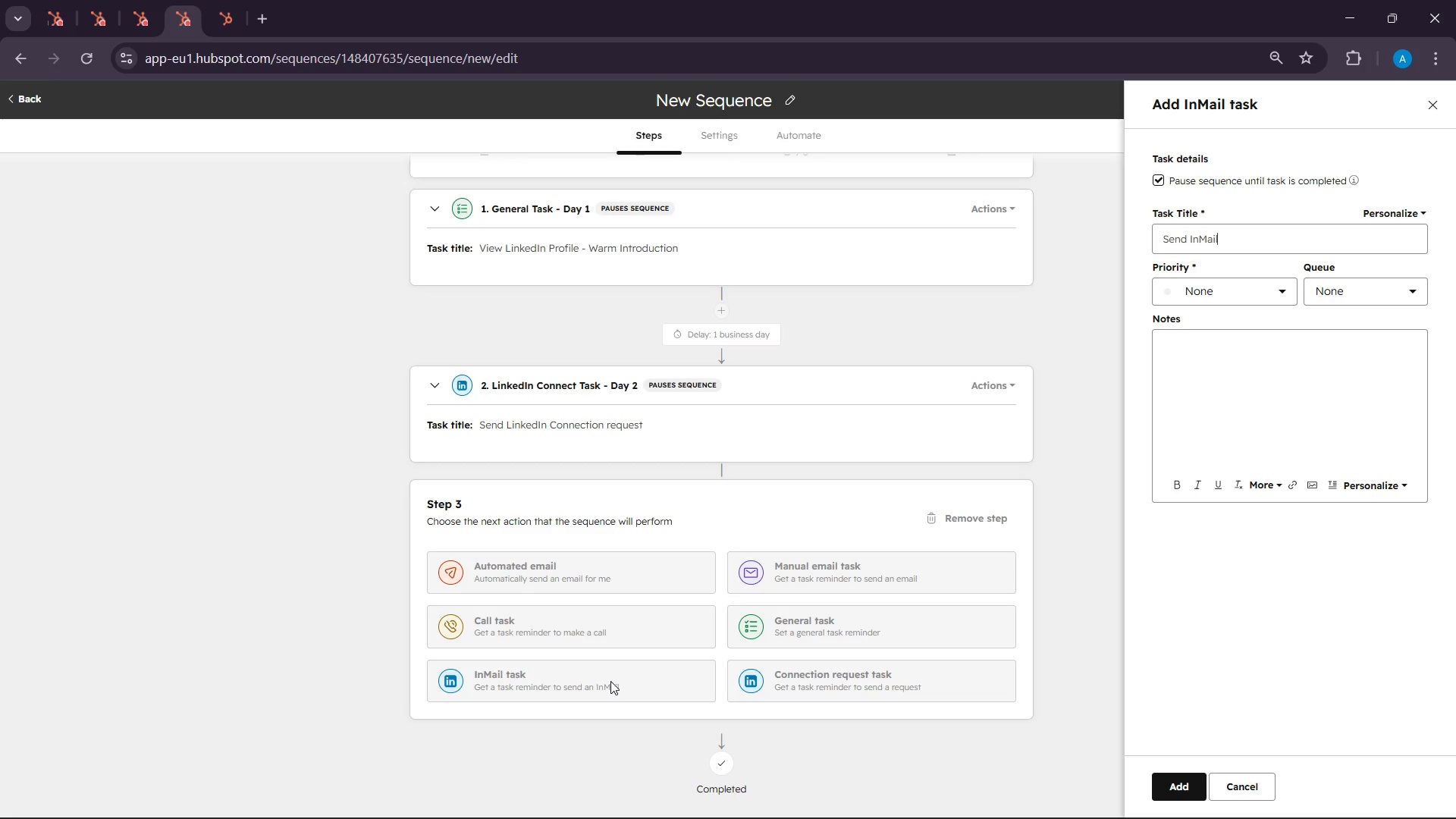 
wait(71.51)
 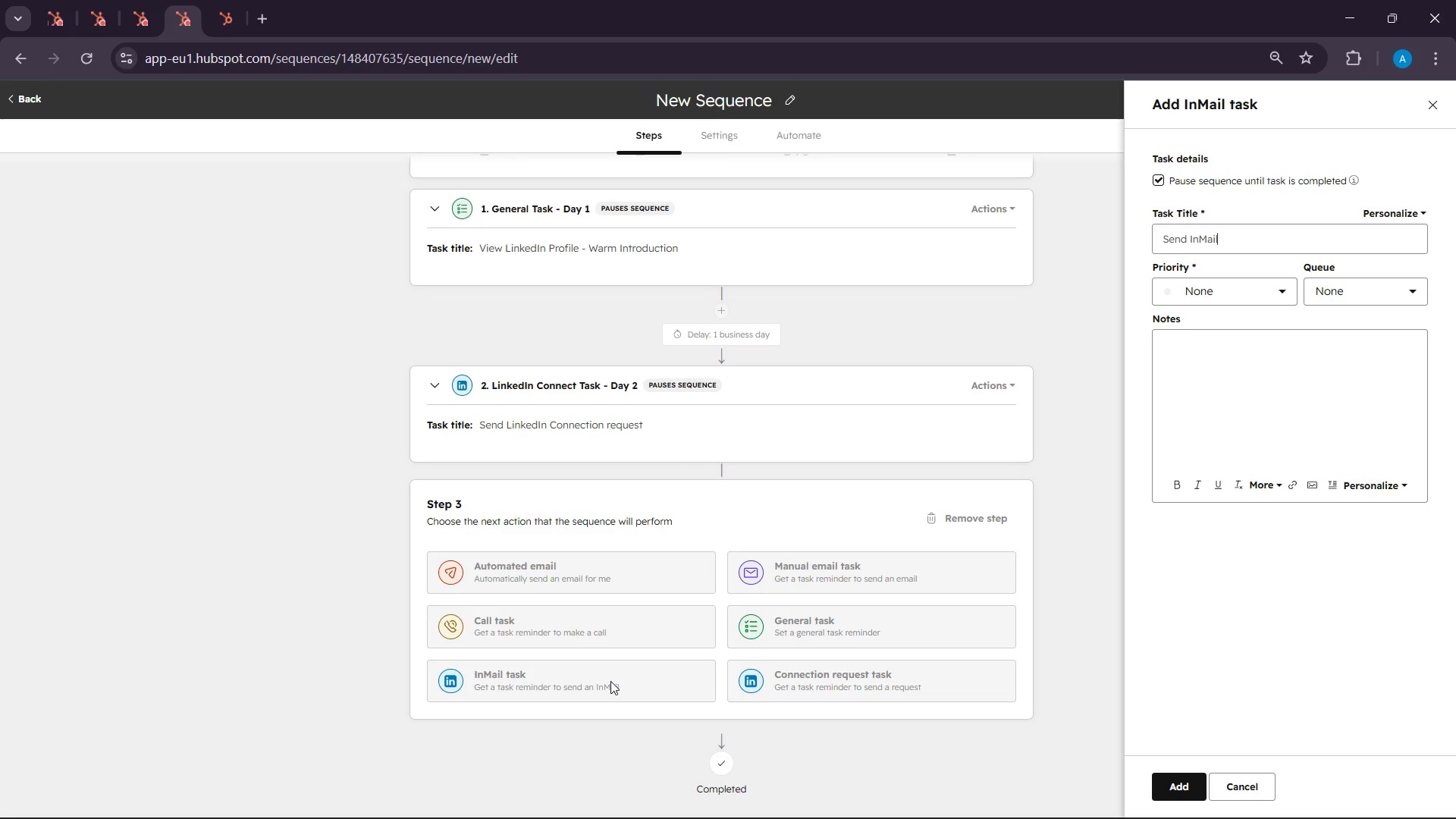 
double_click([1179, 240])
 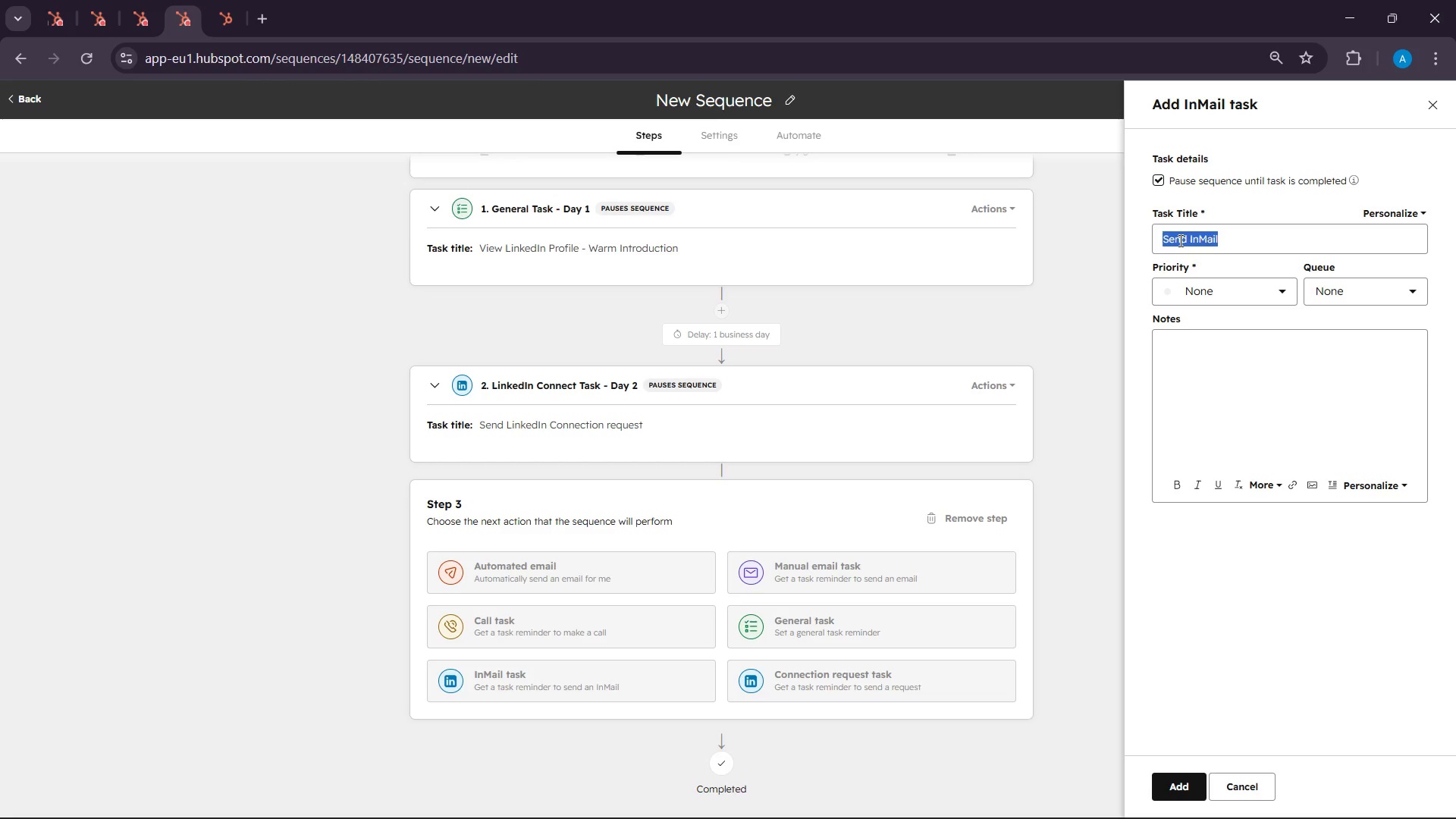 
triple_click([1179, 240])
 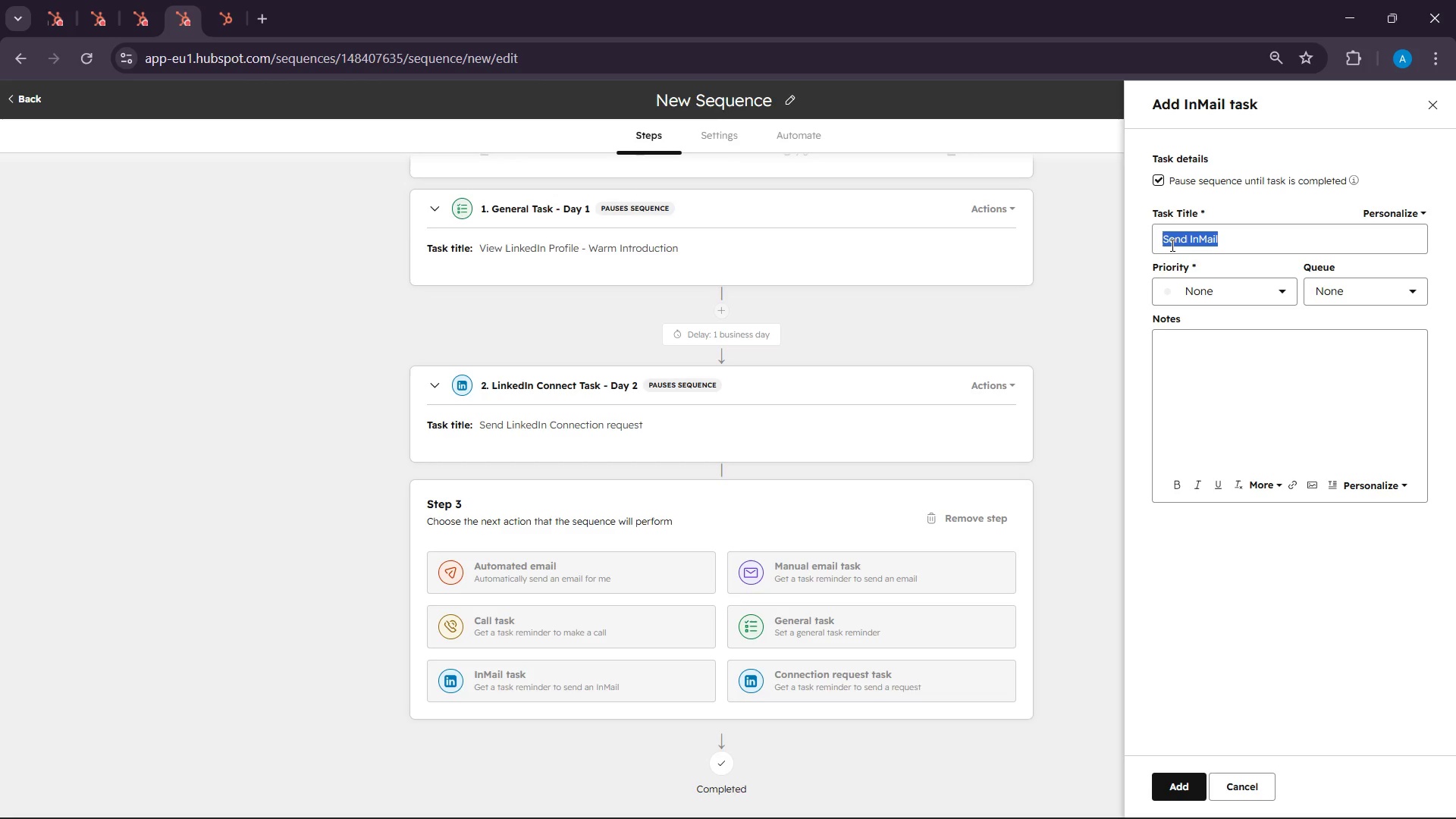 
type(Post)
 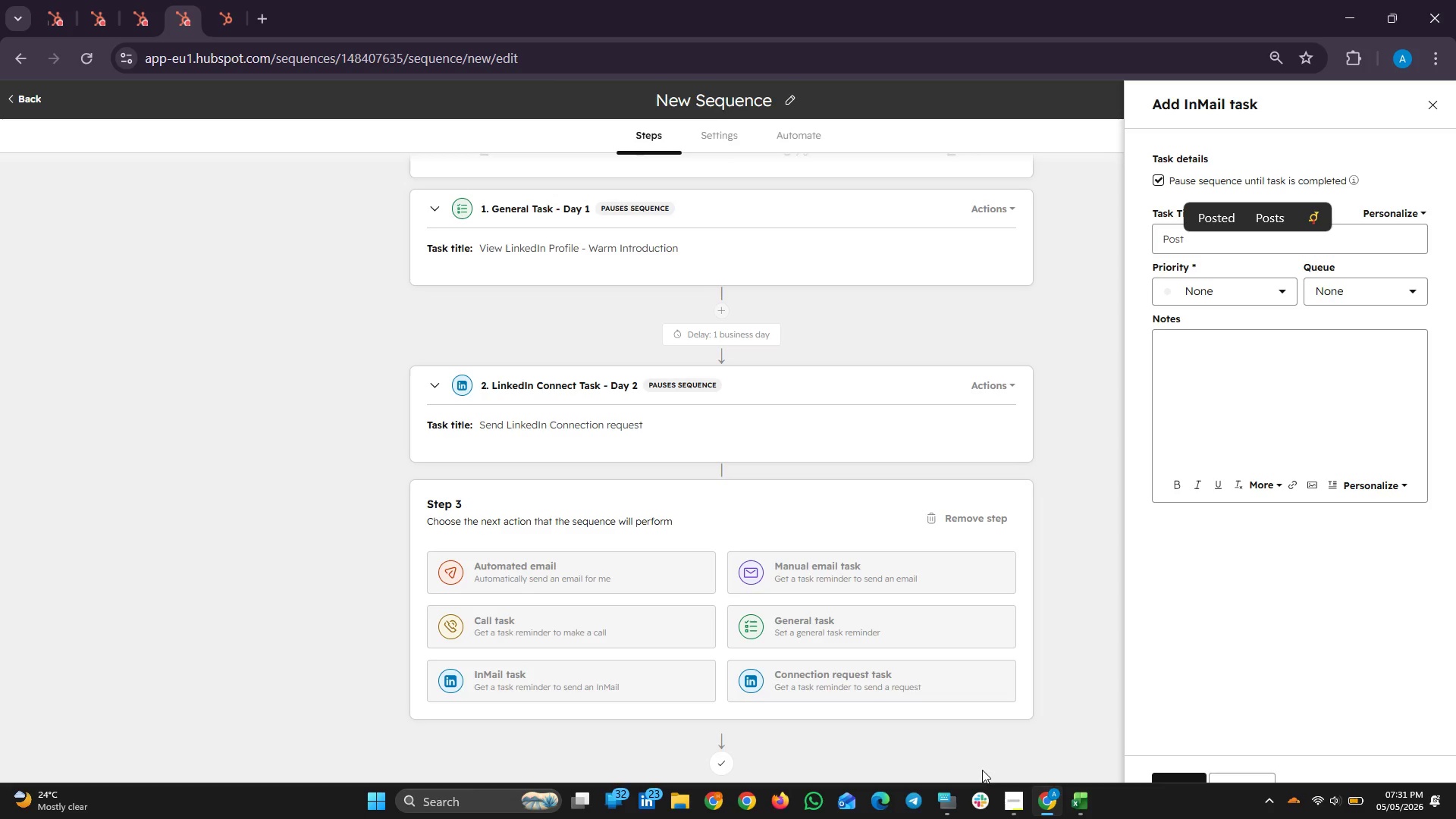 
left_click([946, 802])
 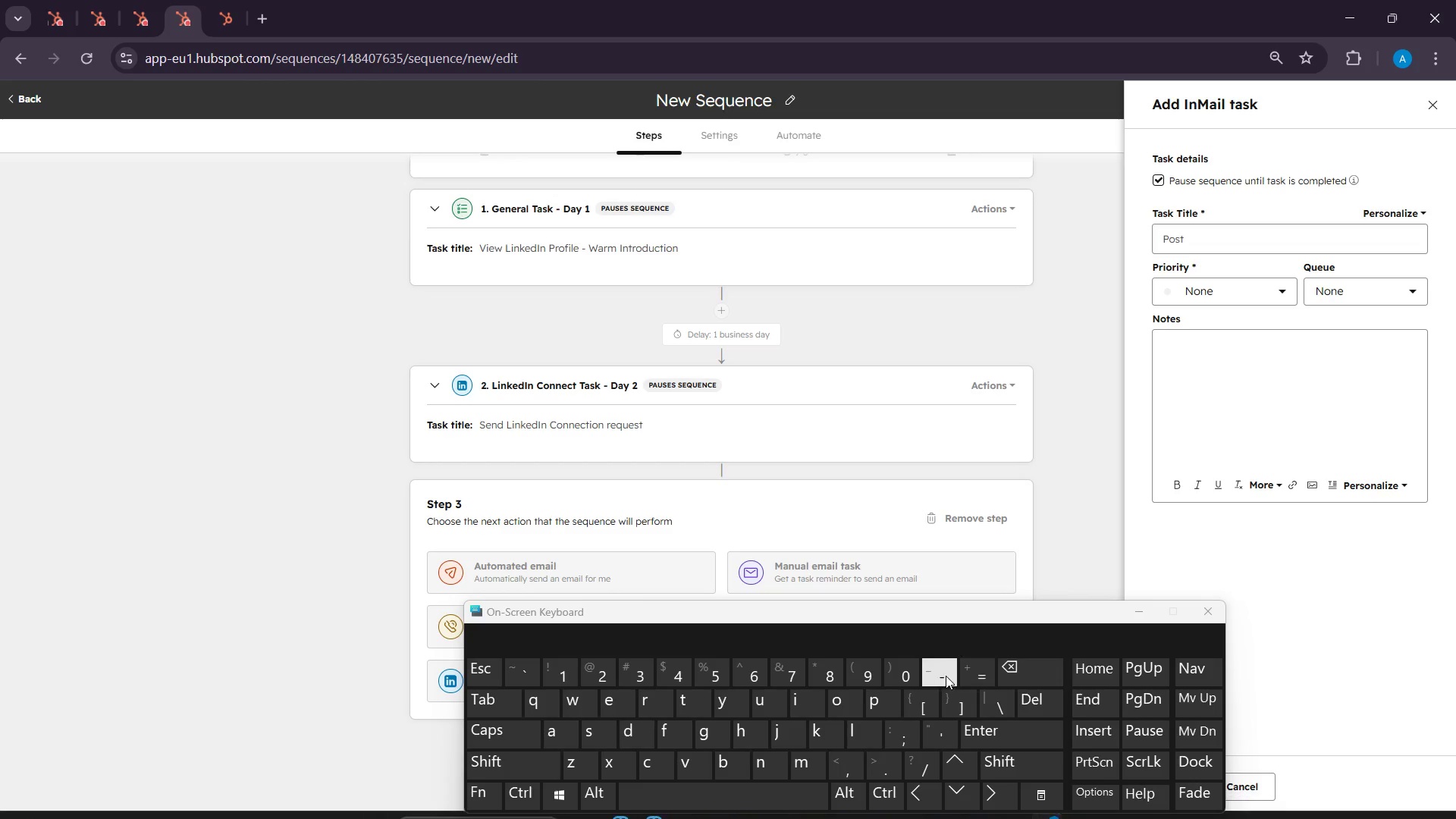 
type(-Connection value ma)
key(Backspace)
type(ess)
key(Backspace)
key(Backspace)
key(Backspace)
key(Backspace)
 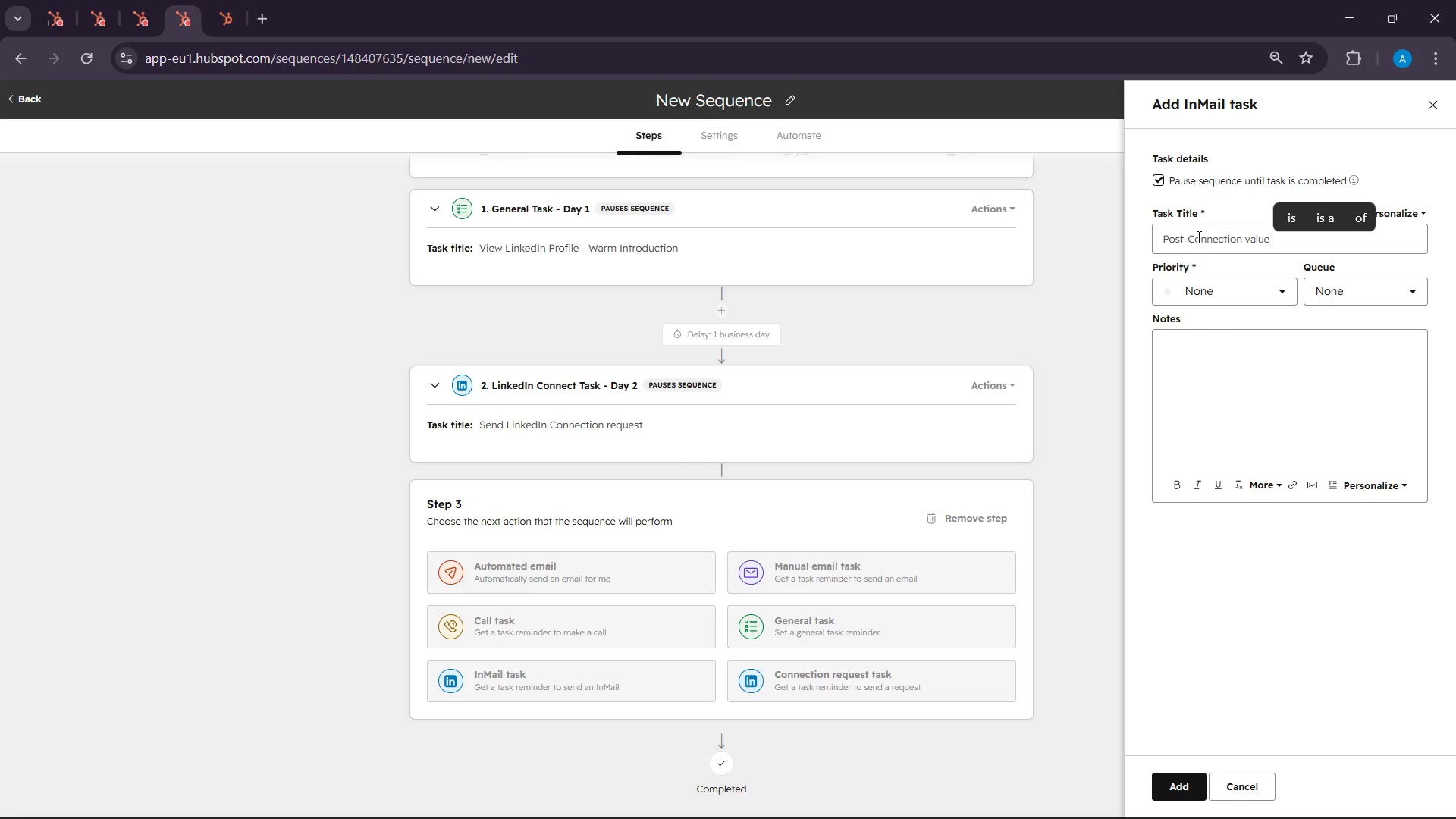 
left_click([1193, 238])
 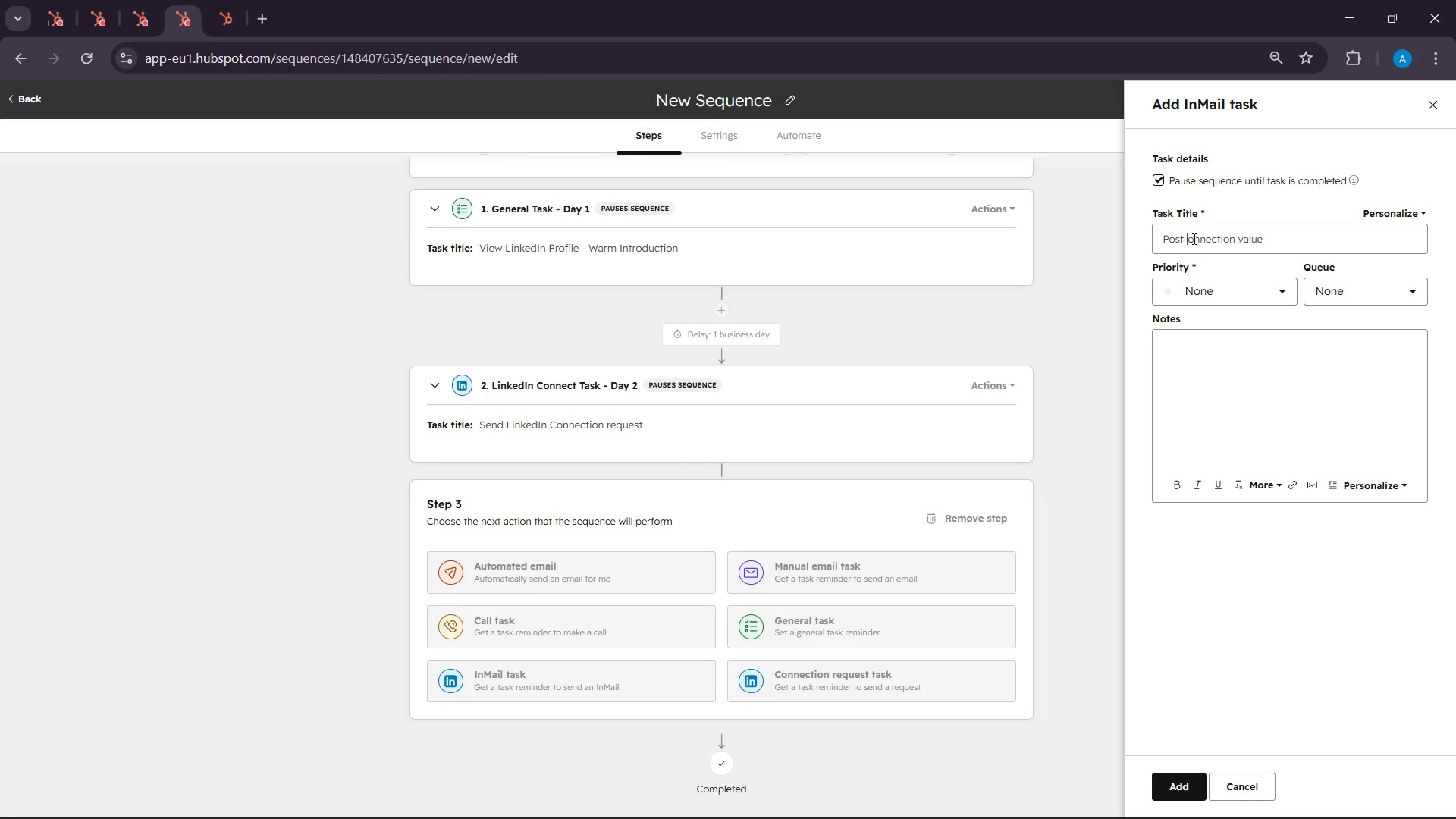 
key(Backspace)
 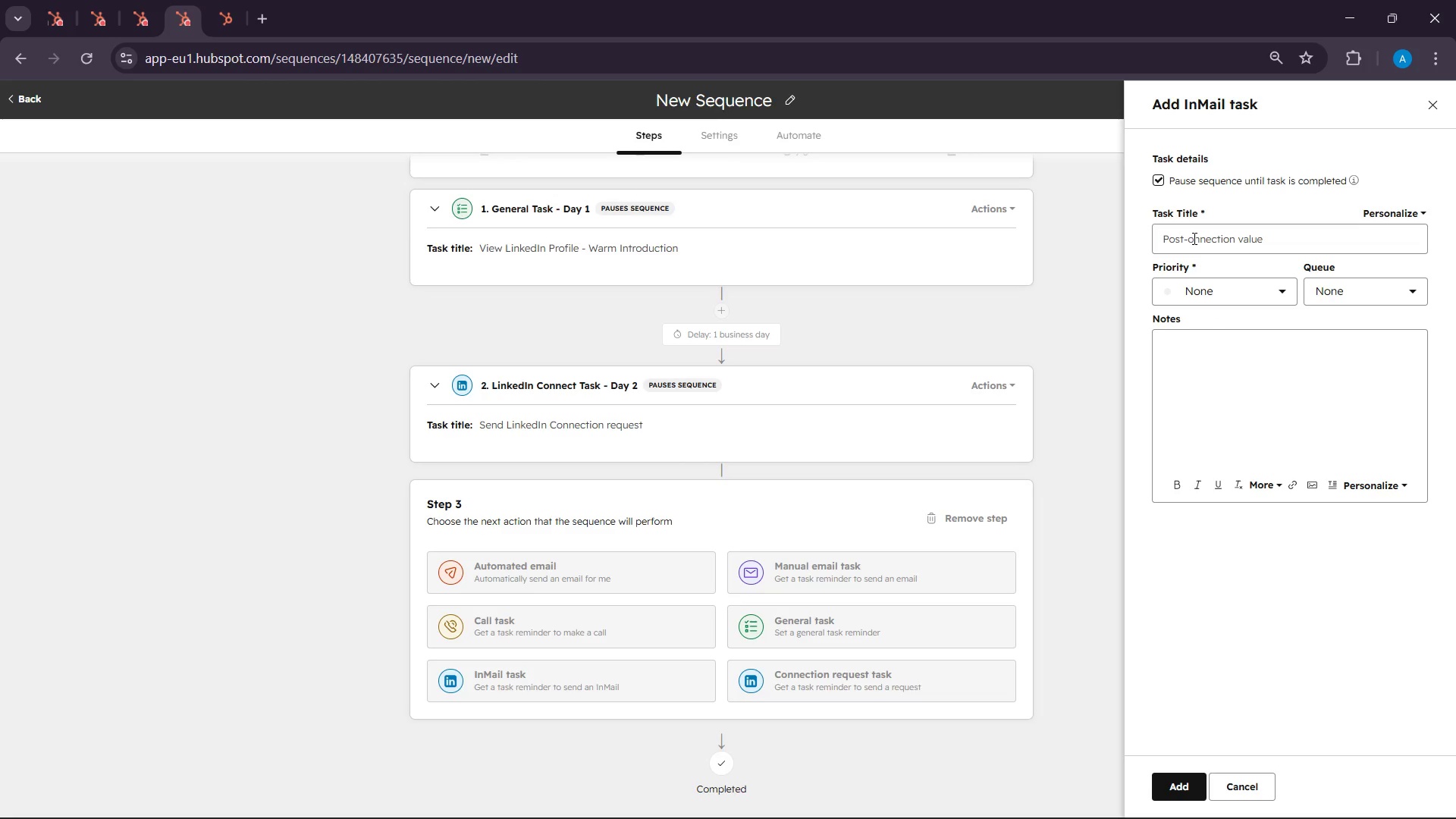 
key(C)
 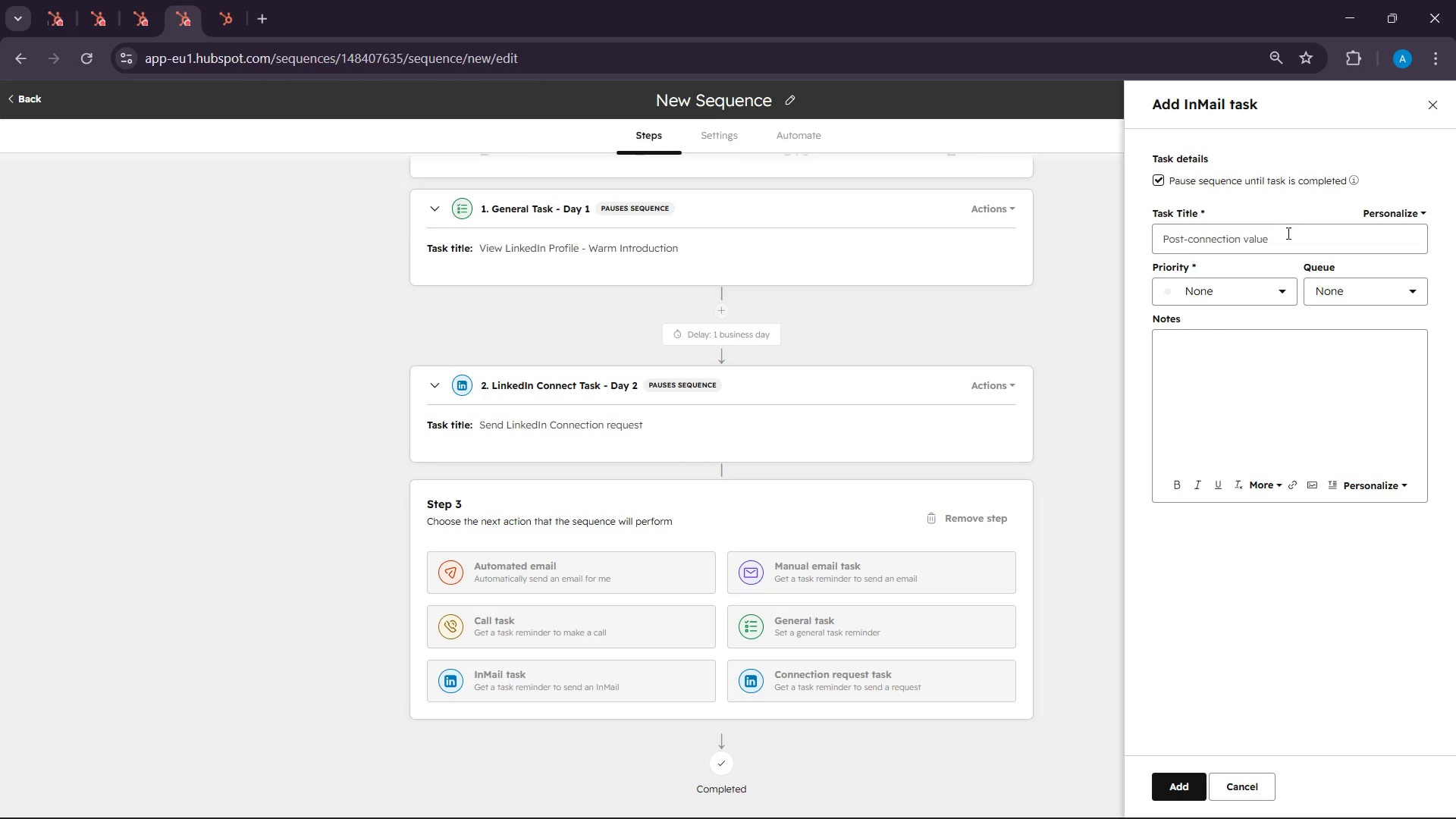 
left_click([1295, 234])
 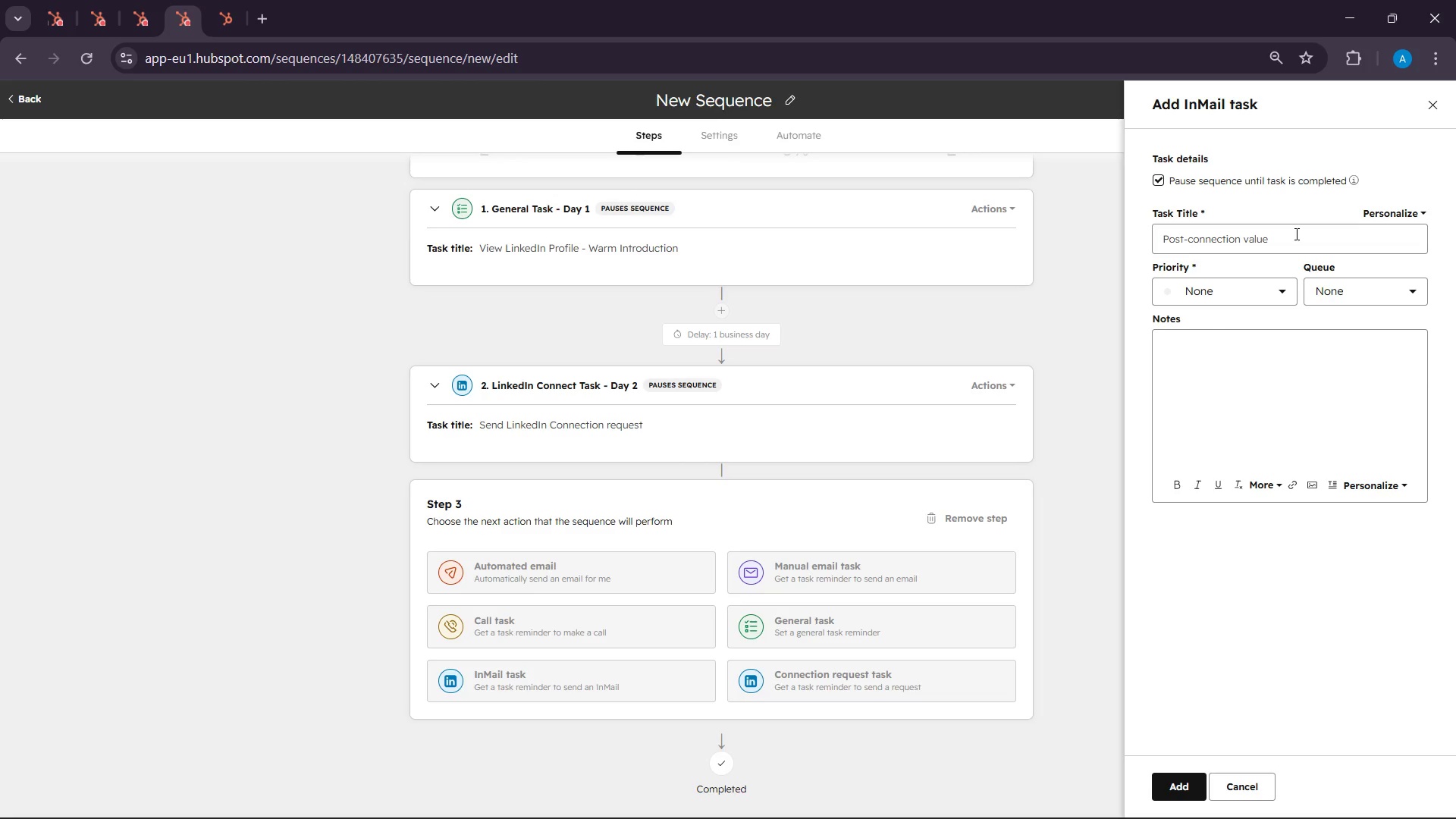 
type(message)
 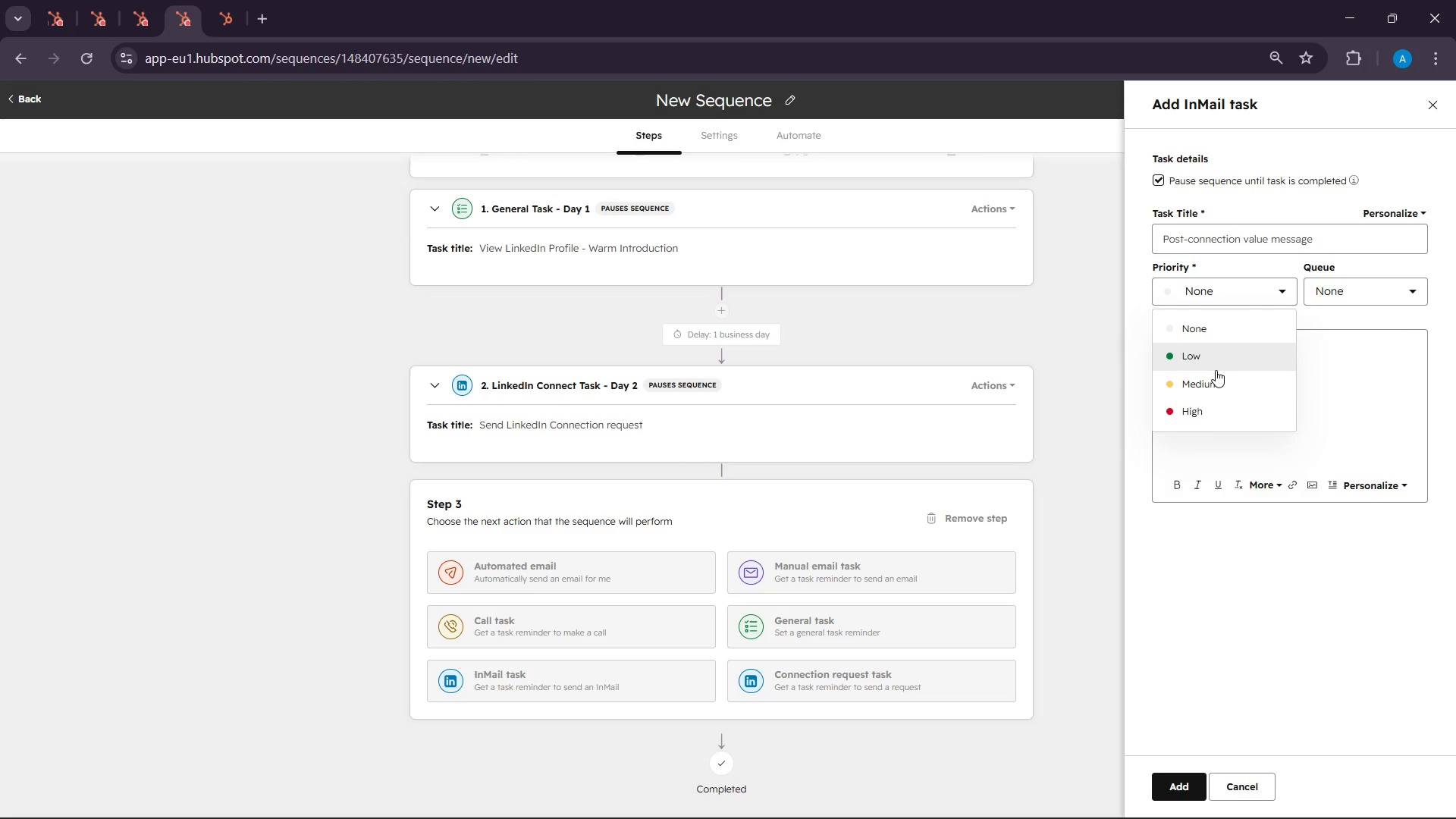 
left_click([1221, 370])
 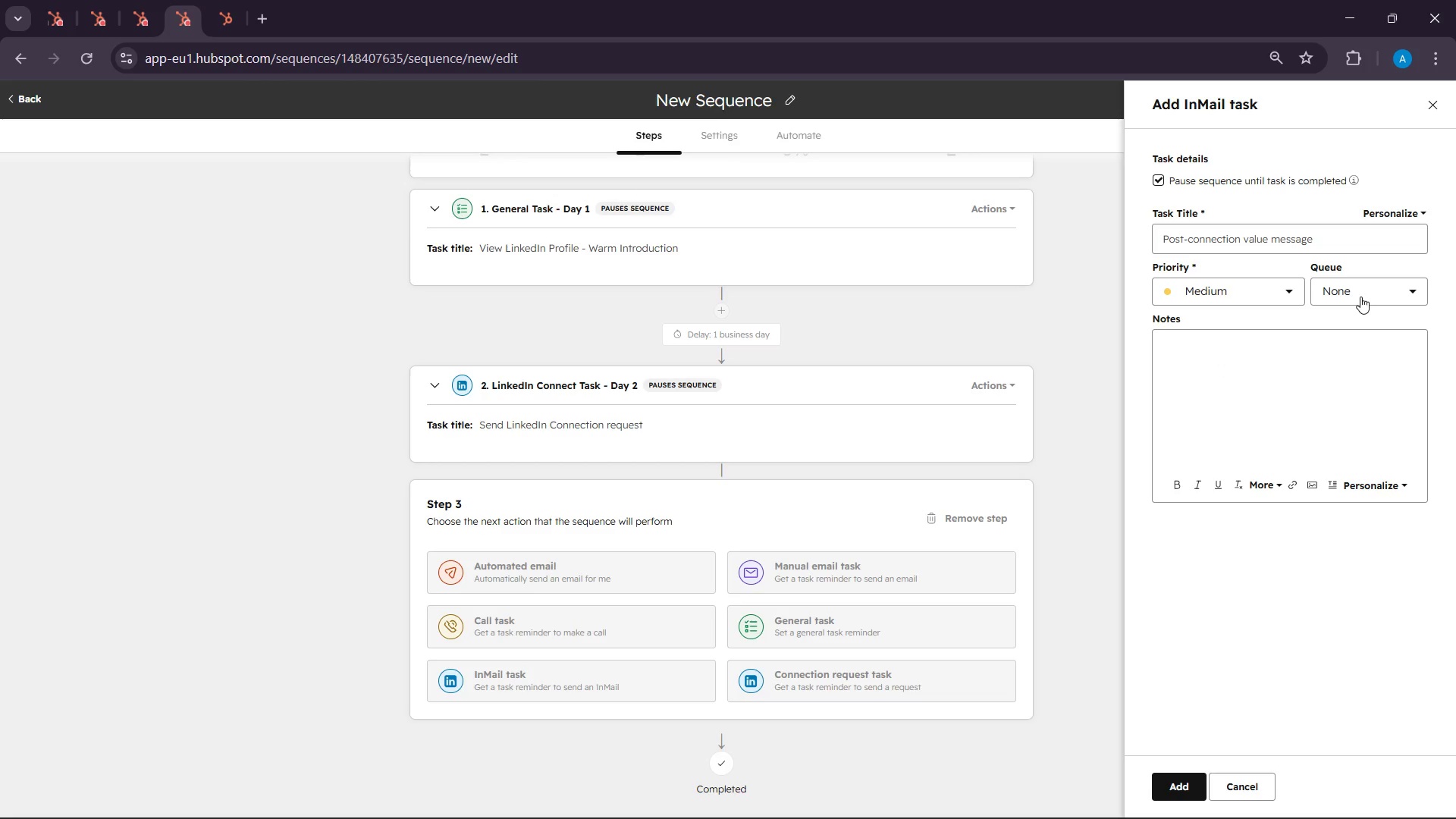 
left_click([1363, 293])
 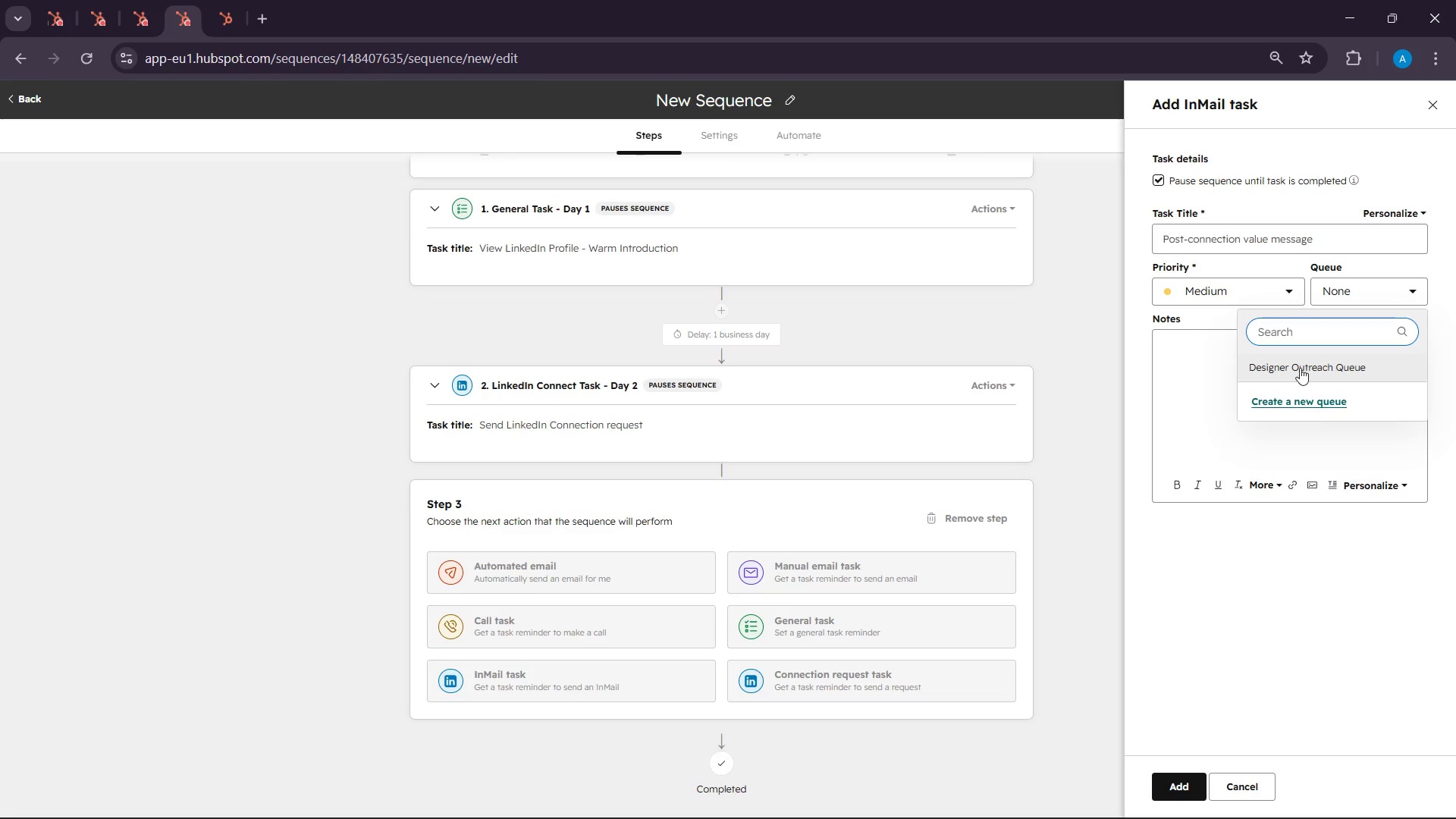 
left_click([1298, 364])
 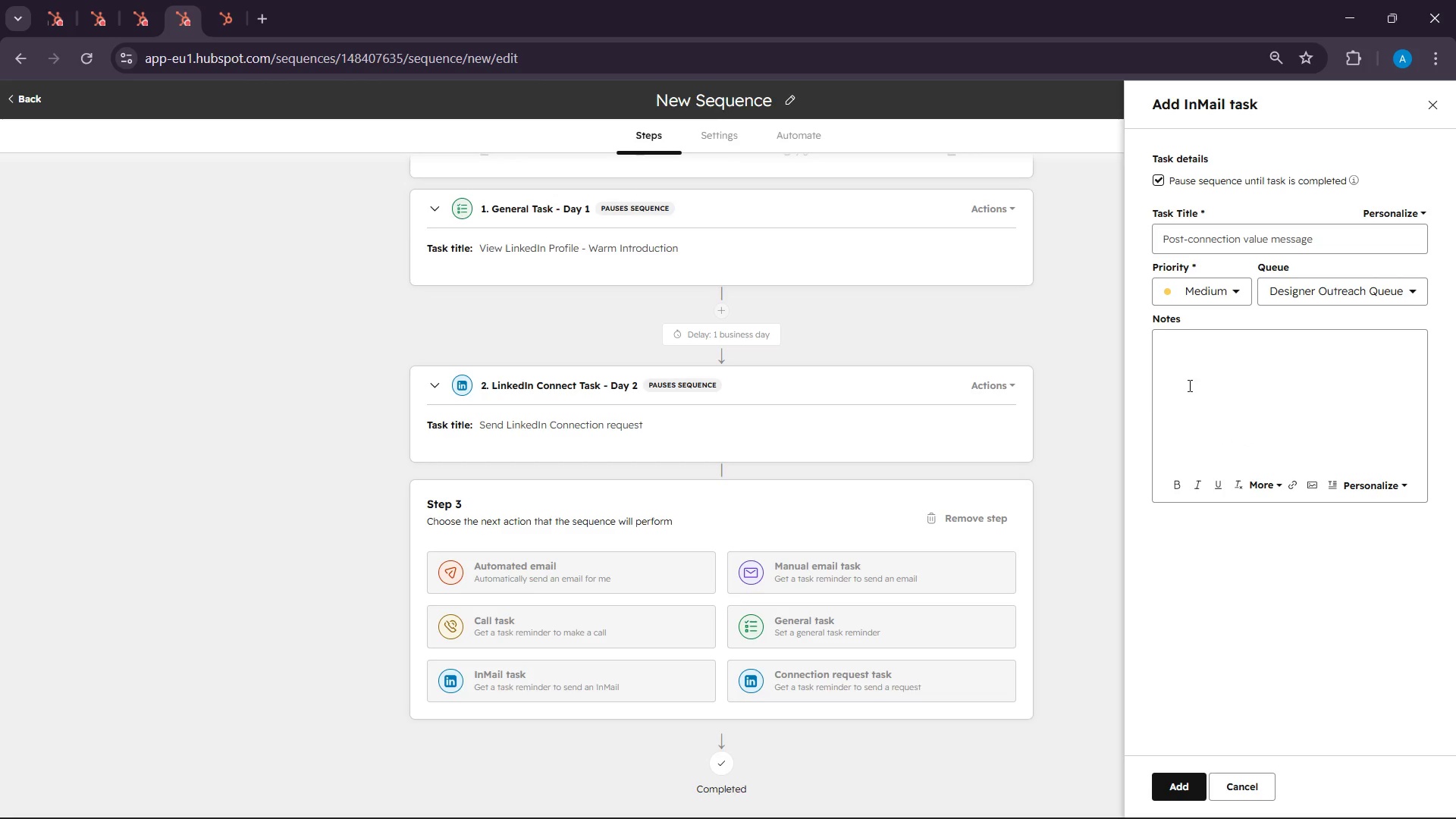 
left_click([1137, 398])
 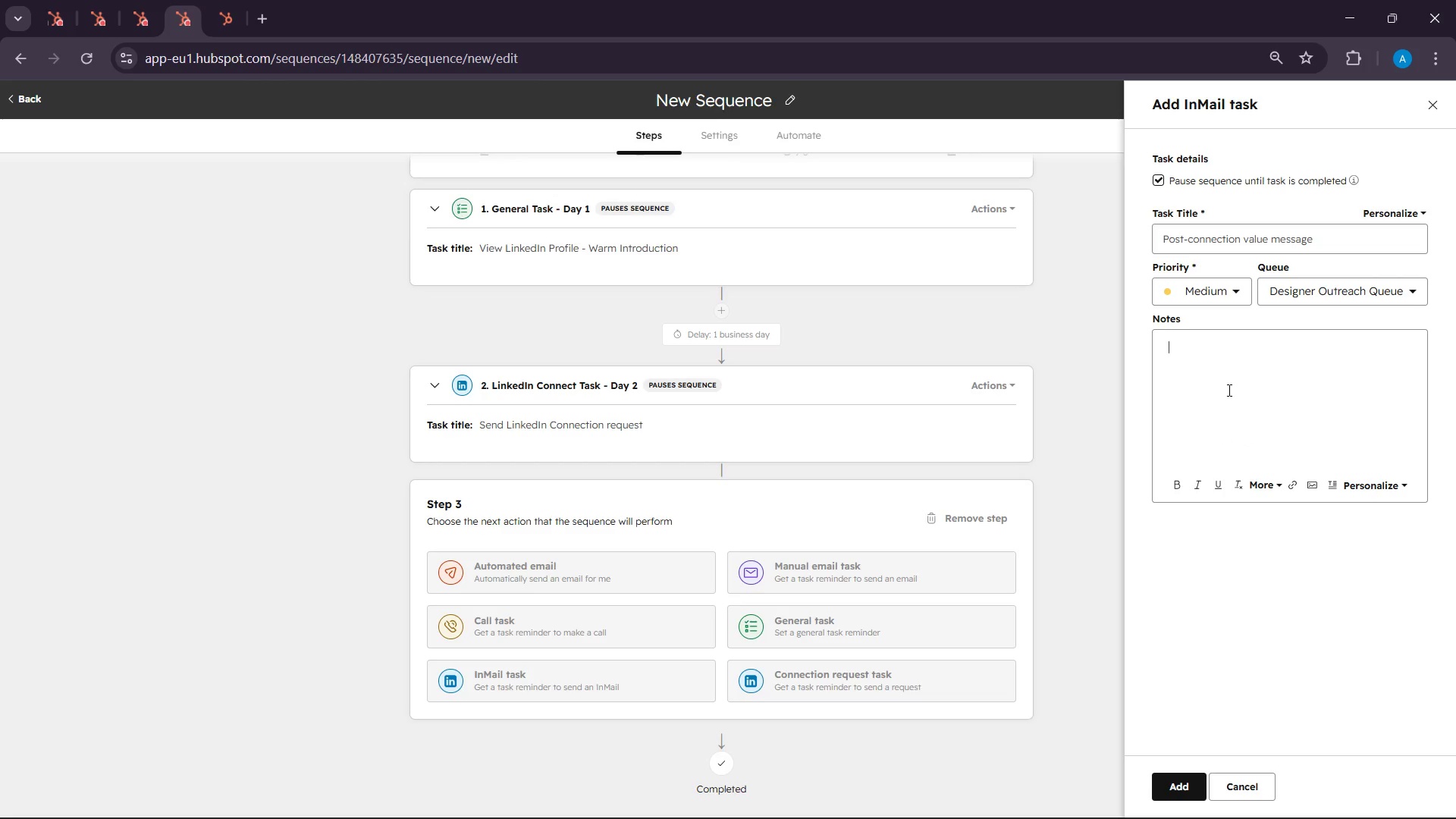 
left_click([1228, 390])
 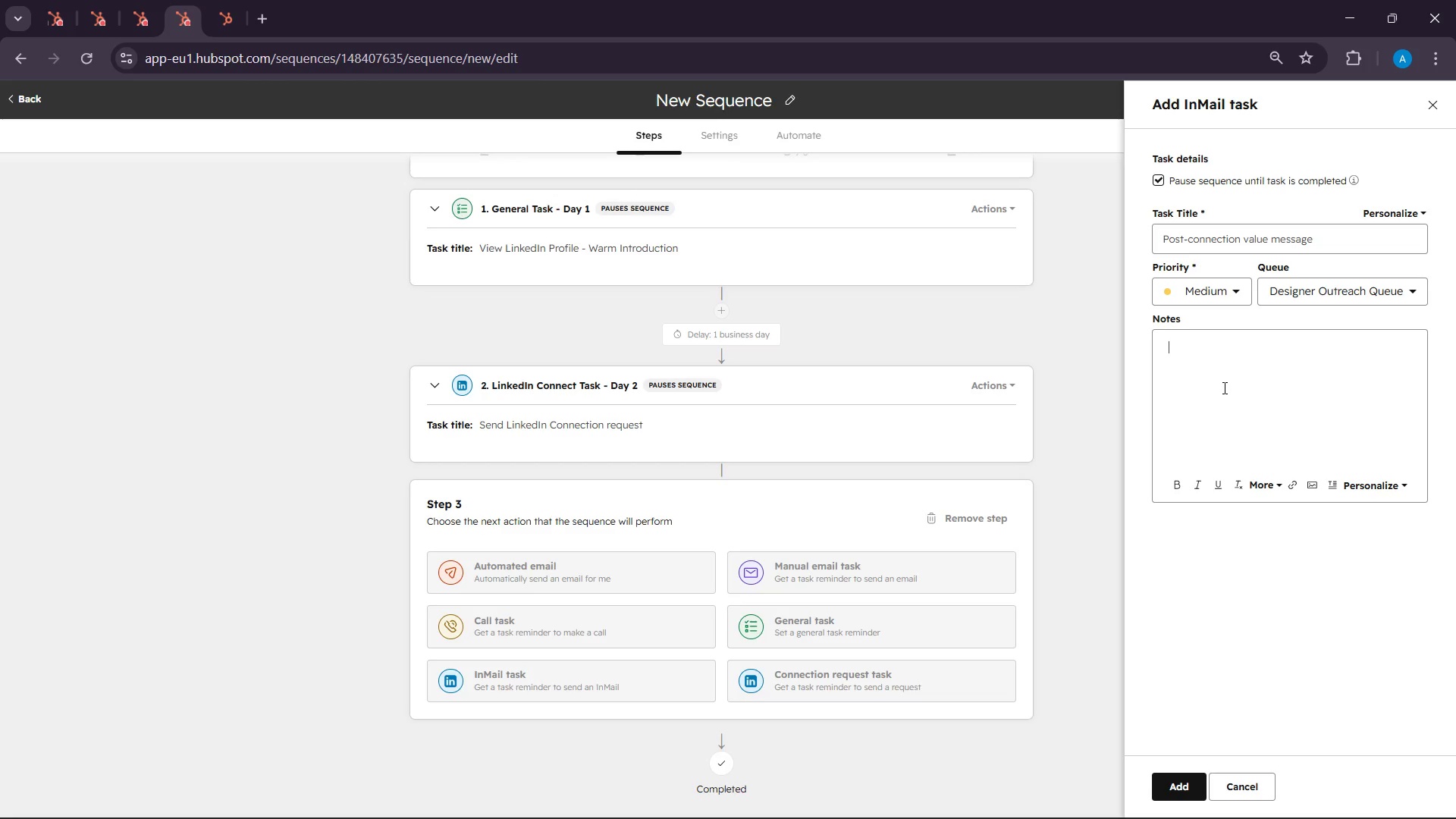 
wait(100.52)
 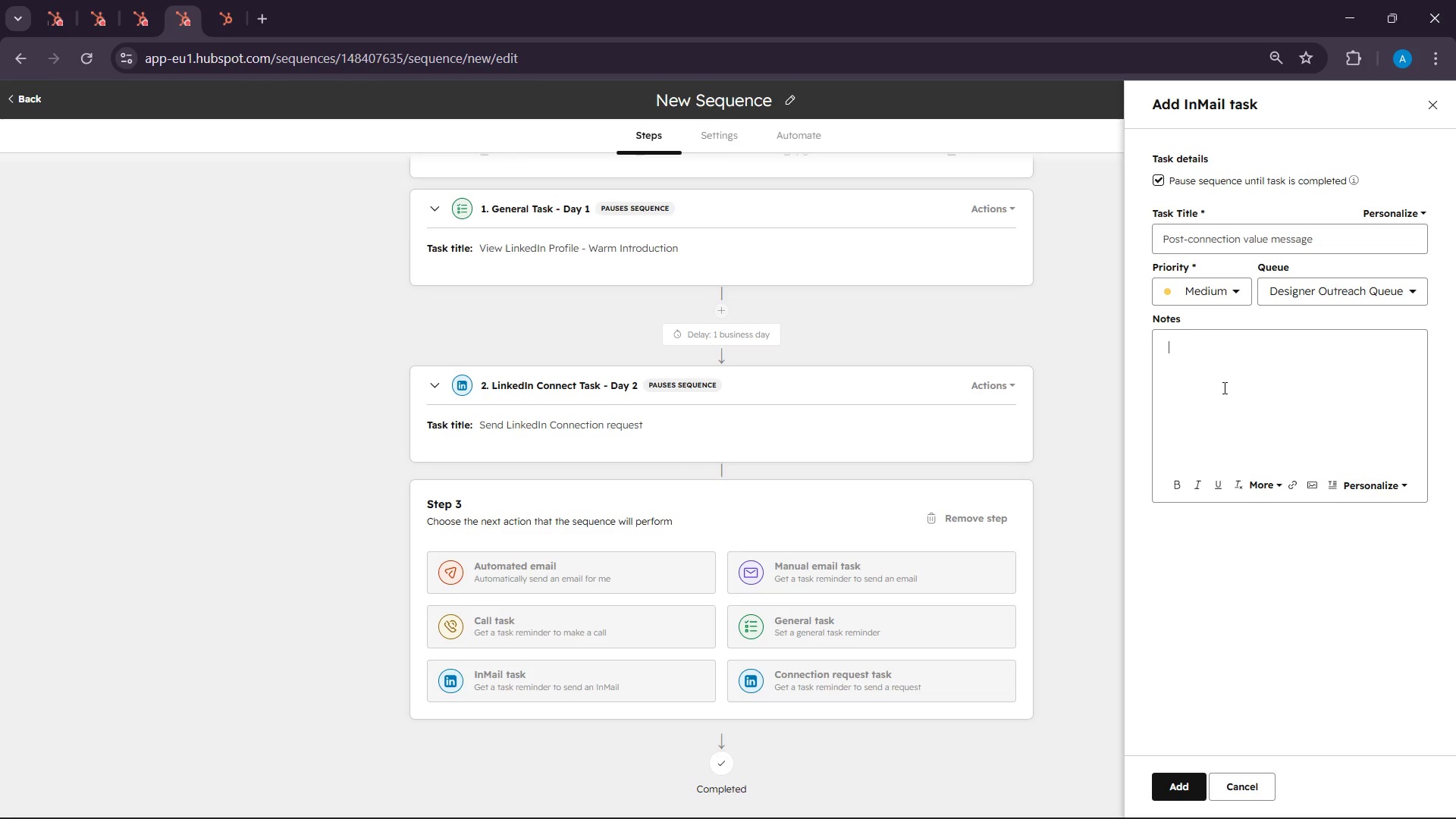 
key(Shift+ShiftLeft)
 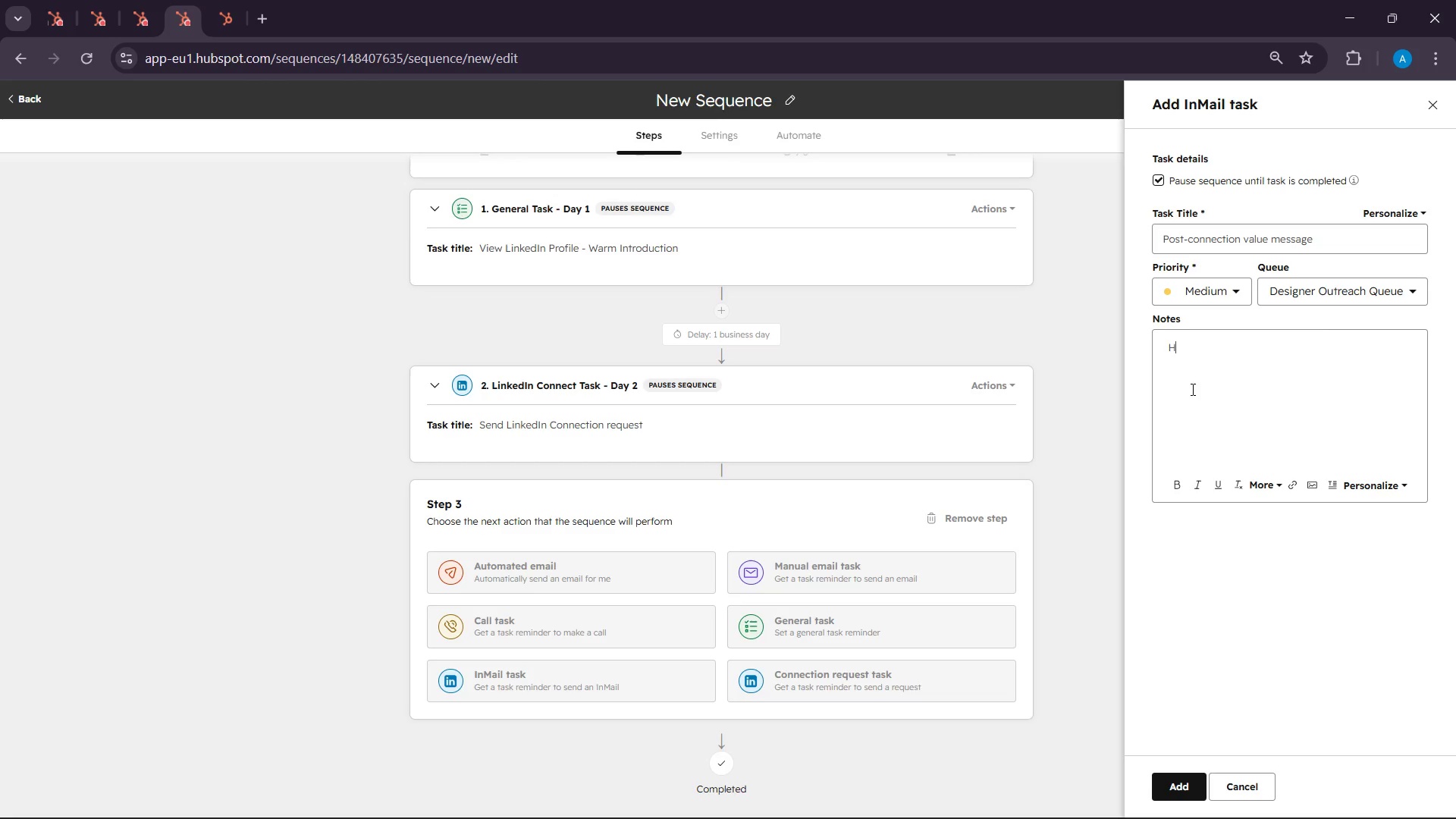 
key(I)
 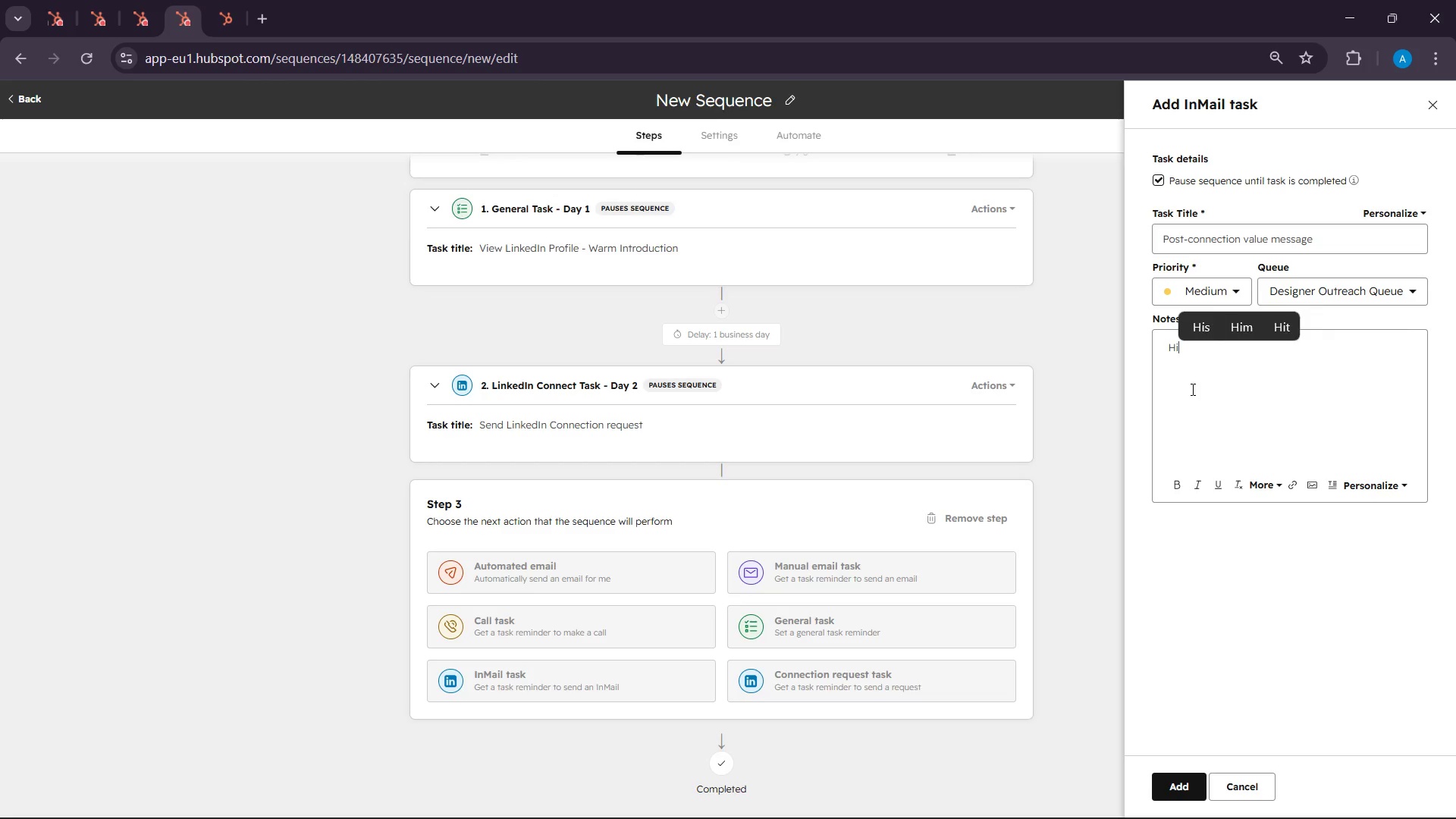 
key(Space)
 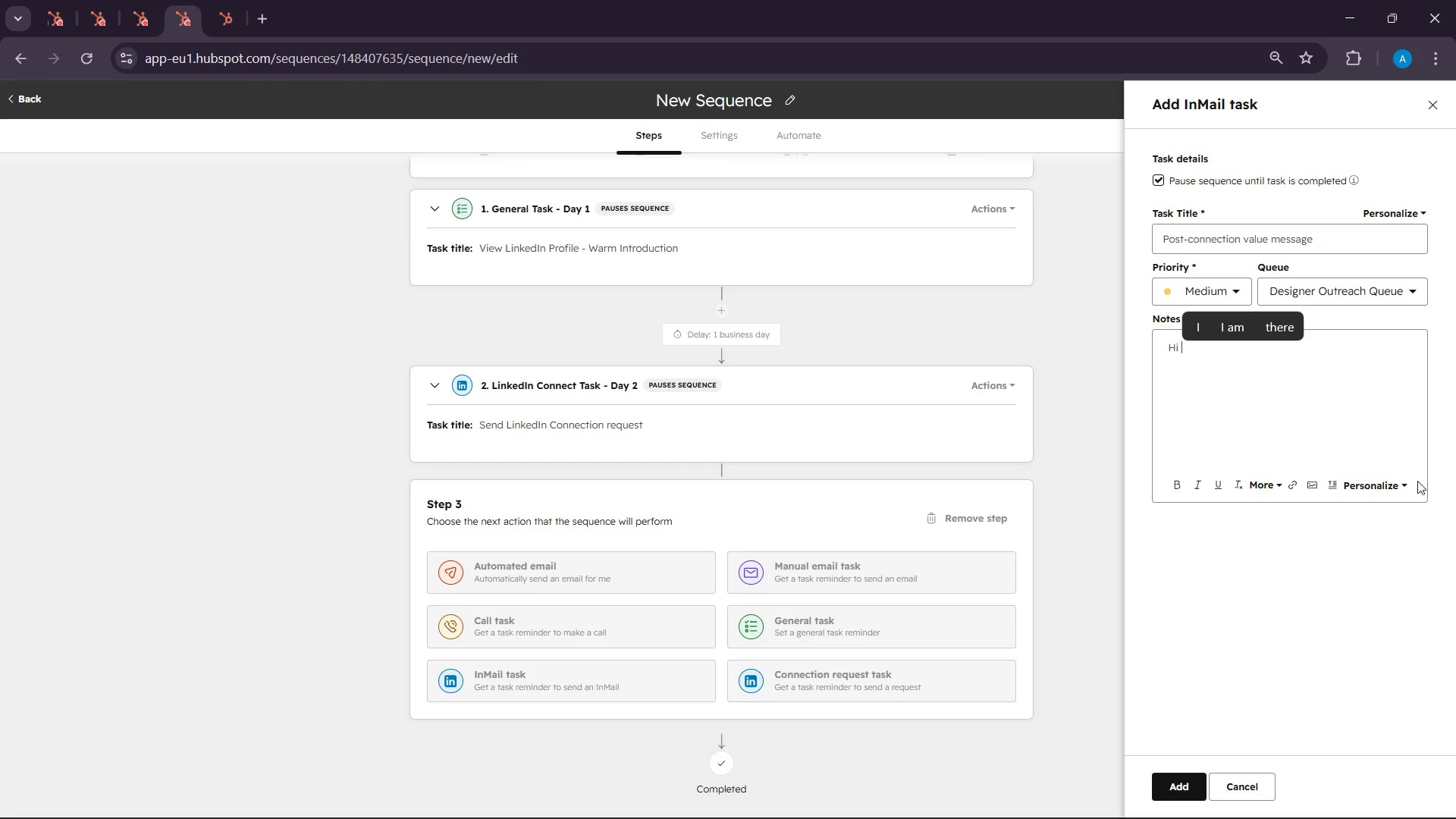 
left_click([1401, 483])
 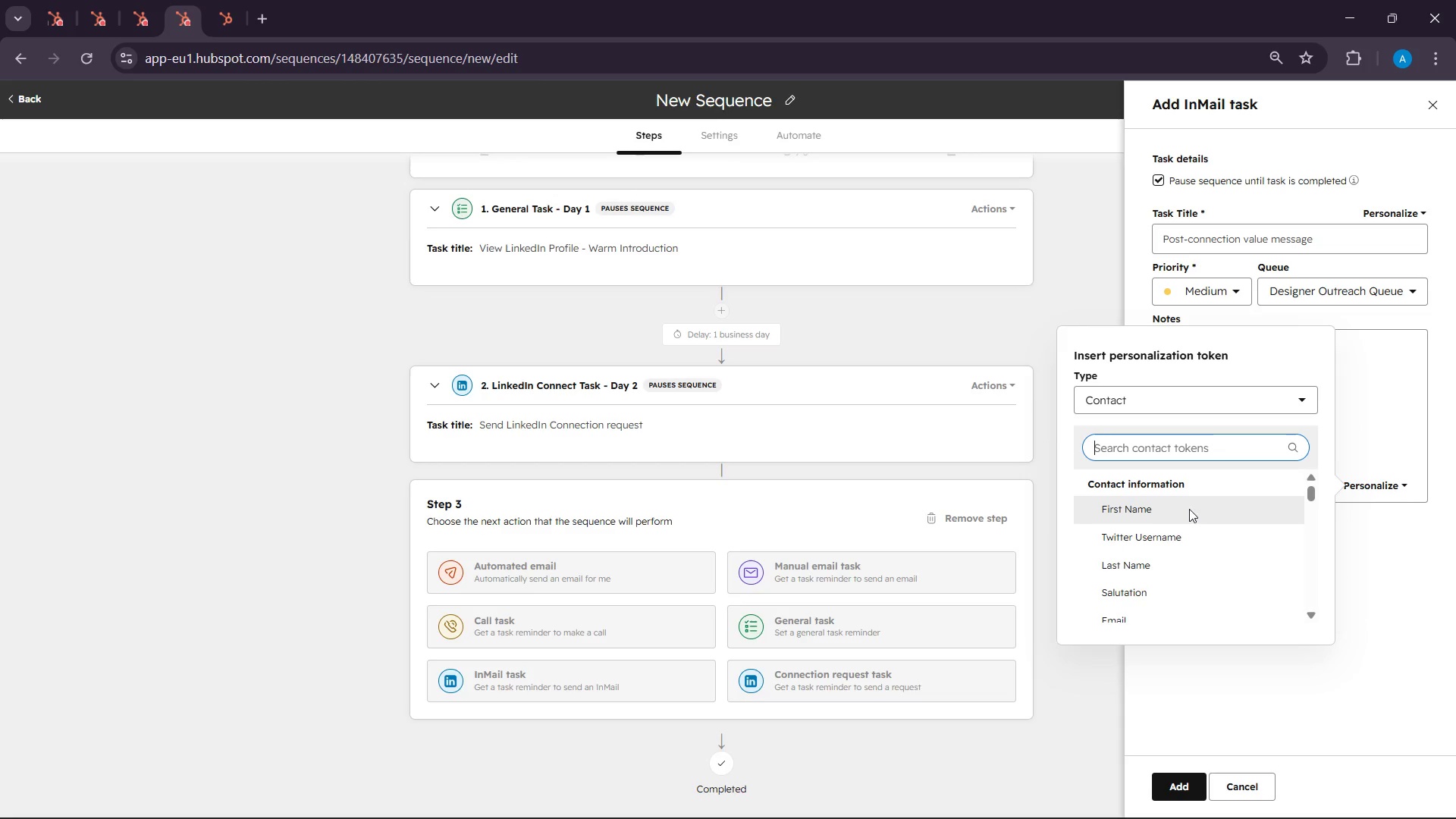 
left_click([1151, 517])
 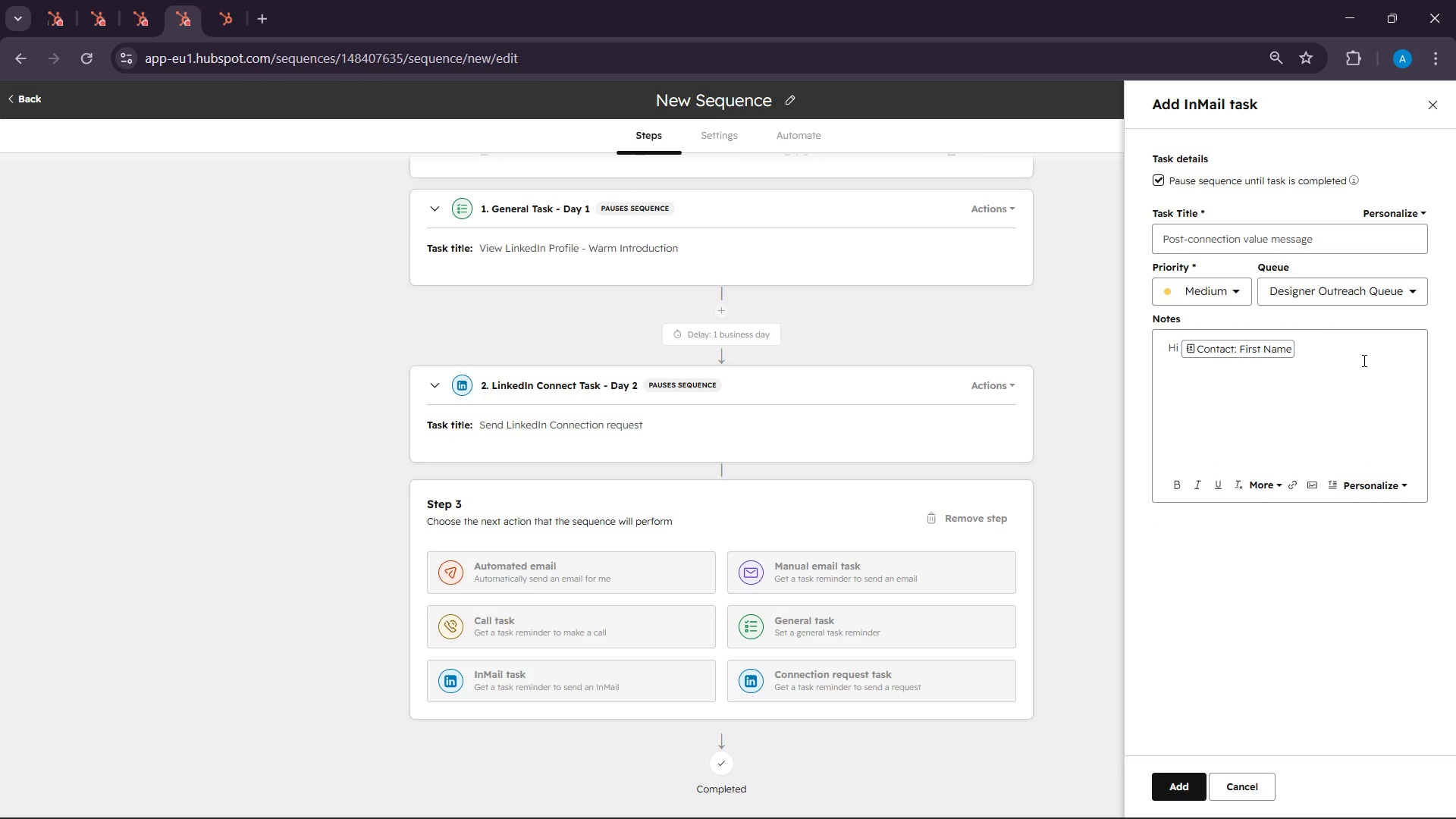 
key(Enter)
 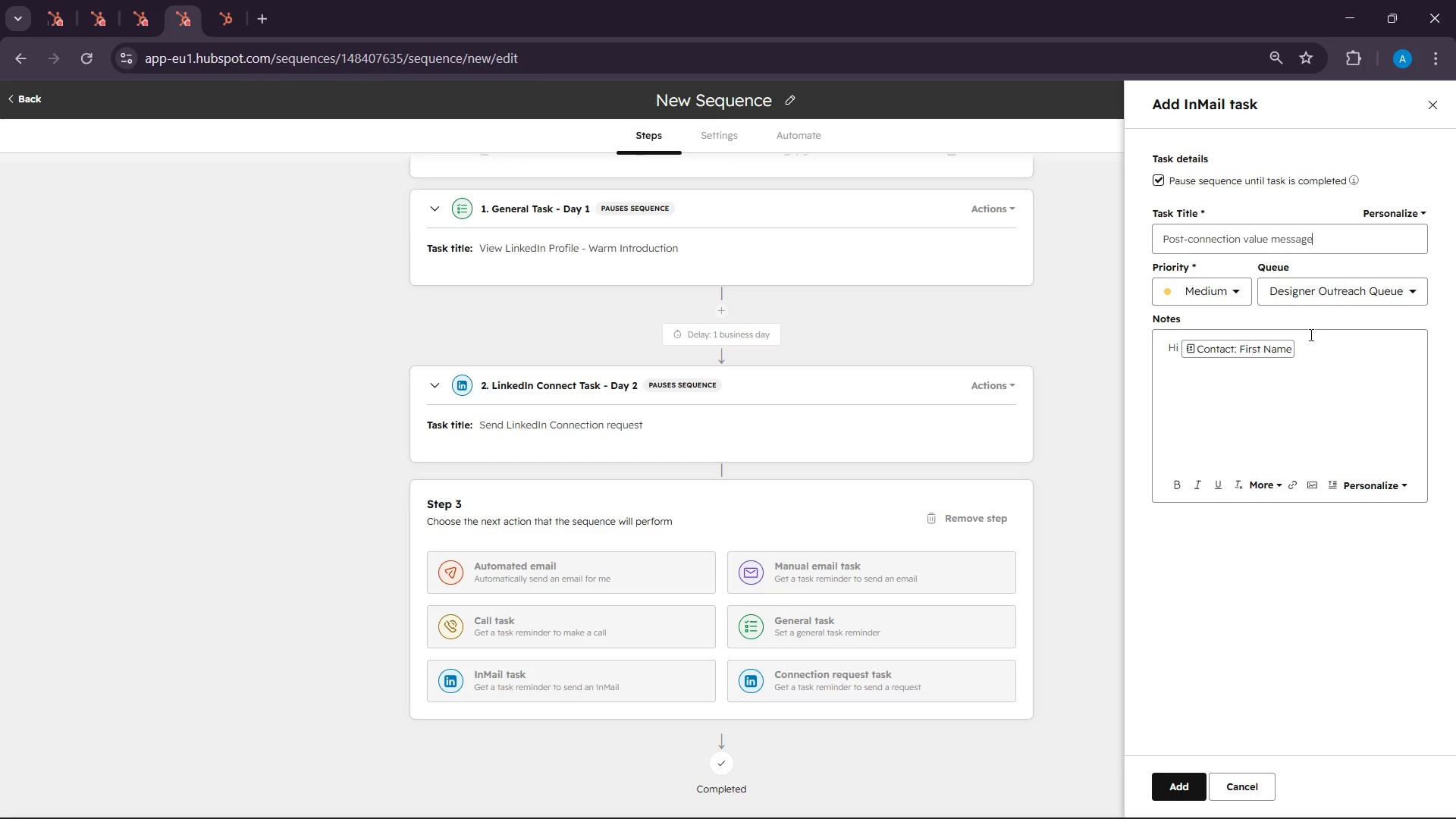 
left_click([1309, 332])
 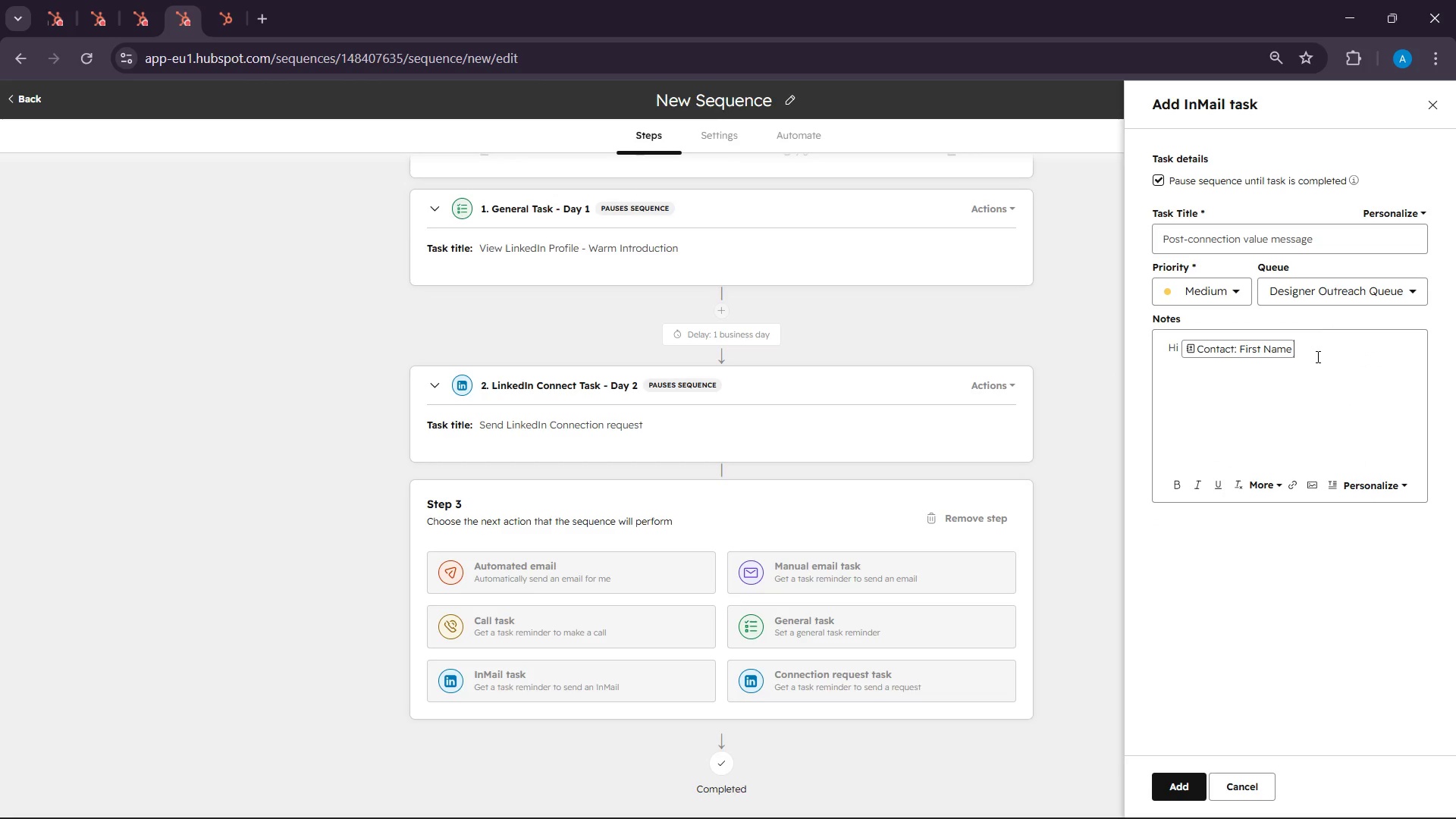 
left_click([1316, 356])
 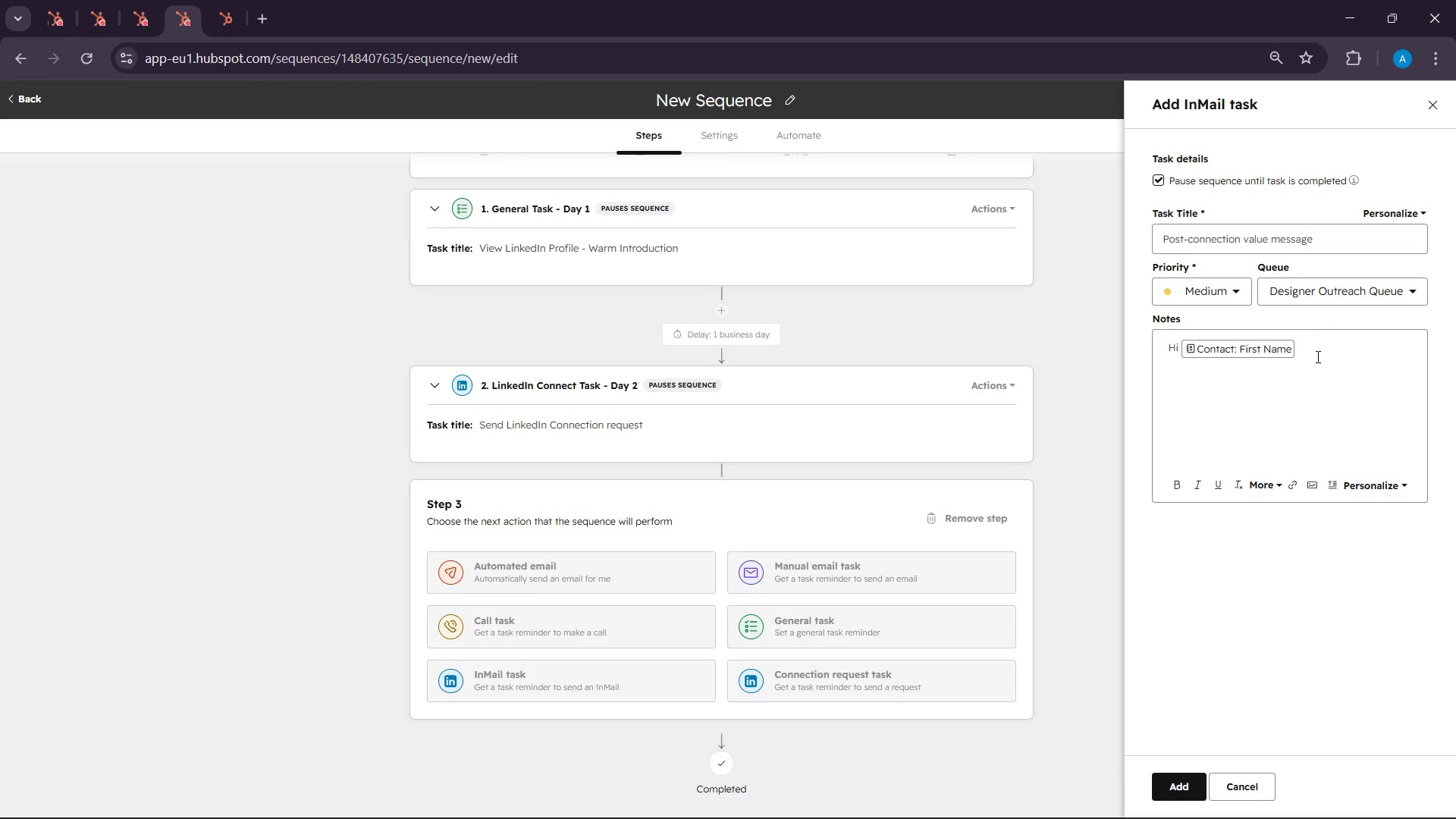 
key(Enter)
 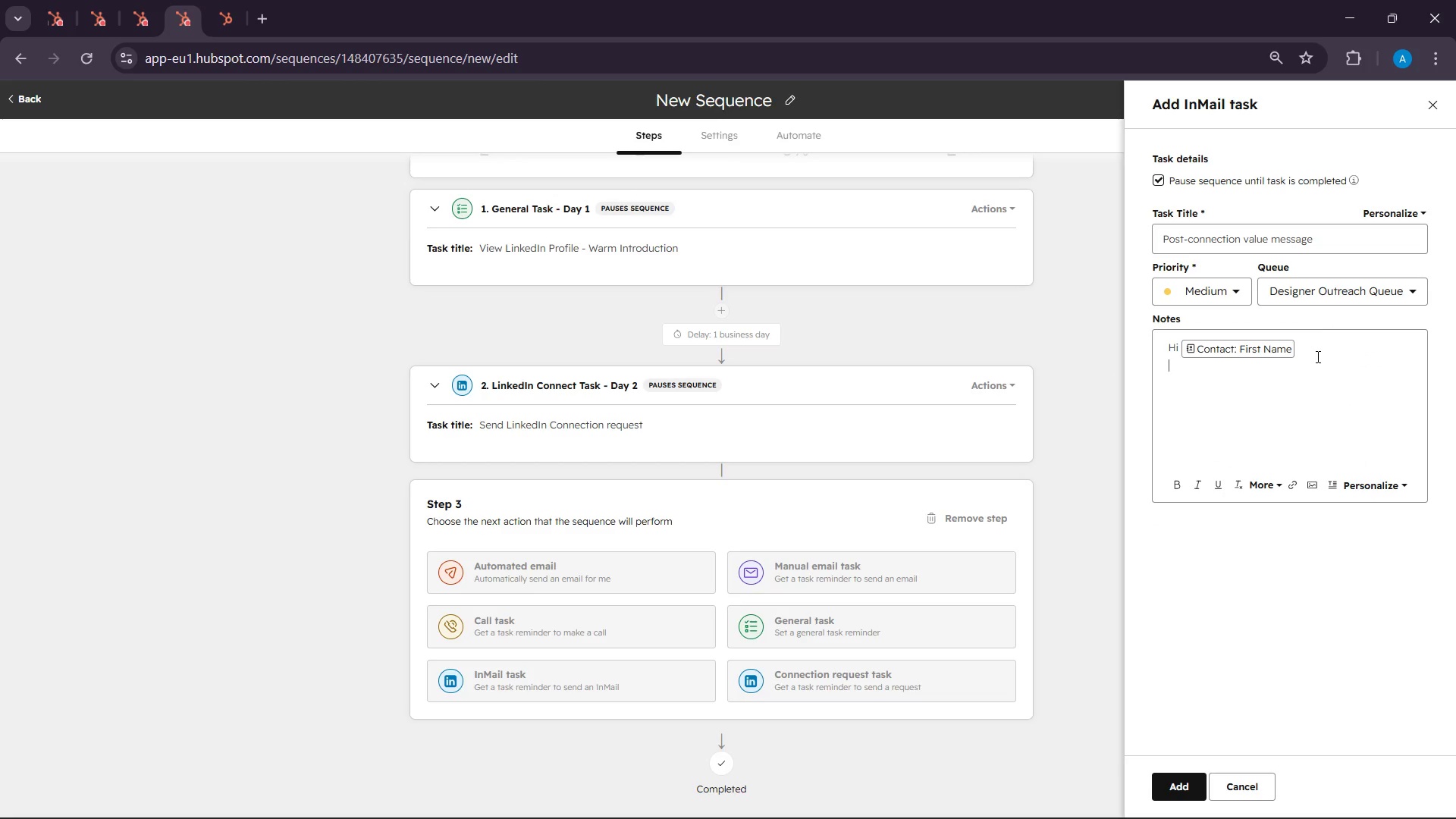 
key(Enter)
 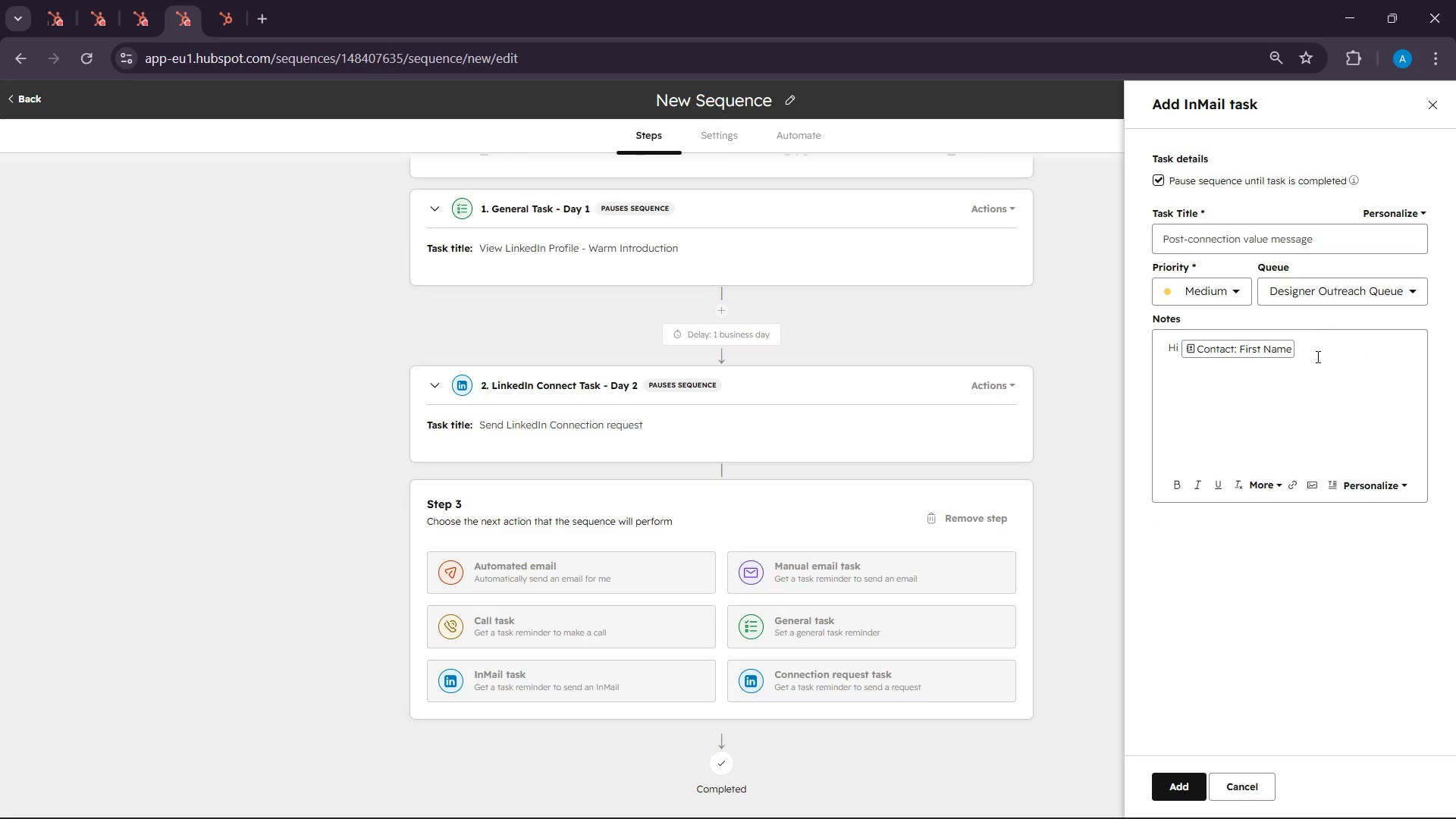 
type(hanks for connecing )
key(Backspace)
type(.)
 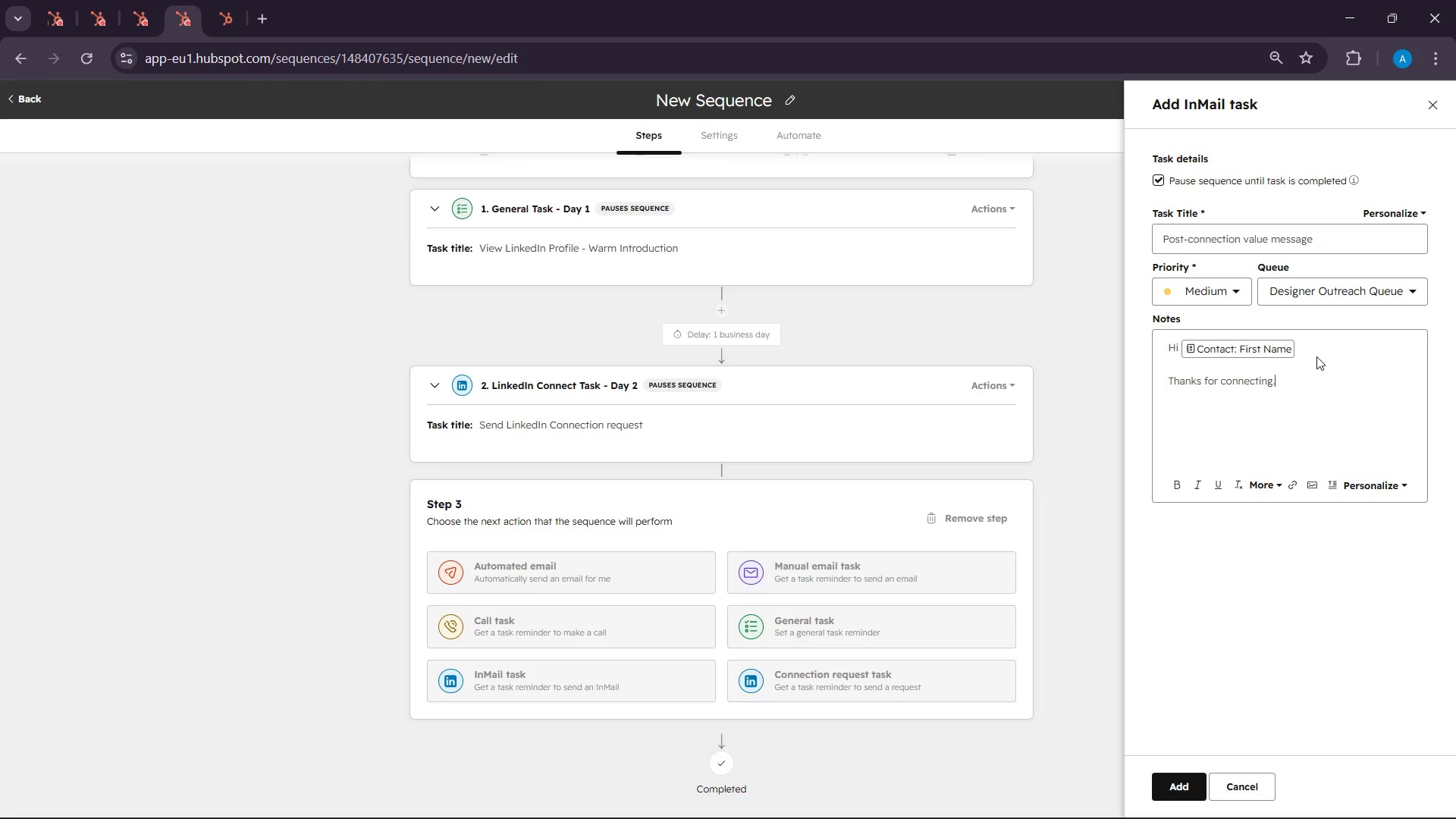 
hold_key(key=T, duration=3.92)
 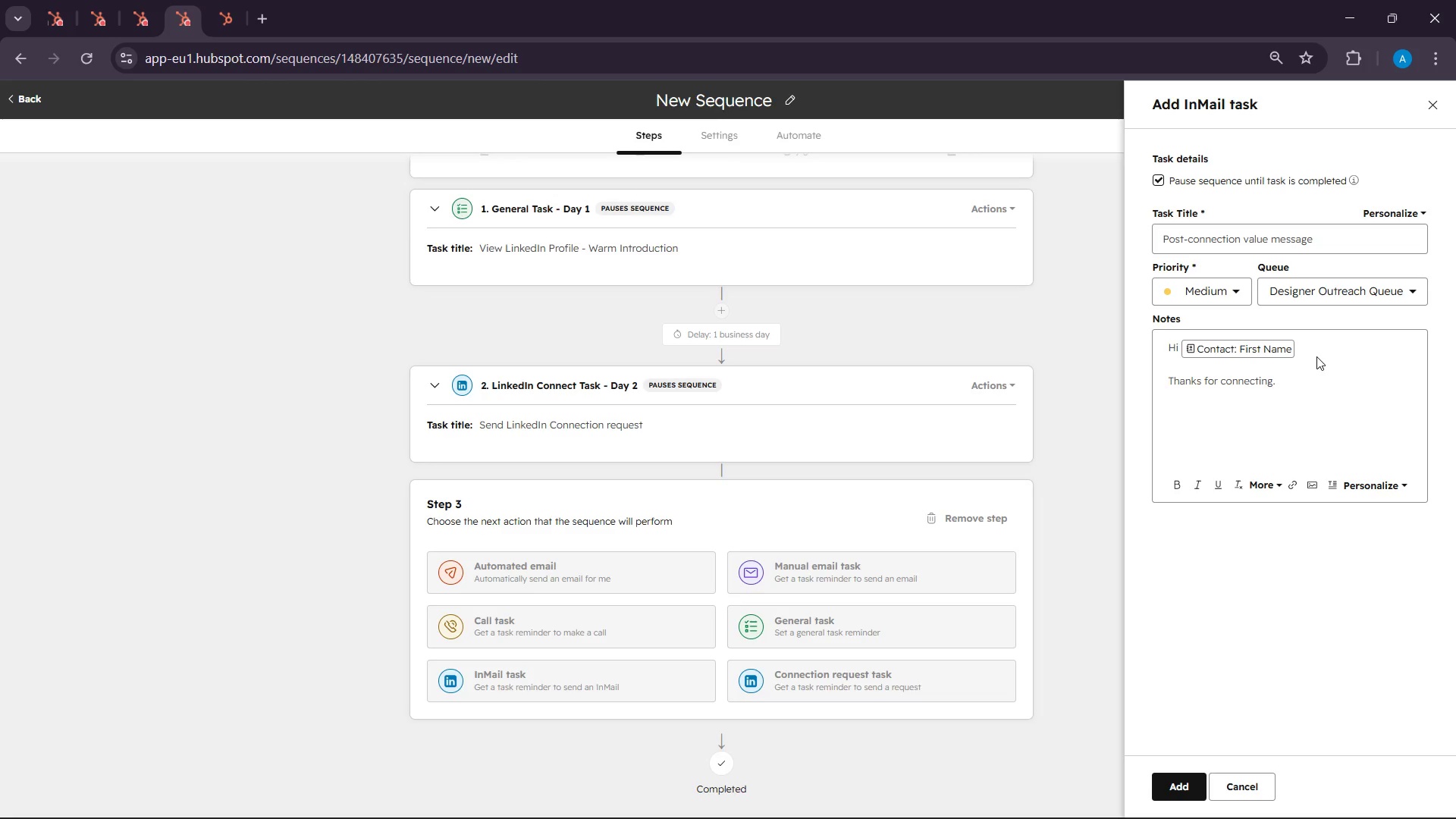 
key(Enter)
 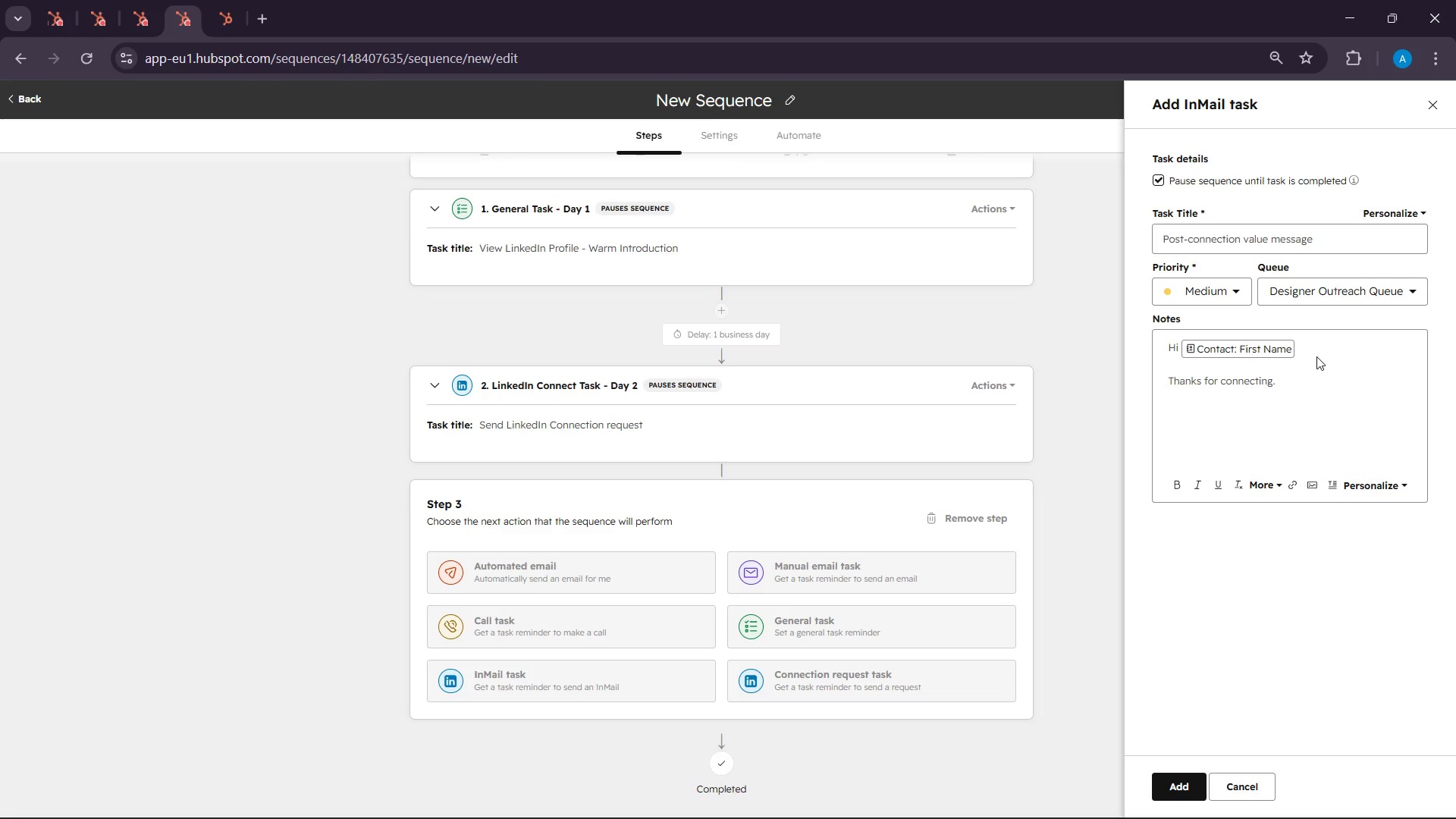 
key(Enter)
 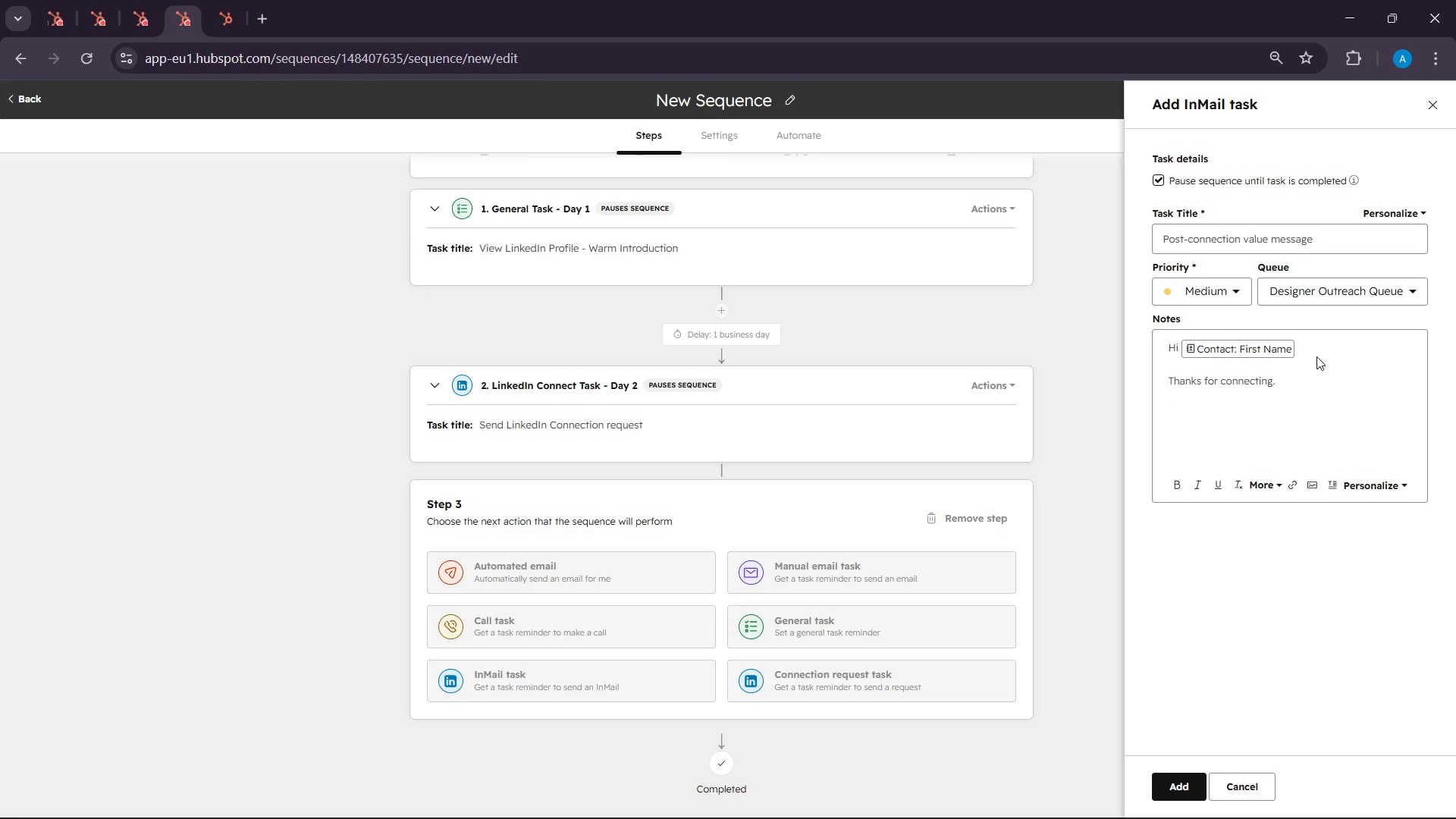 
type(At Artisan & )
key(Backspace)
key(Backspace)
key(Backspace)
key(Backspace)
type( ood & Resin Co,,)
key(Backspace)
type( e've been collabot)
key(Backspace)
type(rating )
 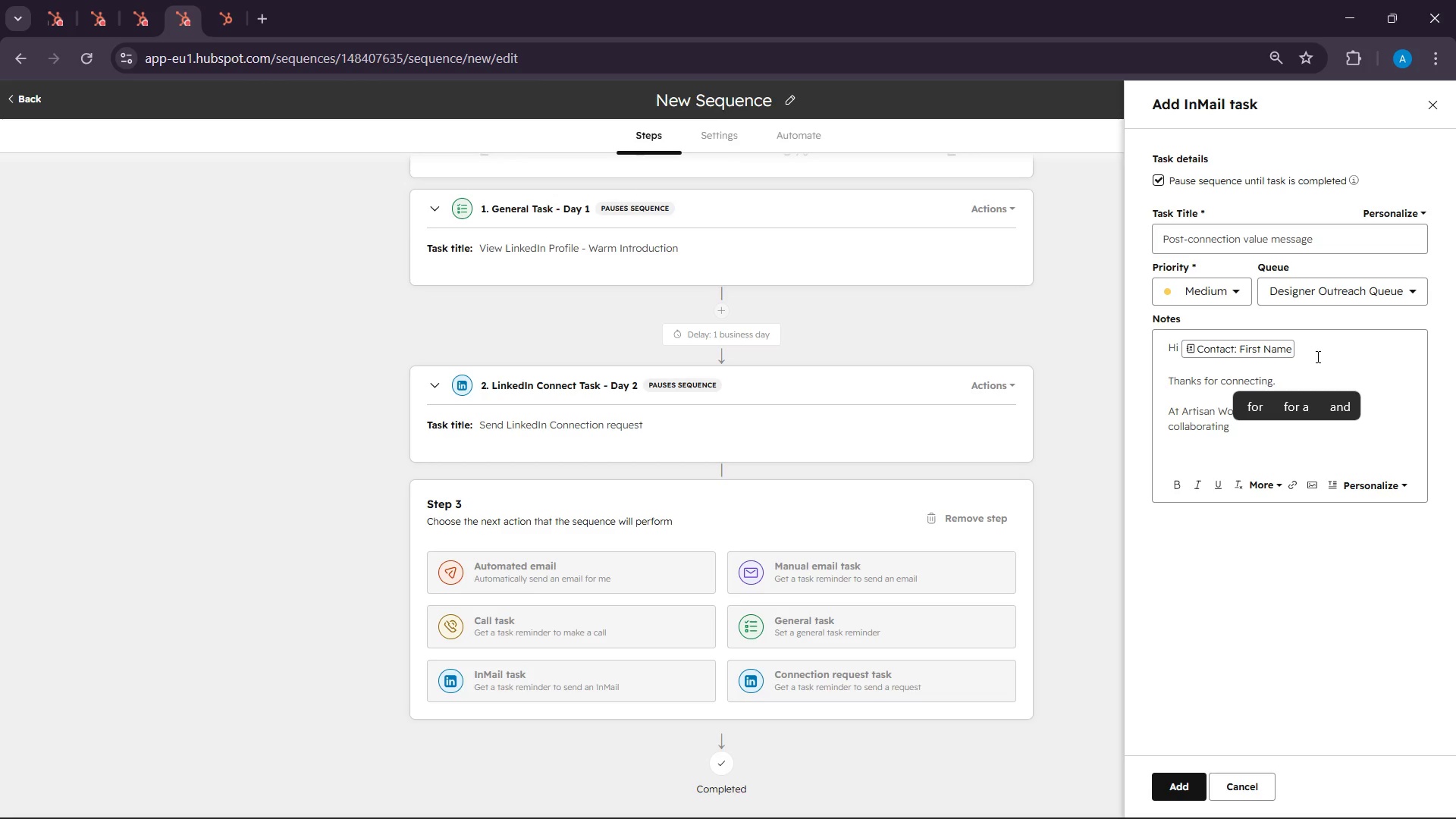 
hold_key(key=W, duration=2.41)
 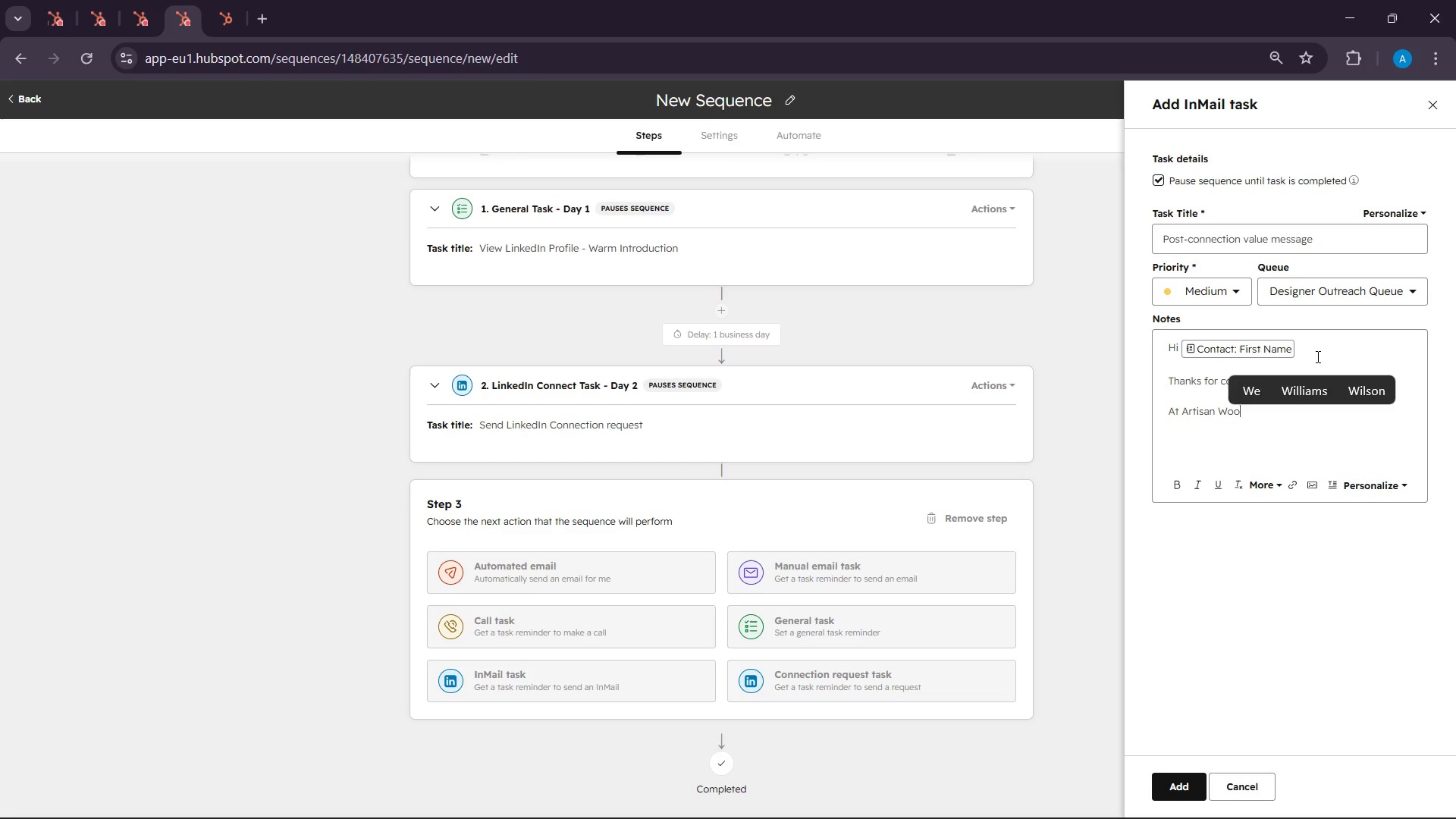 
hold_key(key=W, duration=10.59)
 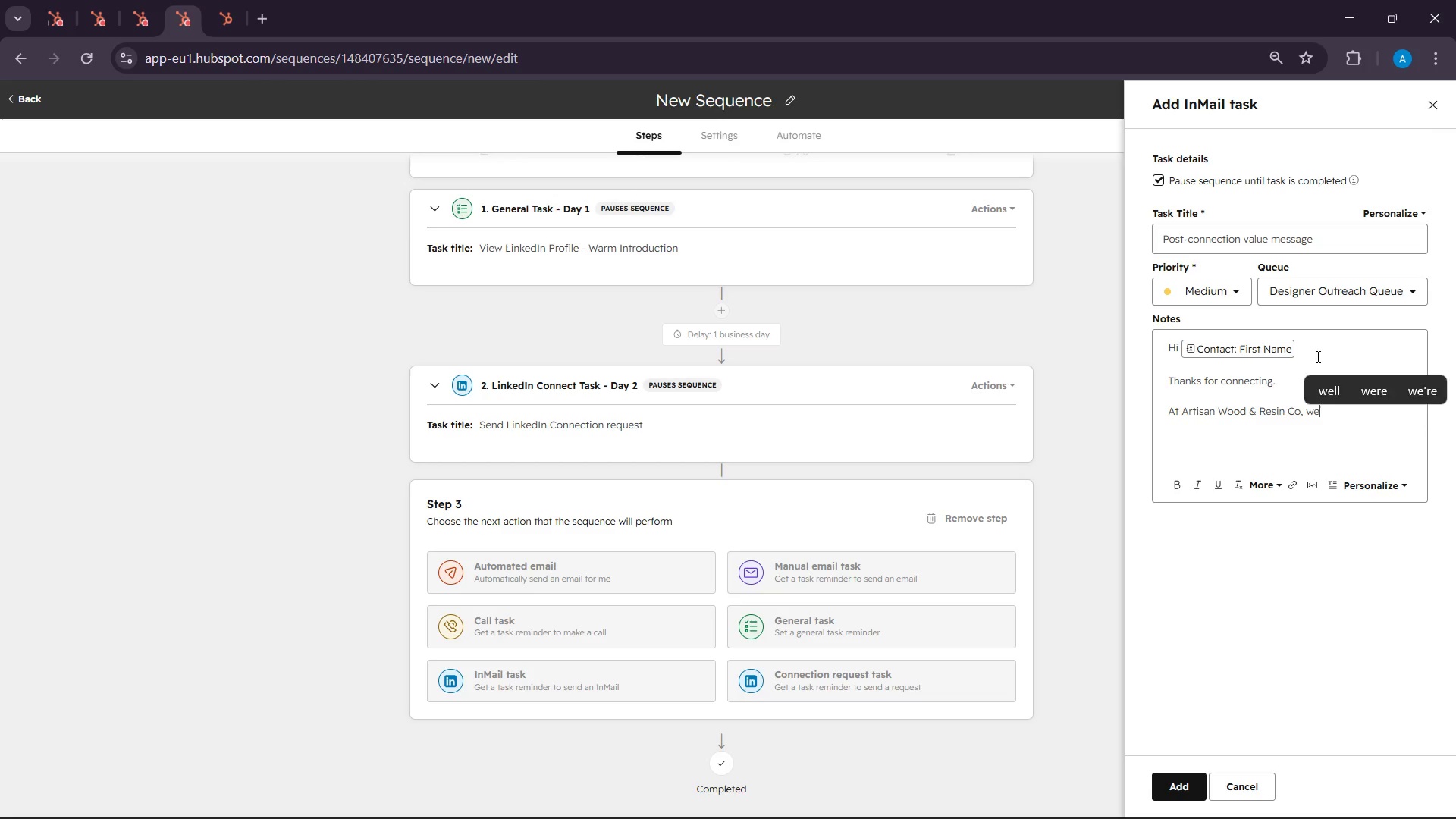 
type(with select design )
key(Backspace)
type(er )
 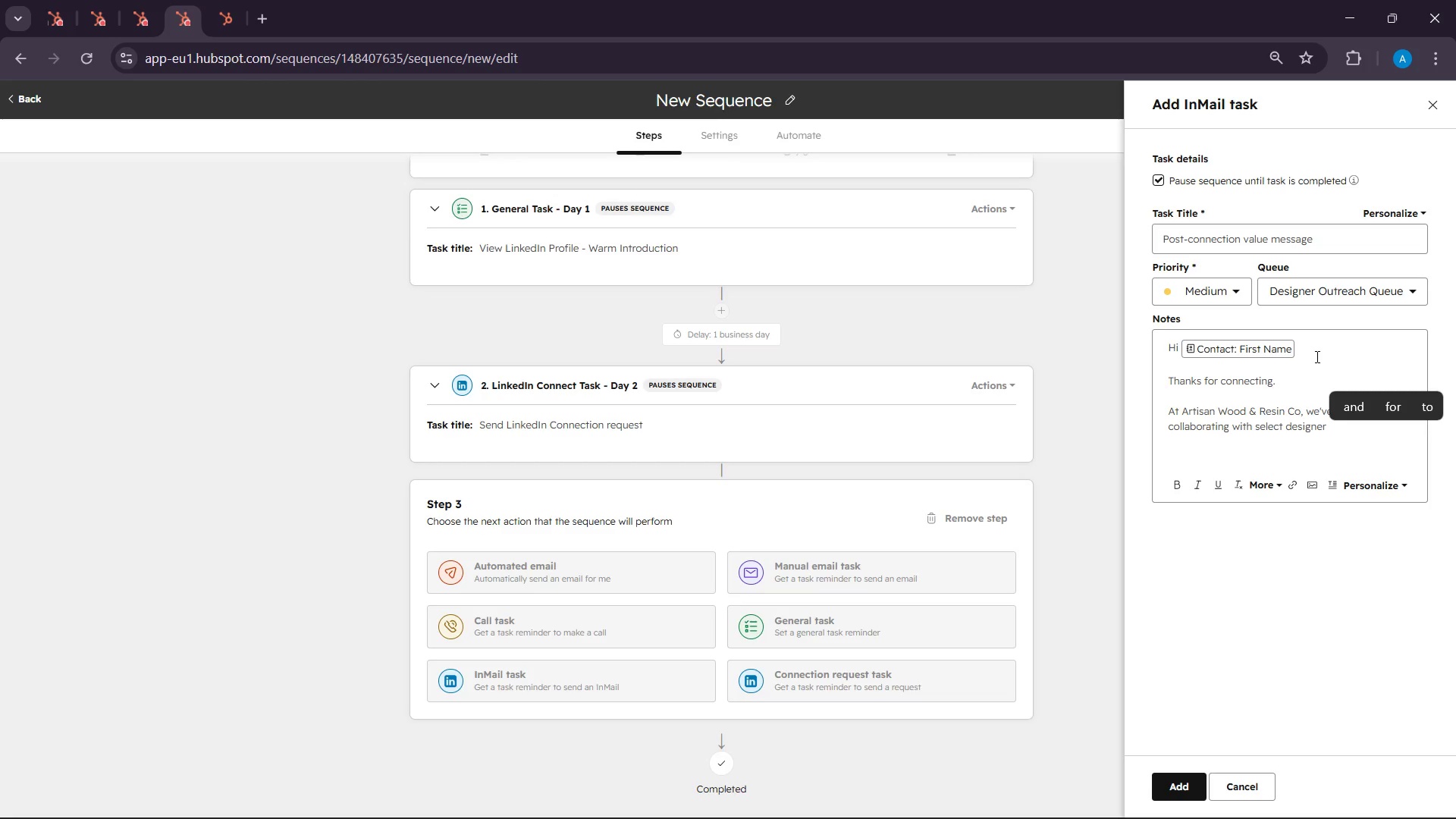 
wait(67.09)
 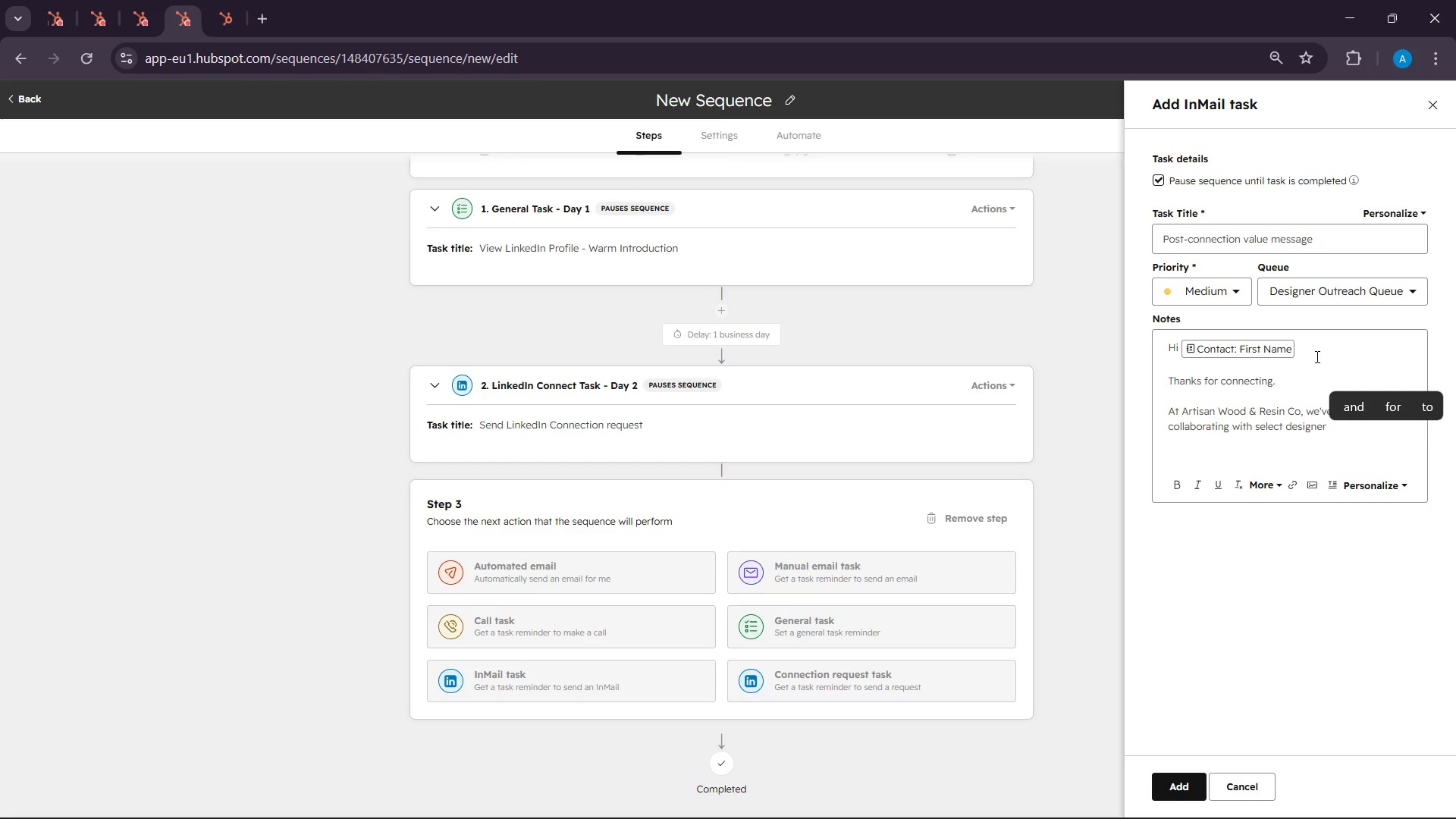 
type(to develop )
 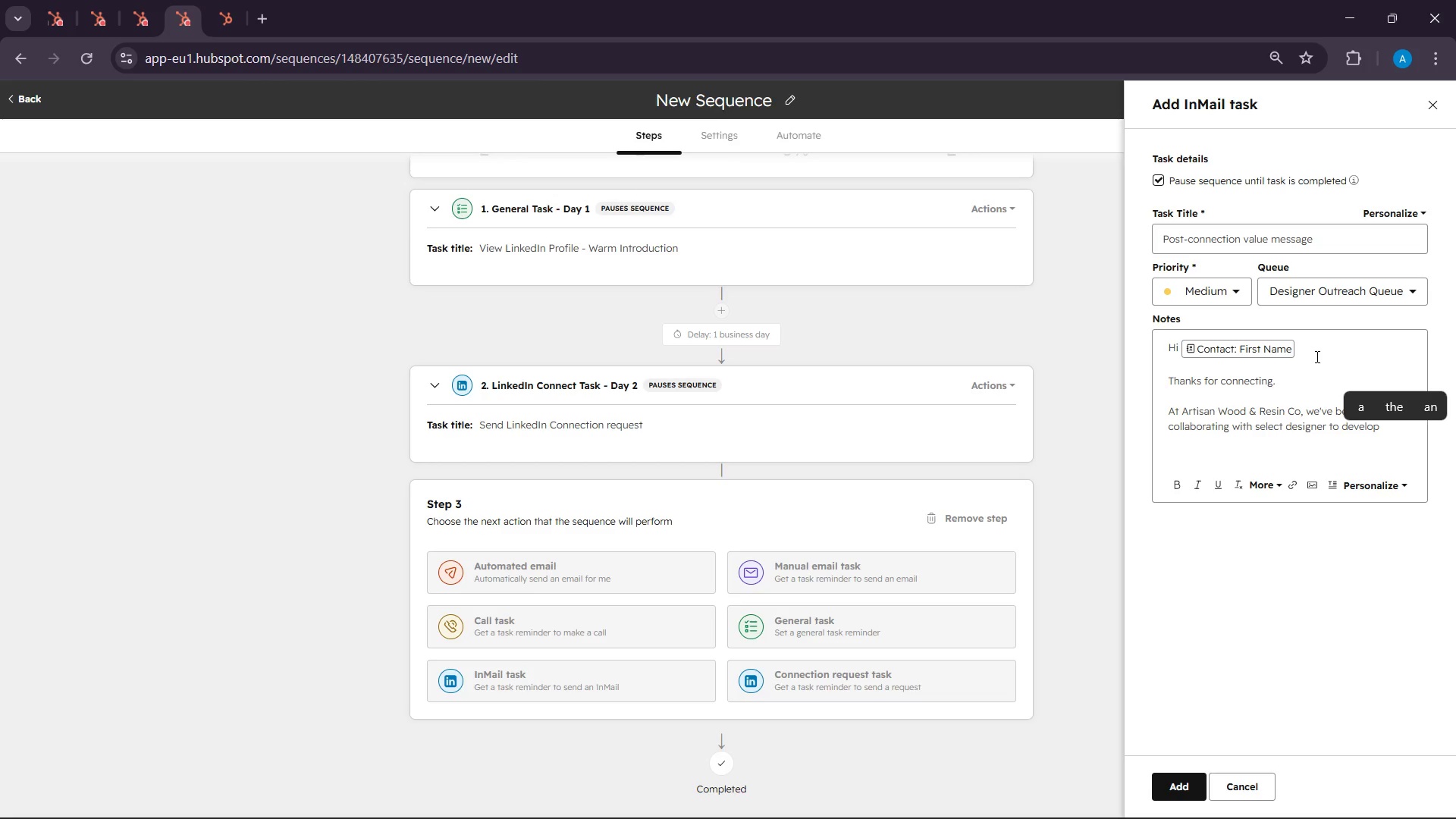 
type(ec)
key(Backspace)
type(xcusive epoxy )
key(Backspace)
 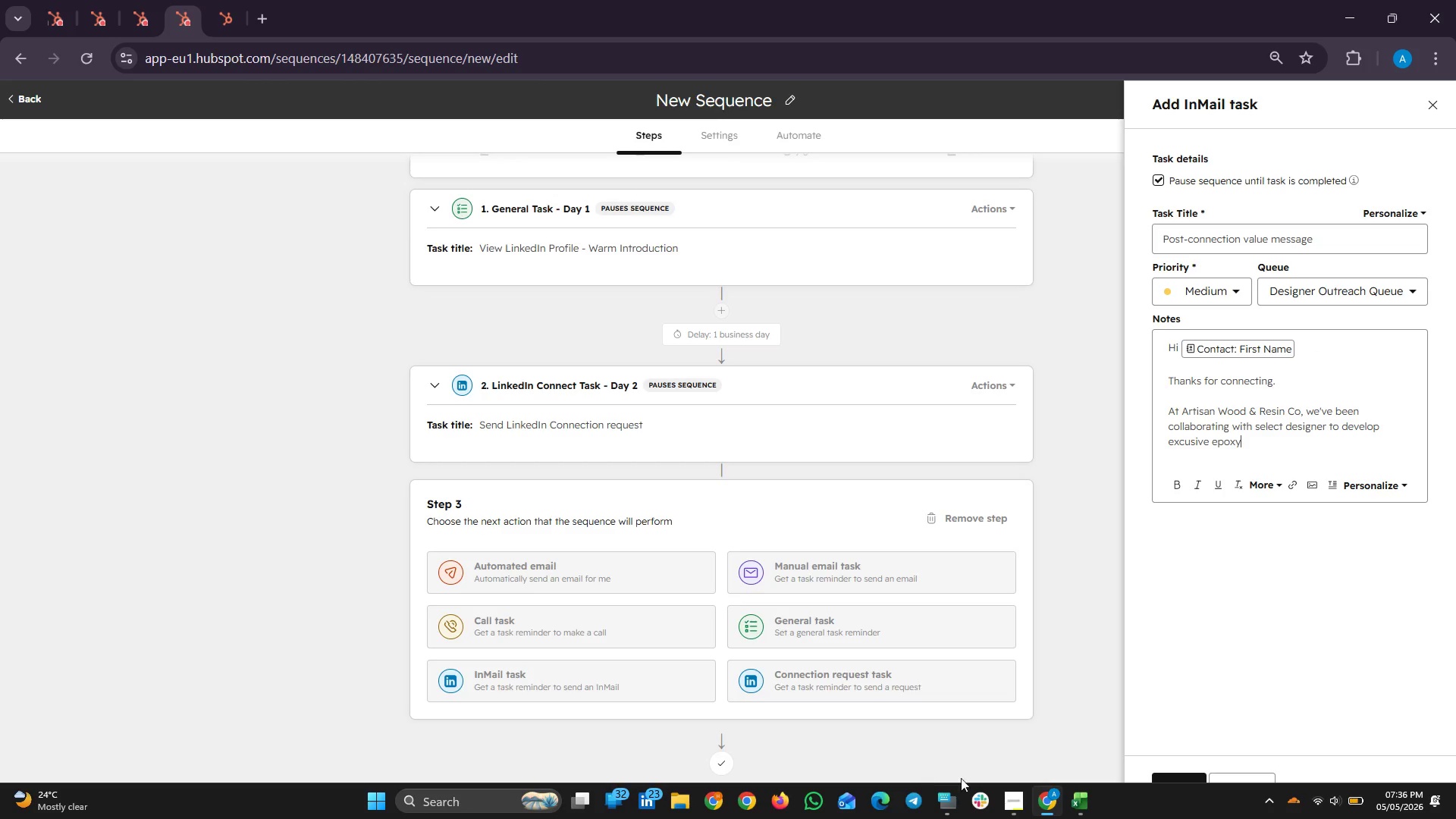 
left_click([944, 802])
 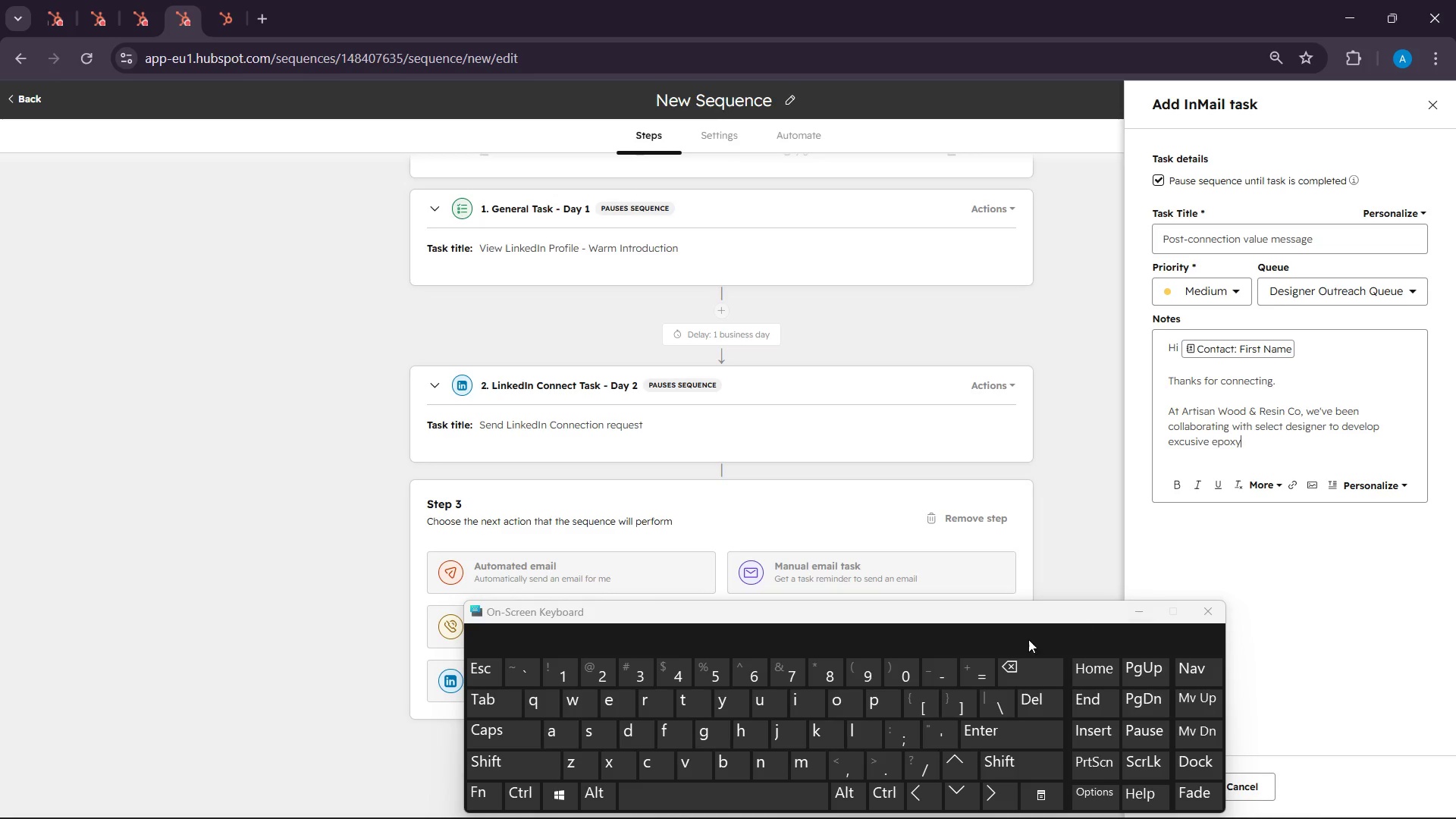 
type(-river furniture for pieces tailored for luxury inter)
 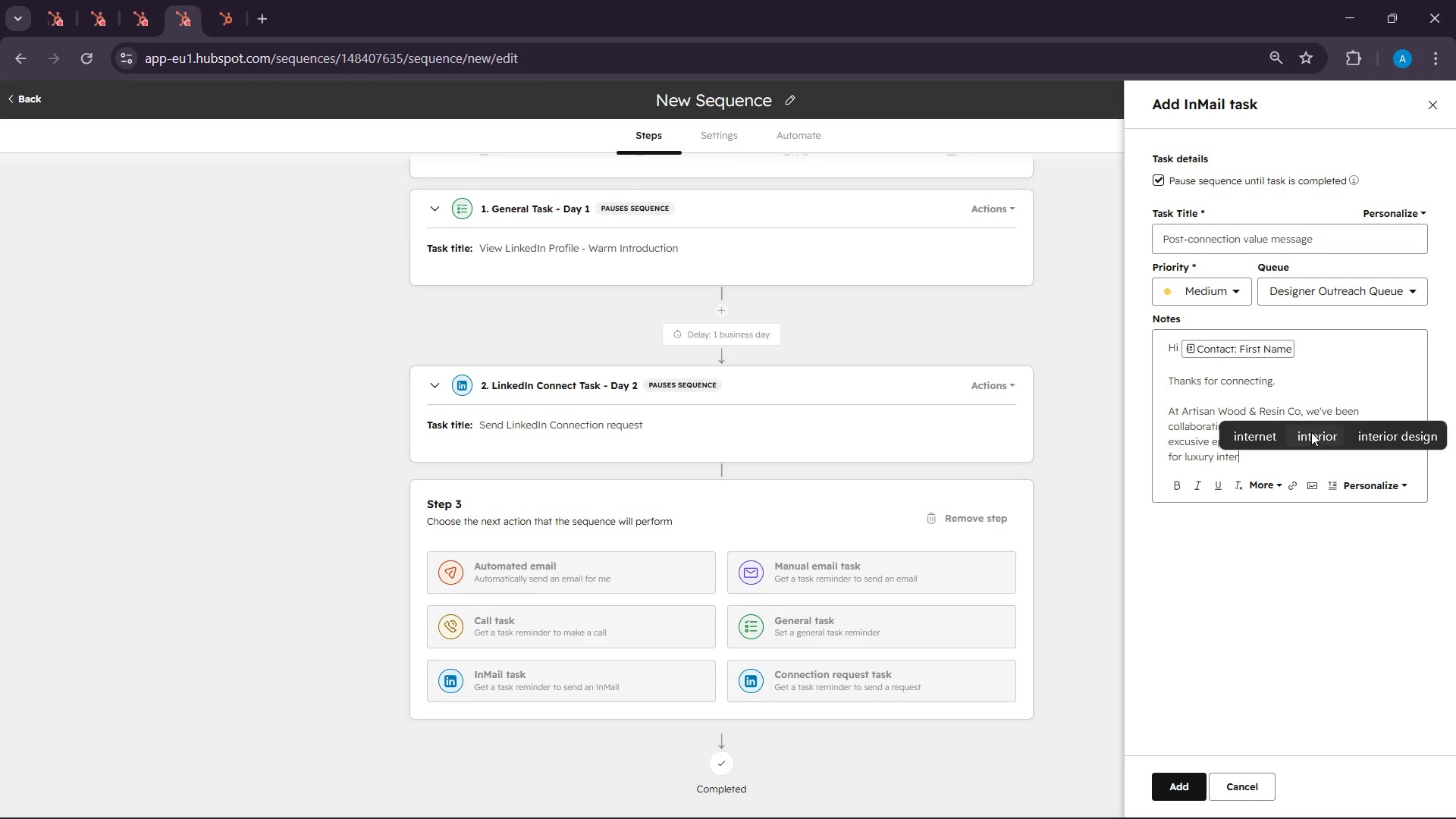 
left_click([1313, 432])
 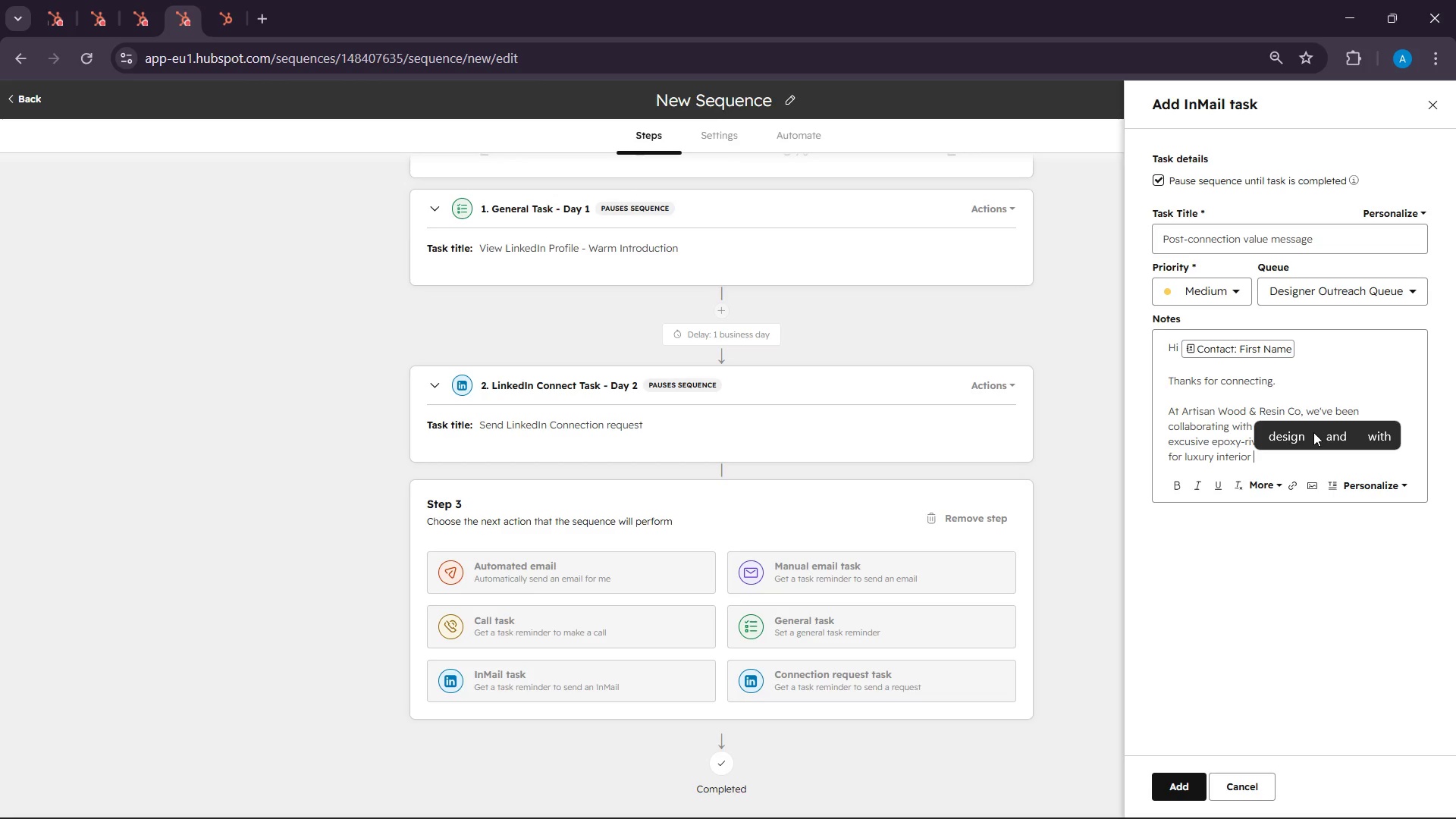 
key(Backspace)
 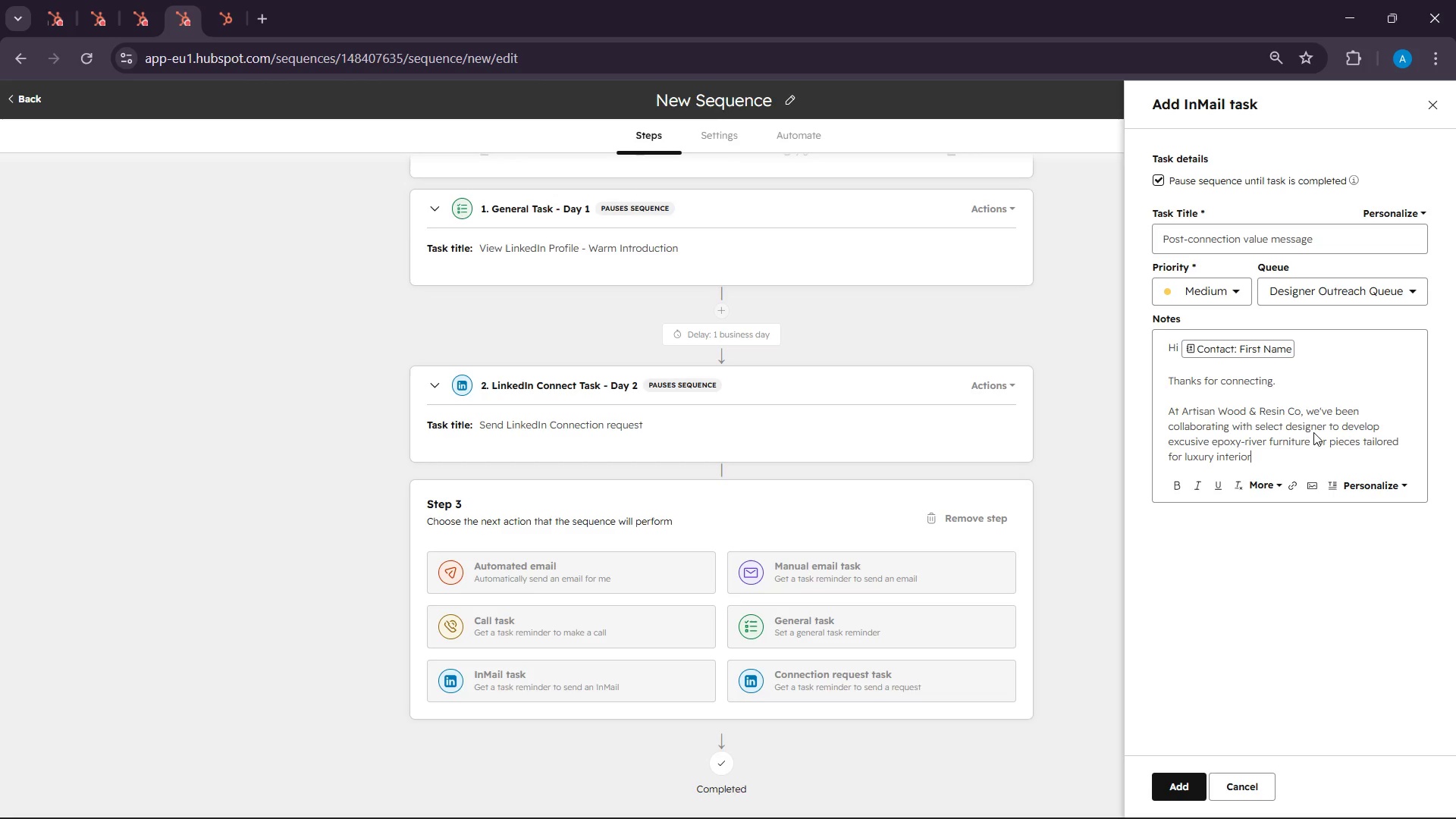 
key(Period)
 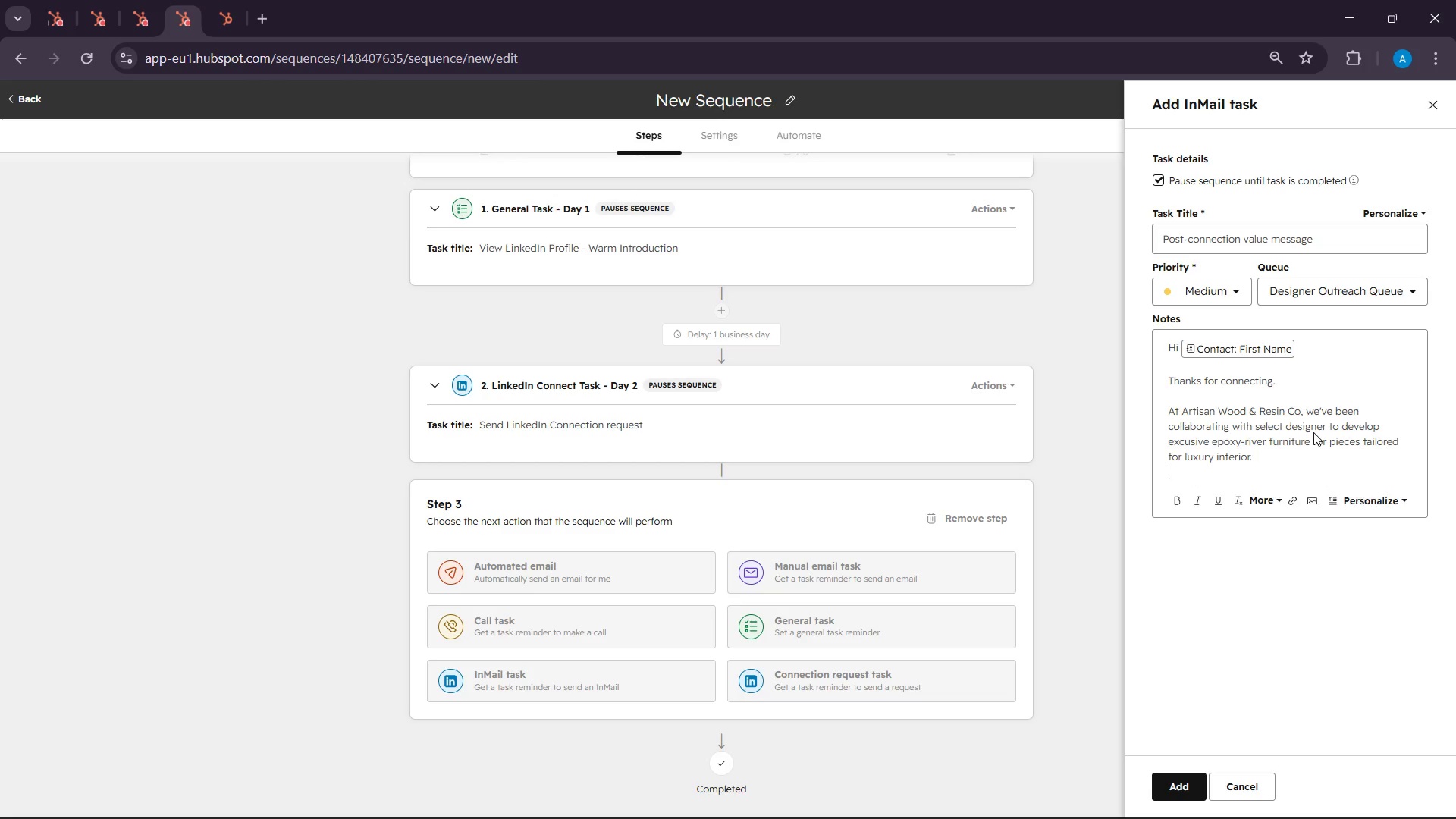 
key(Enter)
 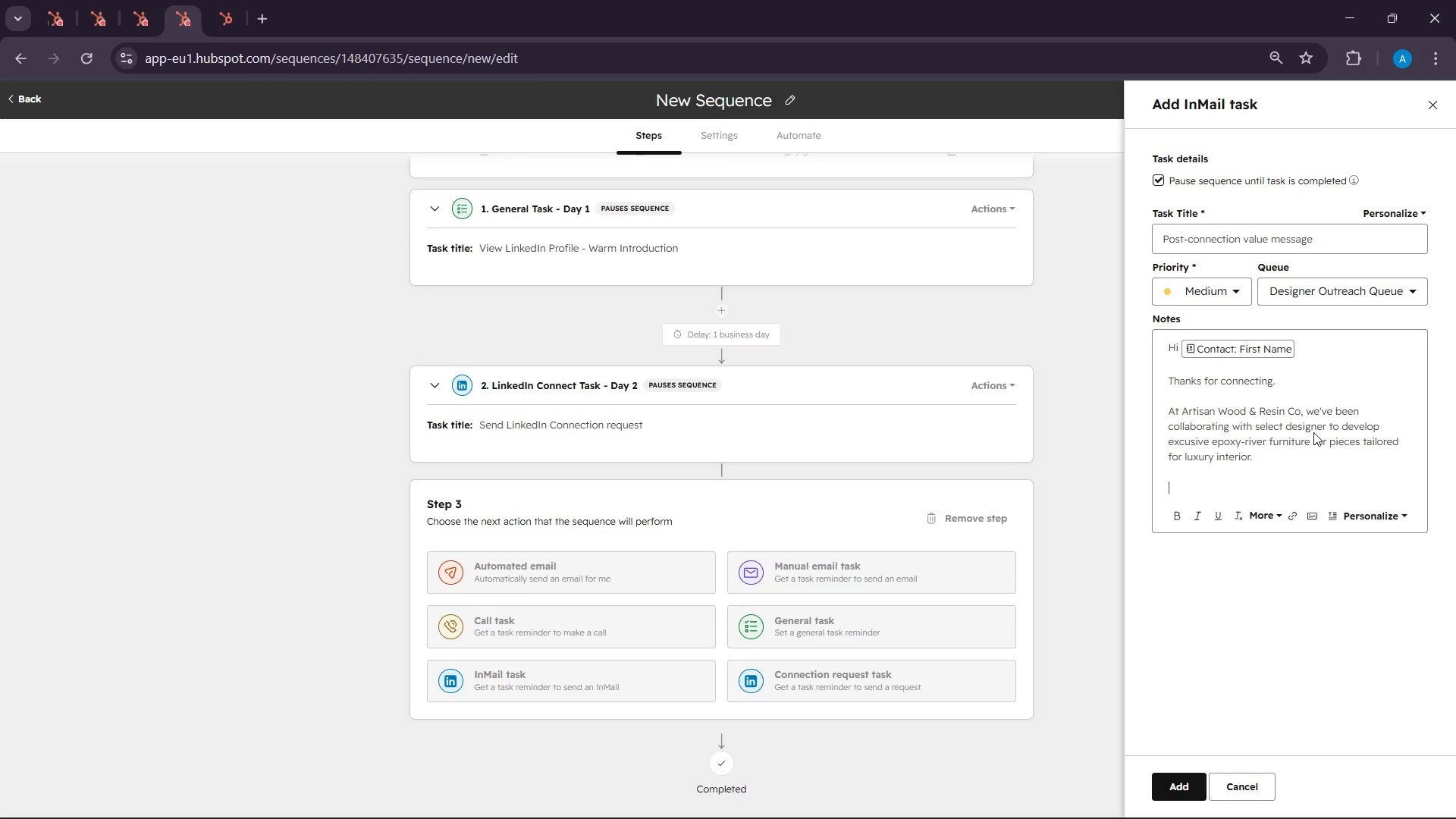 
key(Enter)
 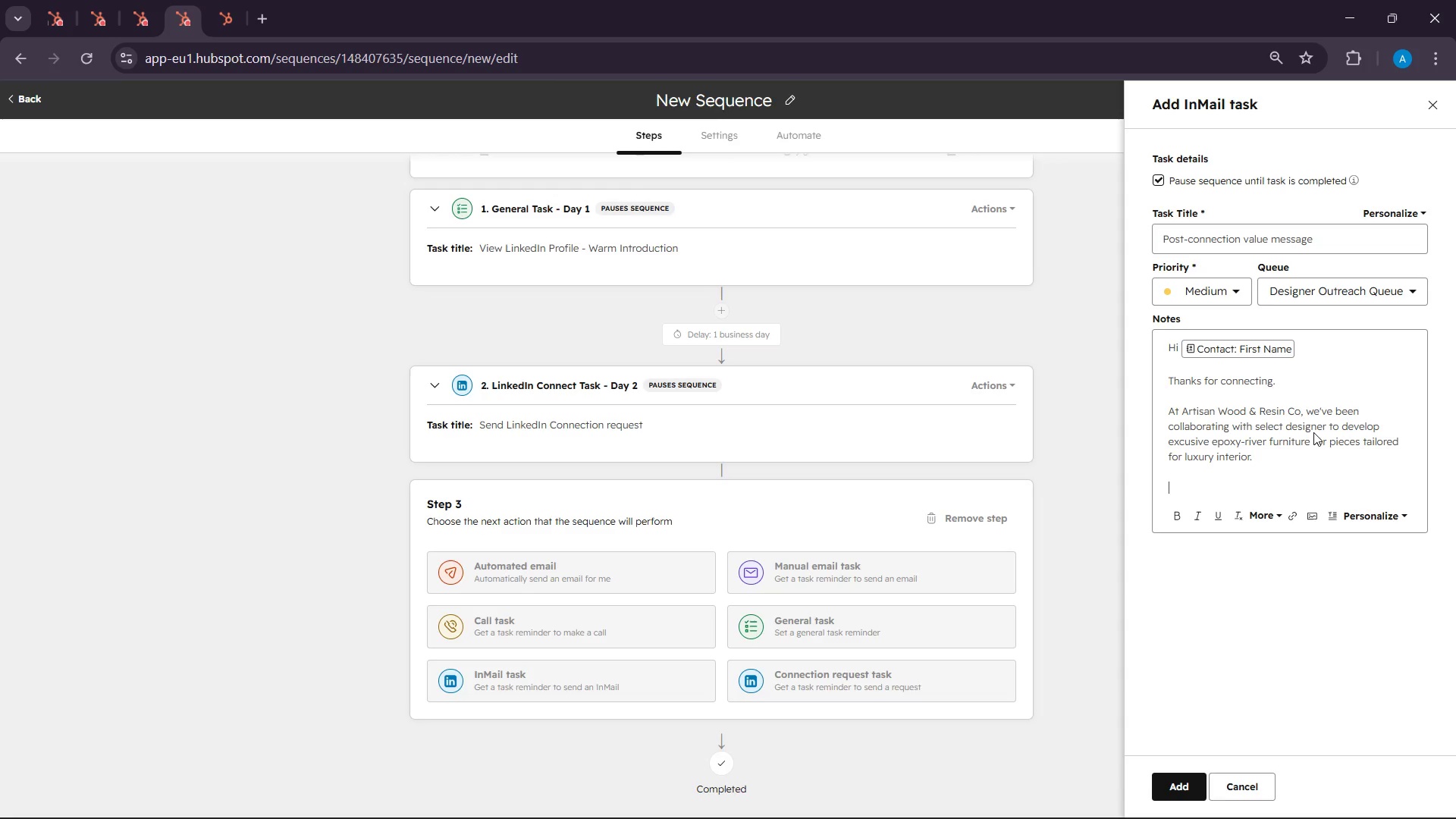 
type(I notiv)
key(Backspace)
type(ced )
 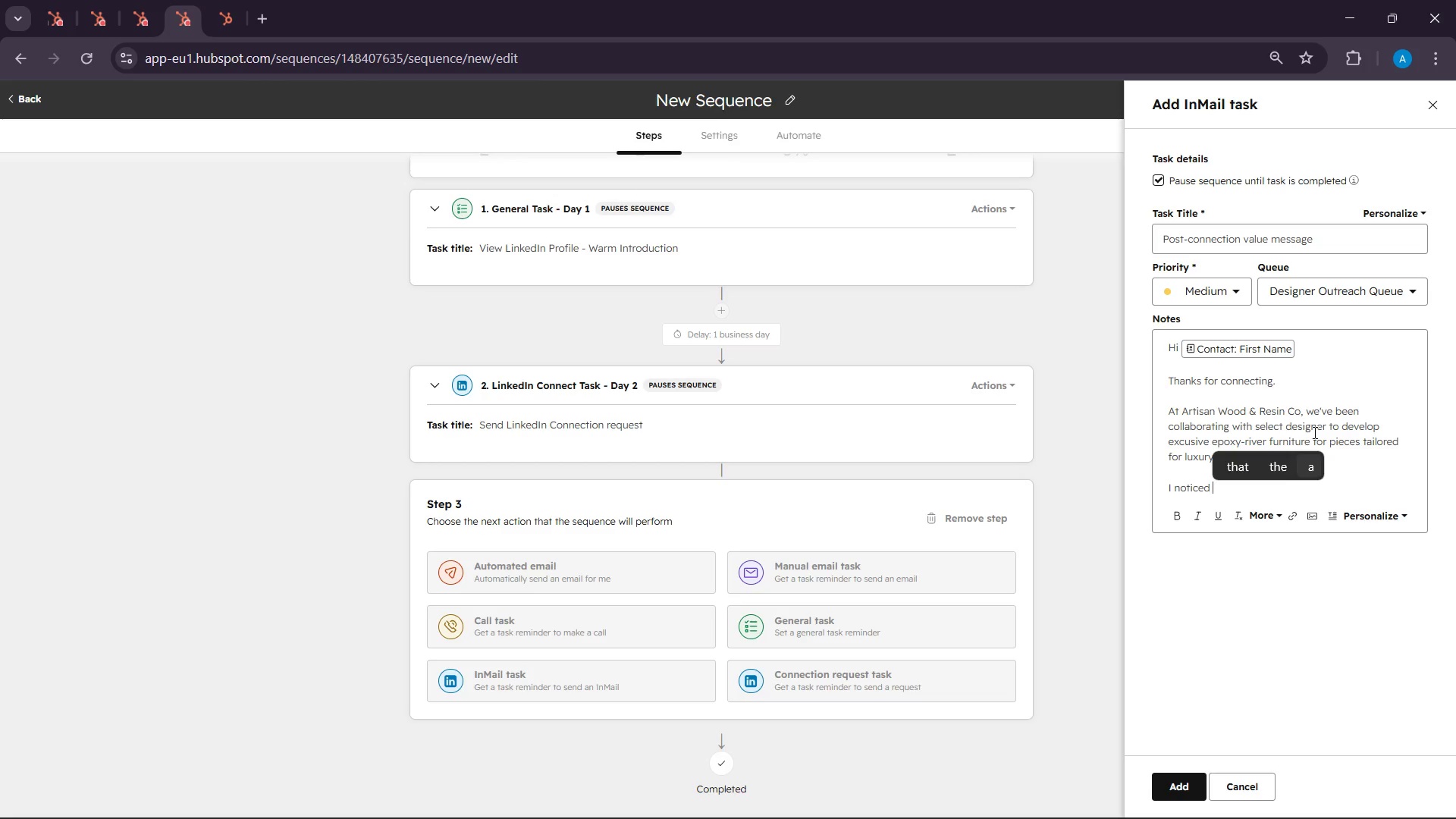 
type(your work in )
 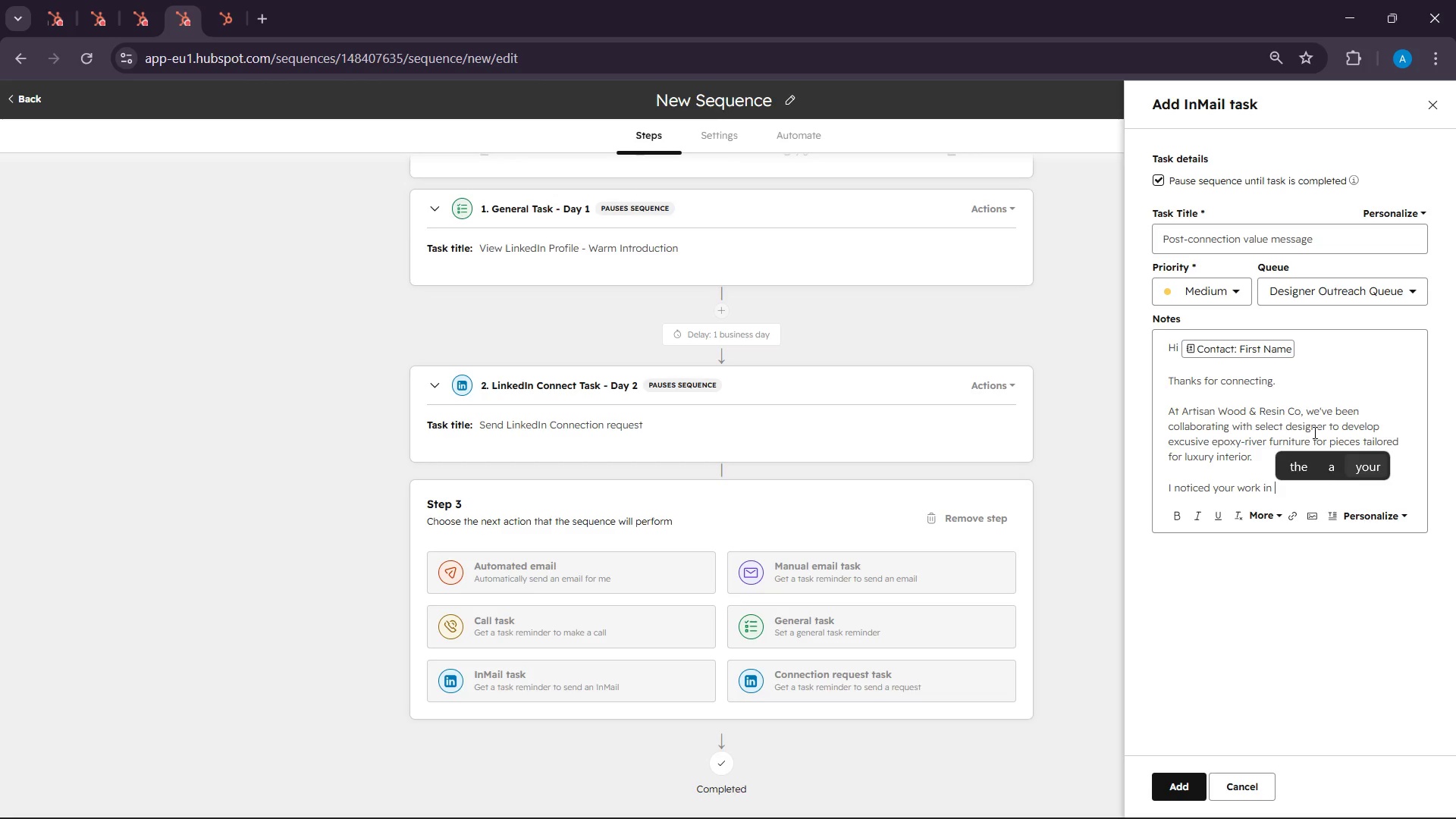 
wait(8.2)
 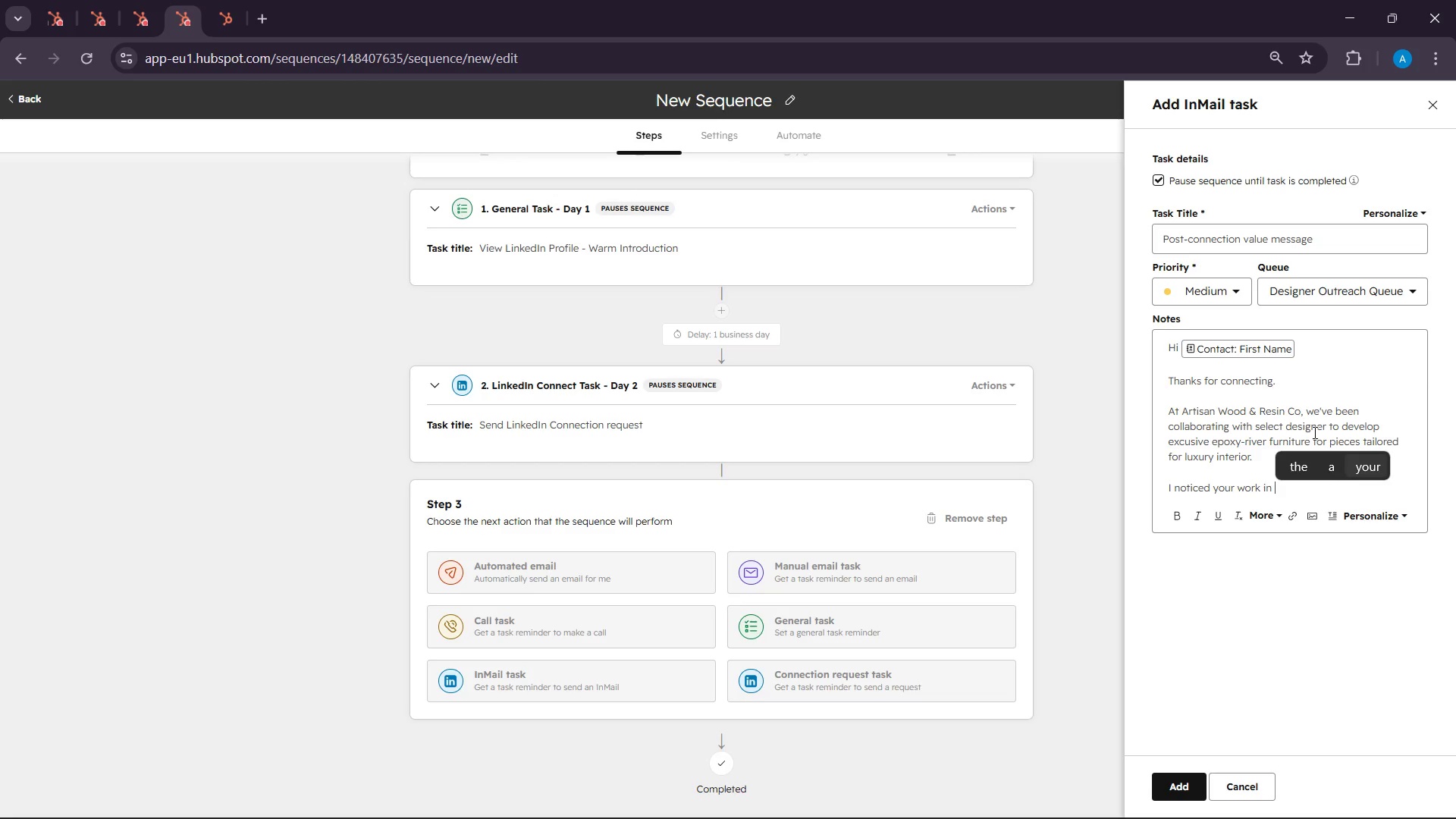 
left_click([1092, 810])
 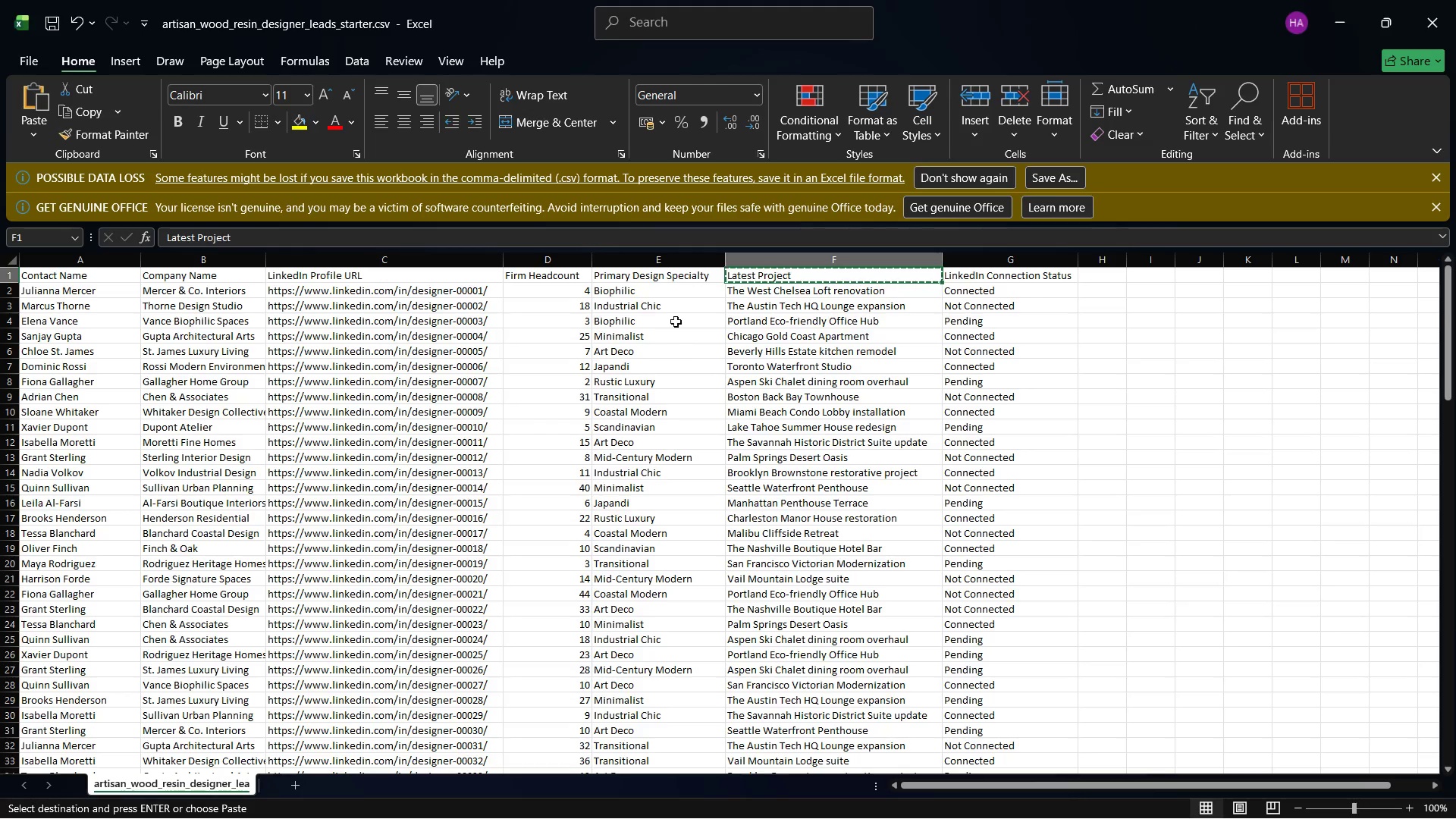 
left_click([667, 278])
 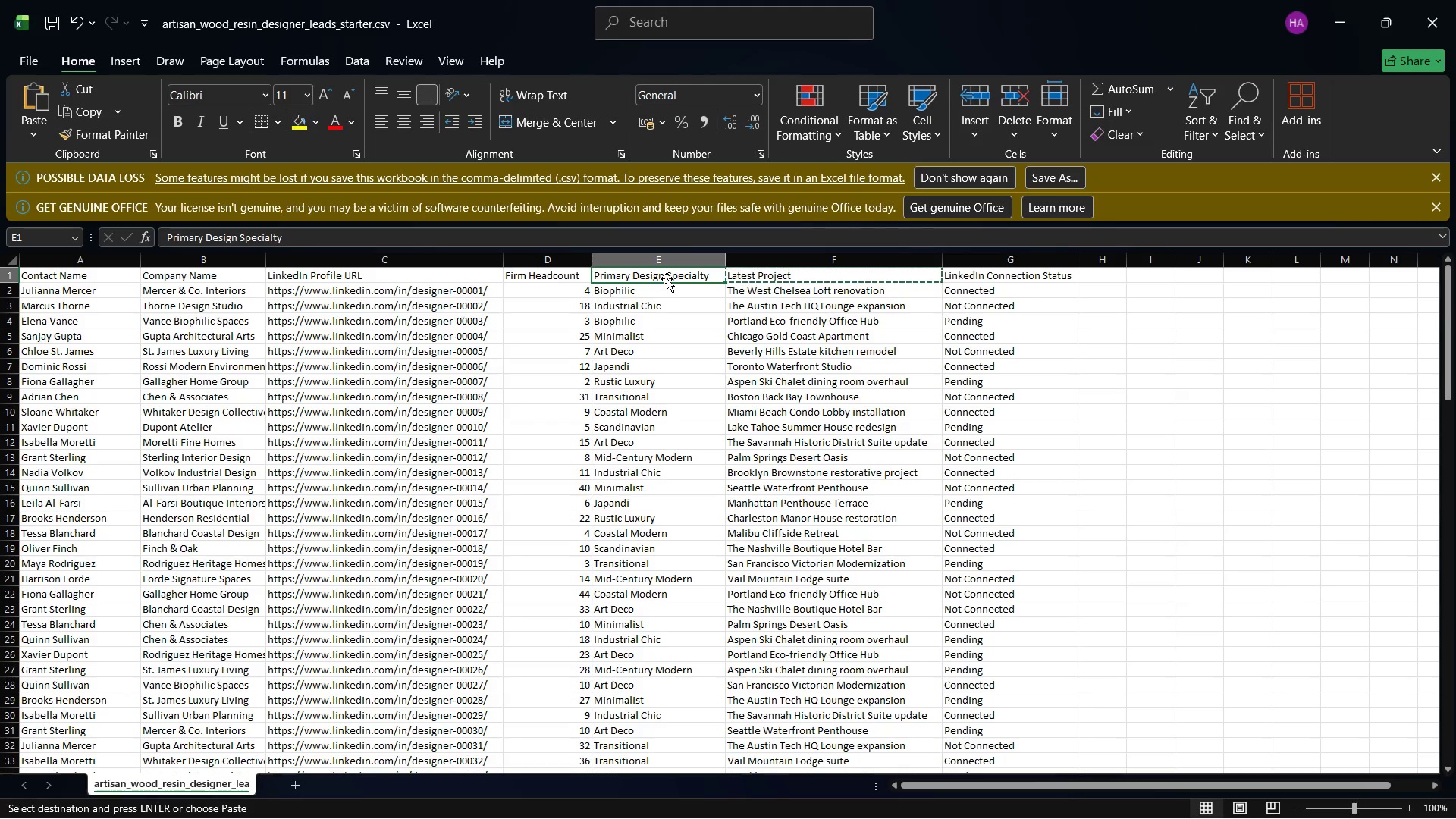 
key(Control+C)
 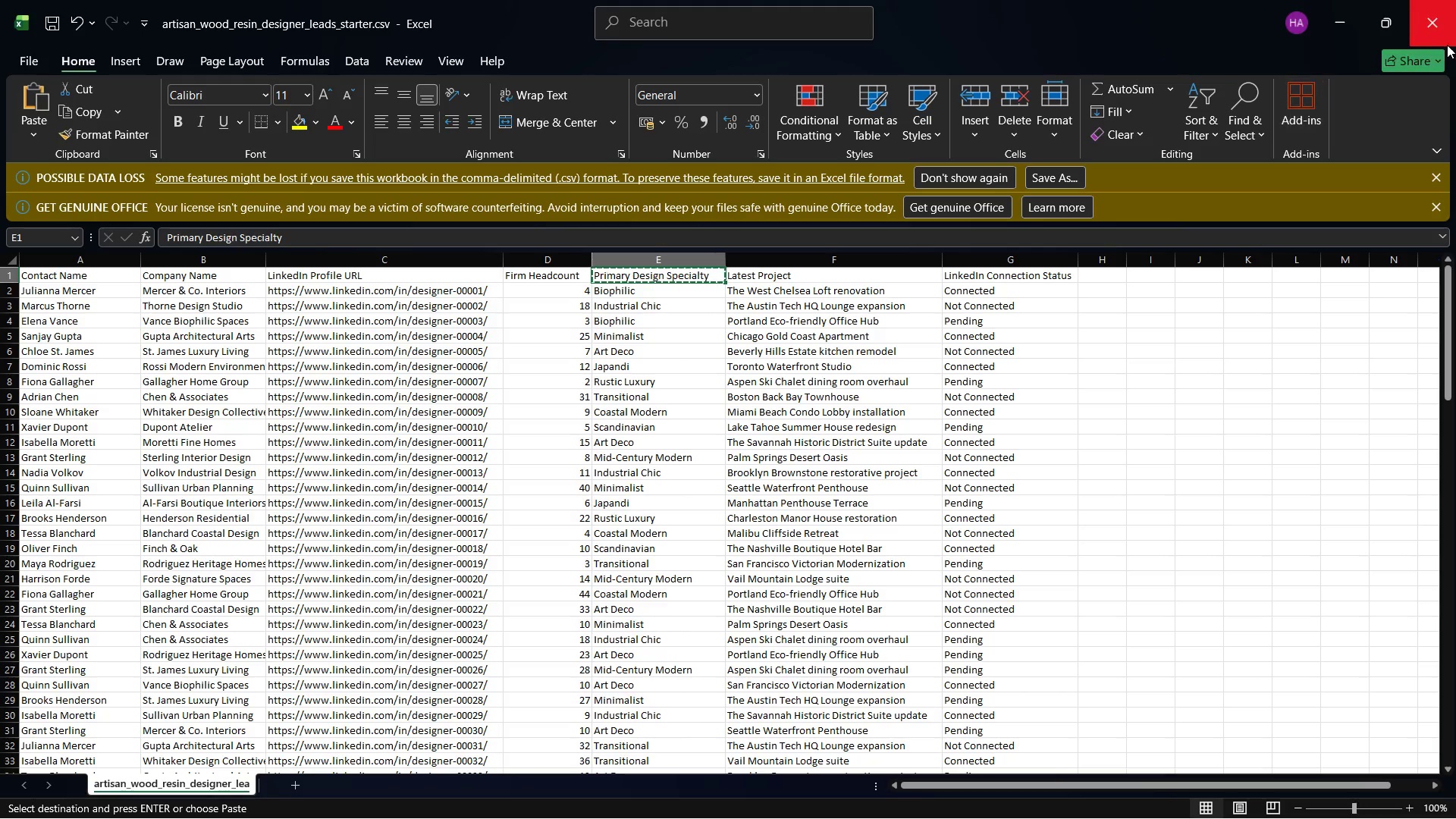 
mouse_move([1329, -3])
 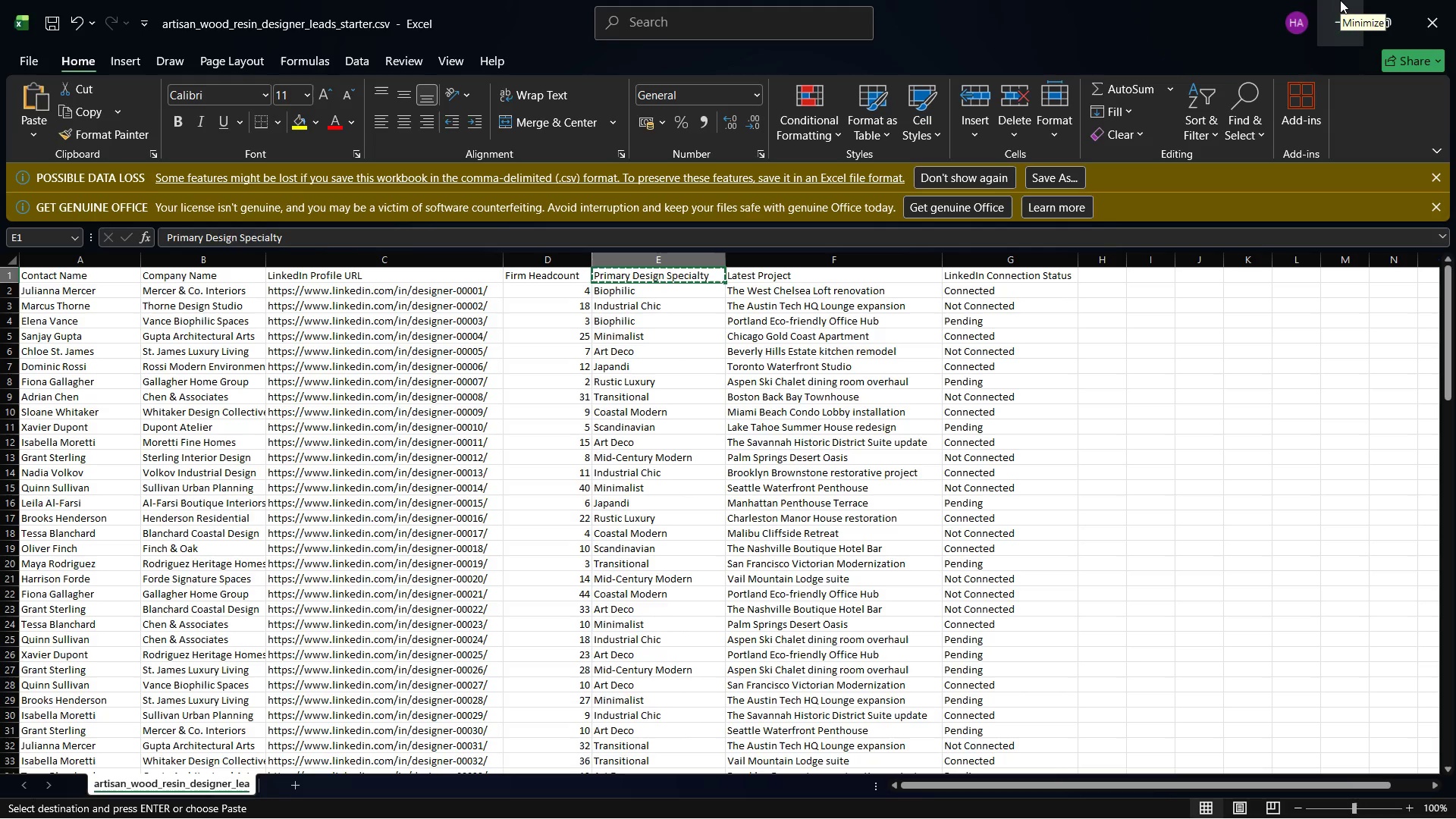 
left_click([1340, 0])
 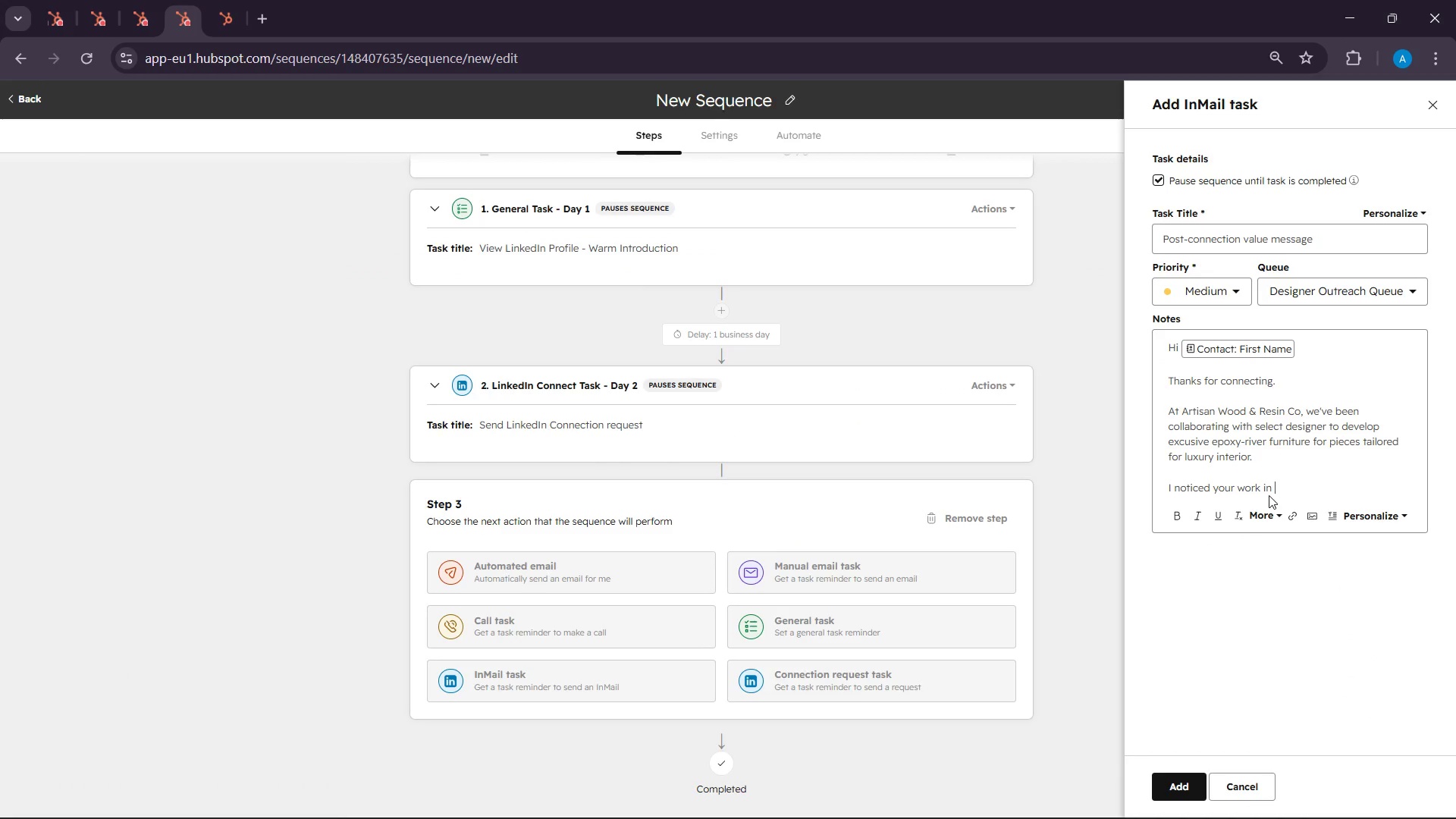 
double_click([1259, 487])
 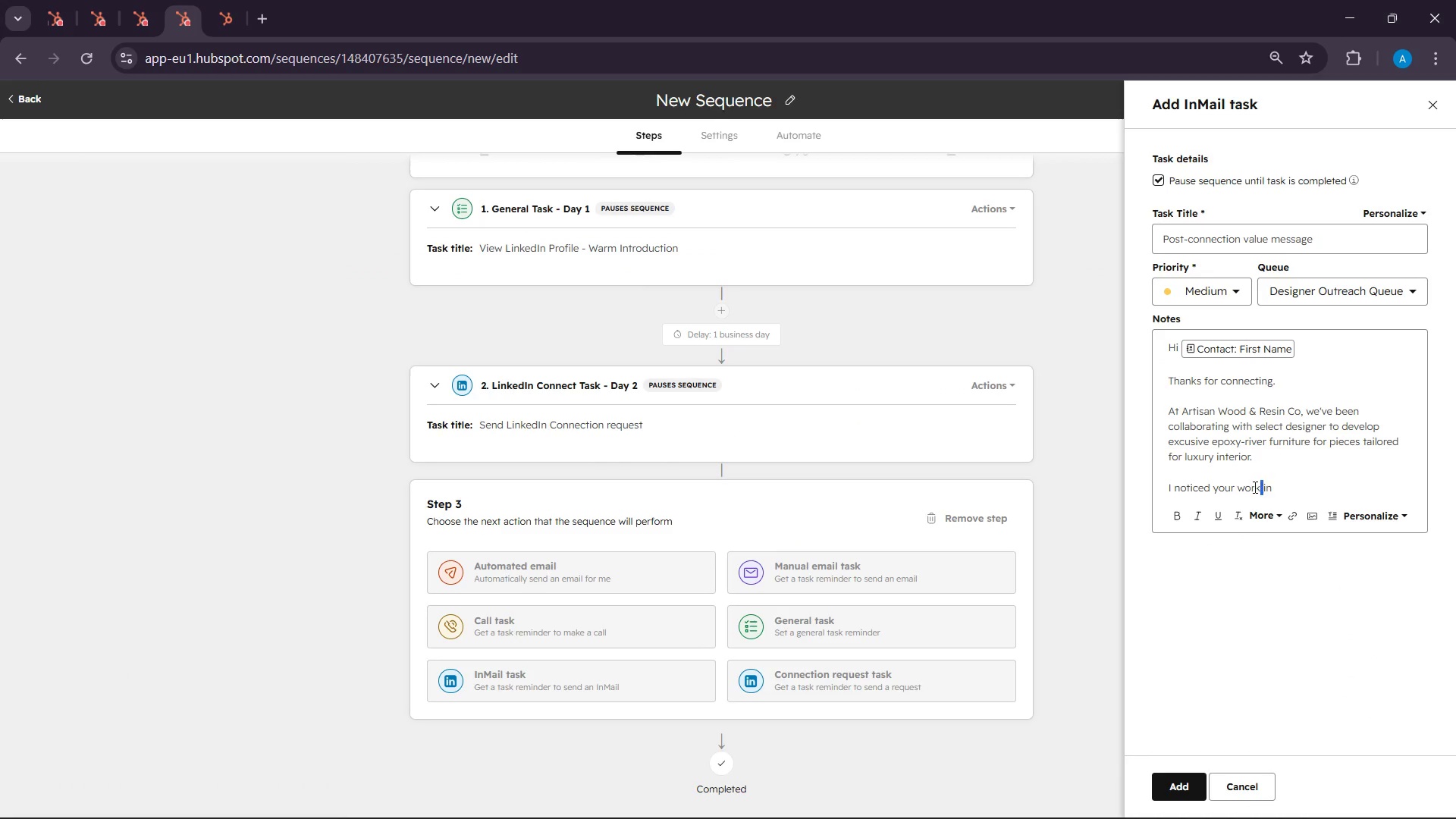 
left_click([1254, 487])
 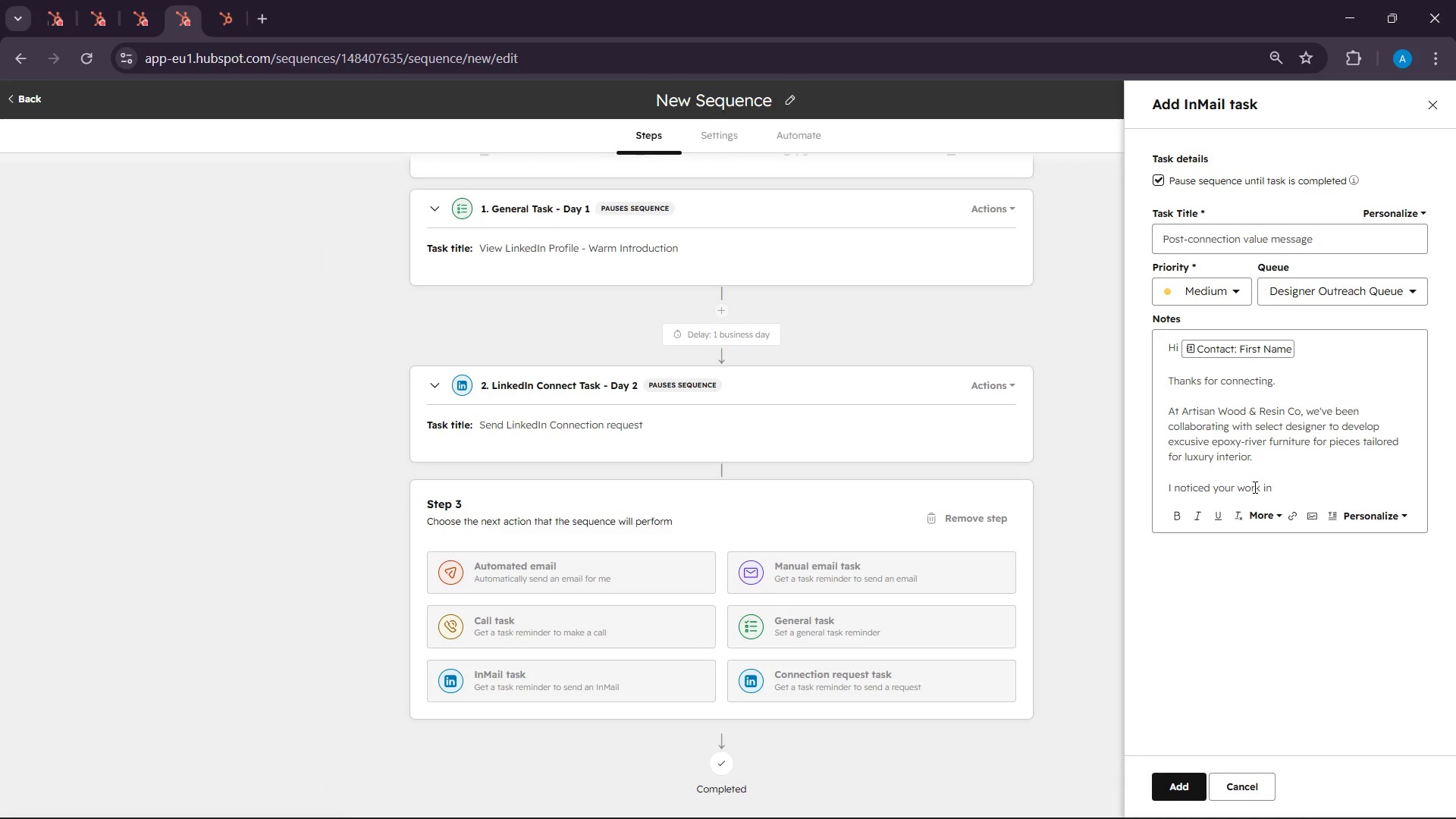 
left_click([1254, 487])
 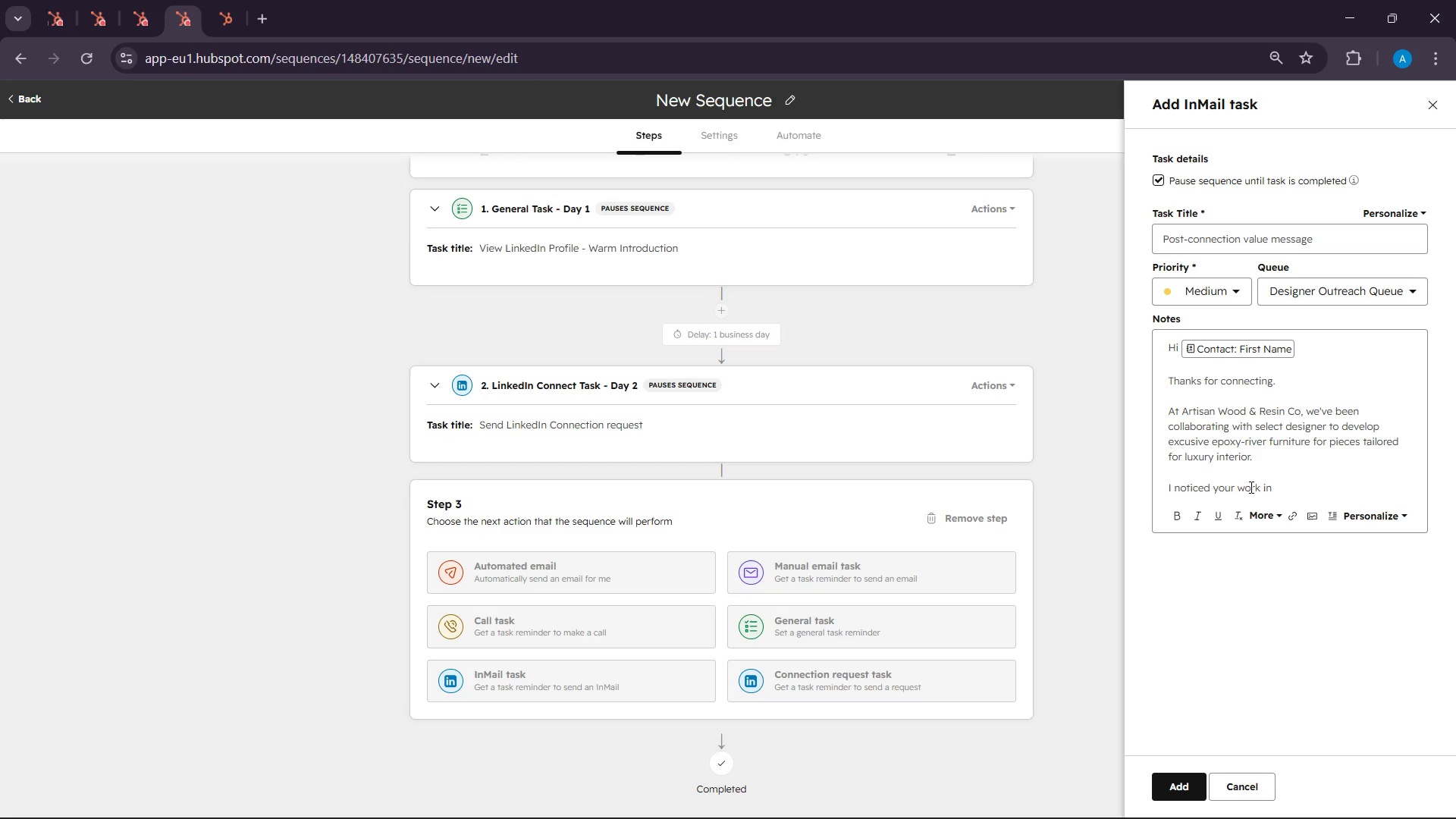 
double_click([1250, 487])
 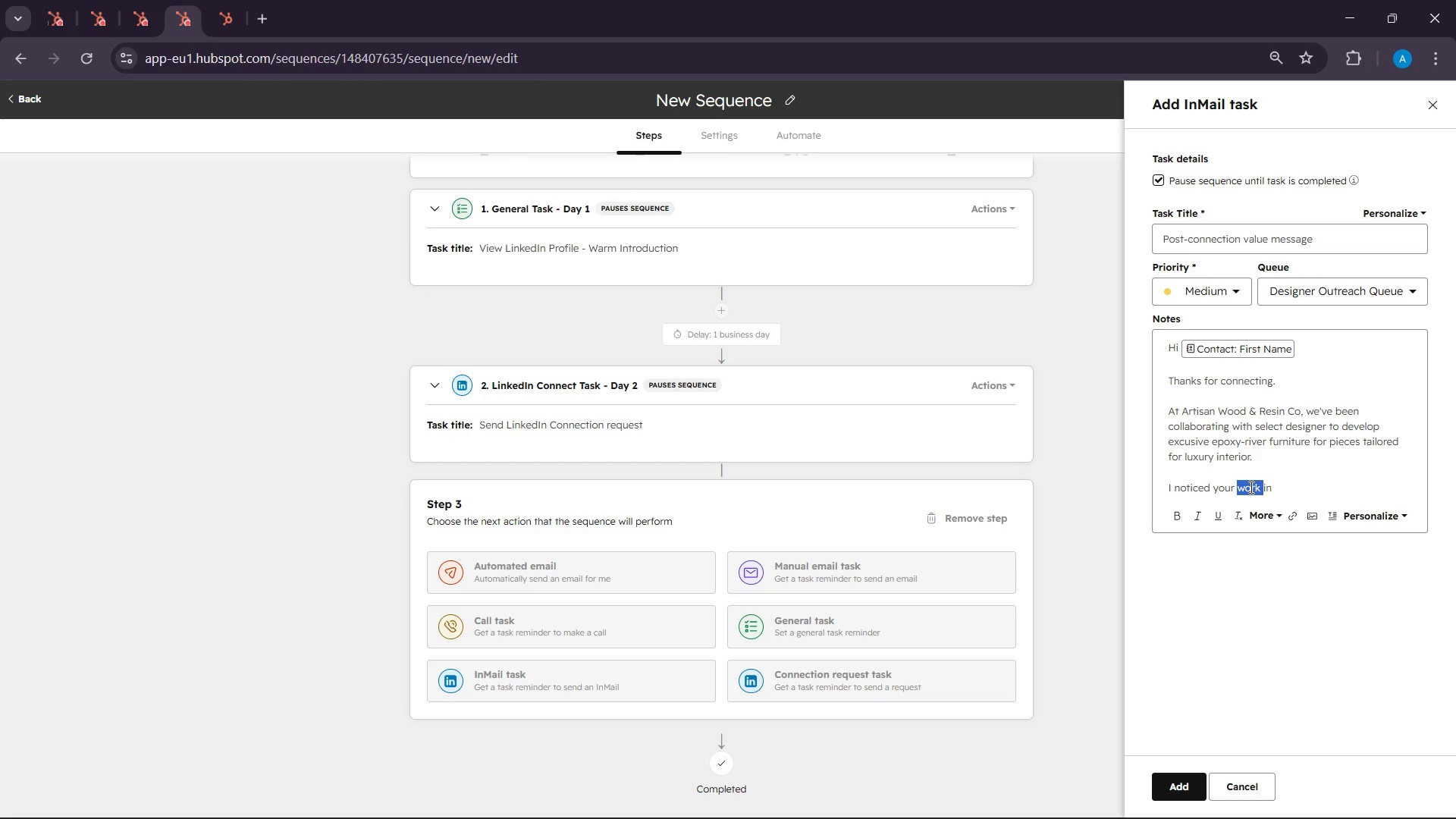 
type(skill )
key(Backspace)
type(s )
 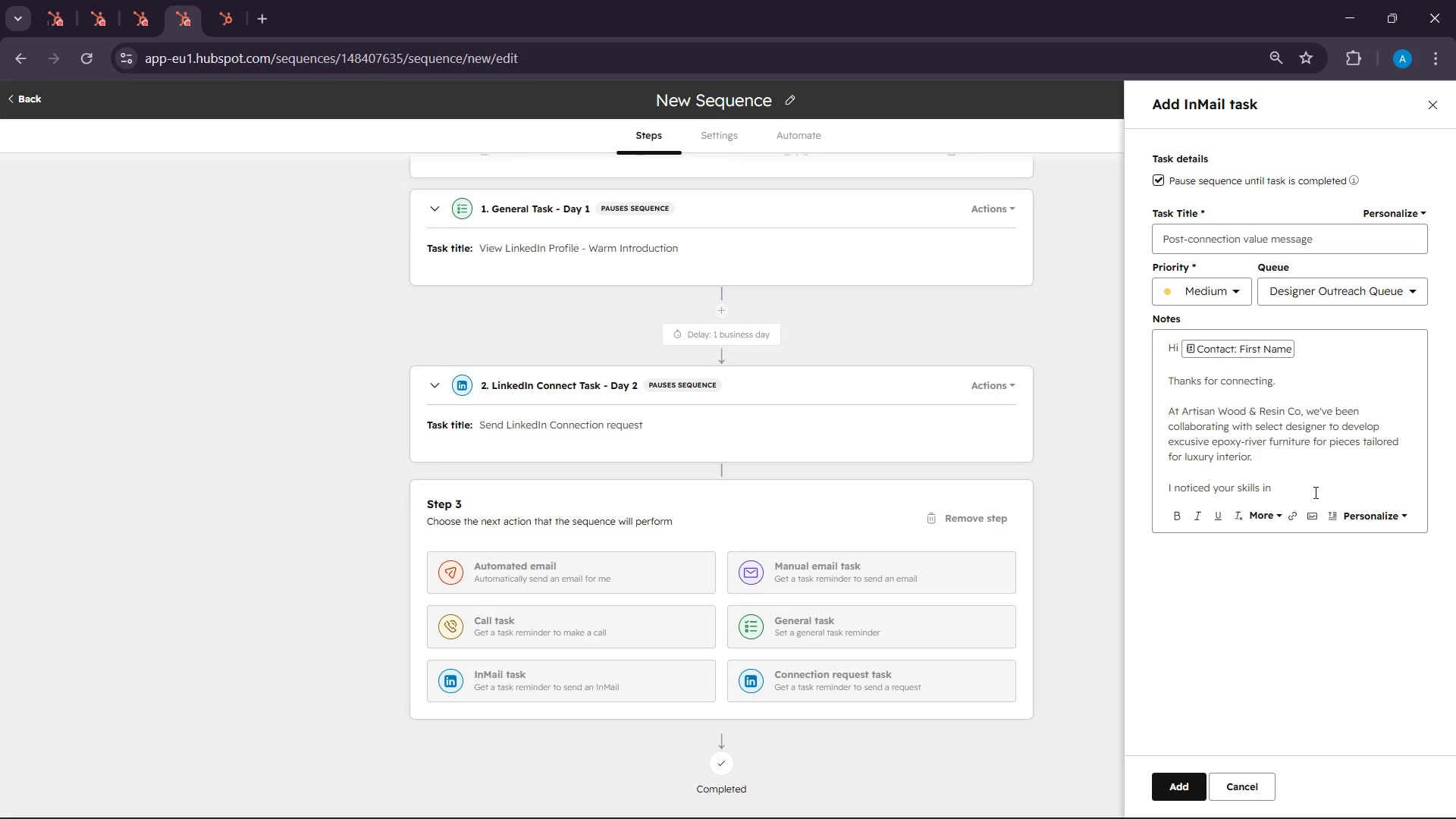 
left_click([1315, 492])
 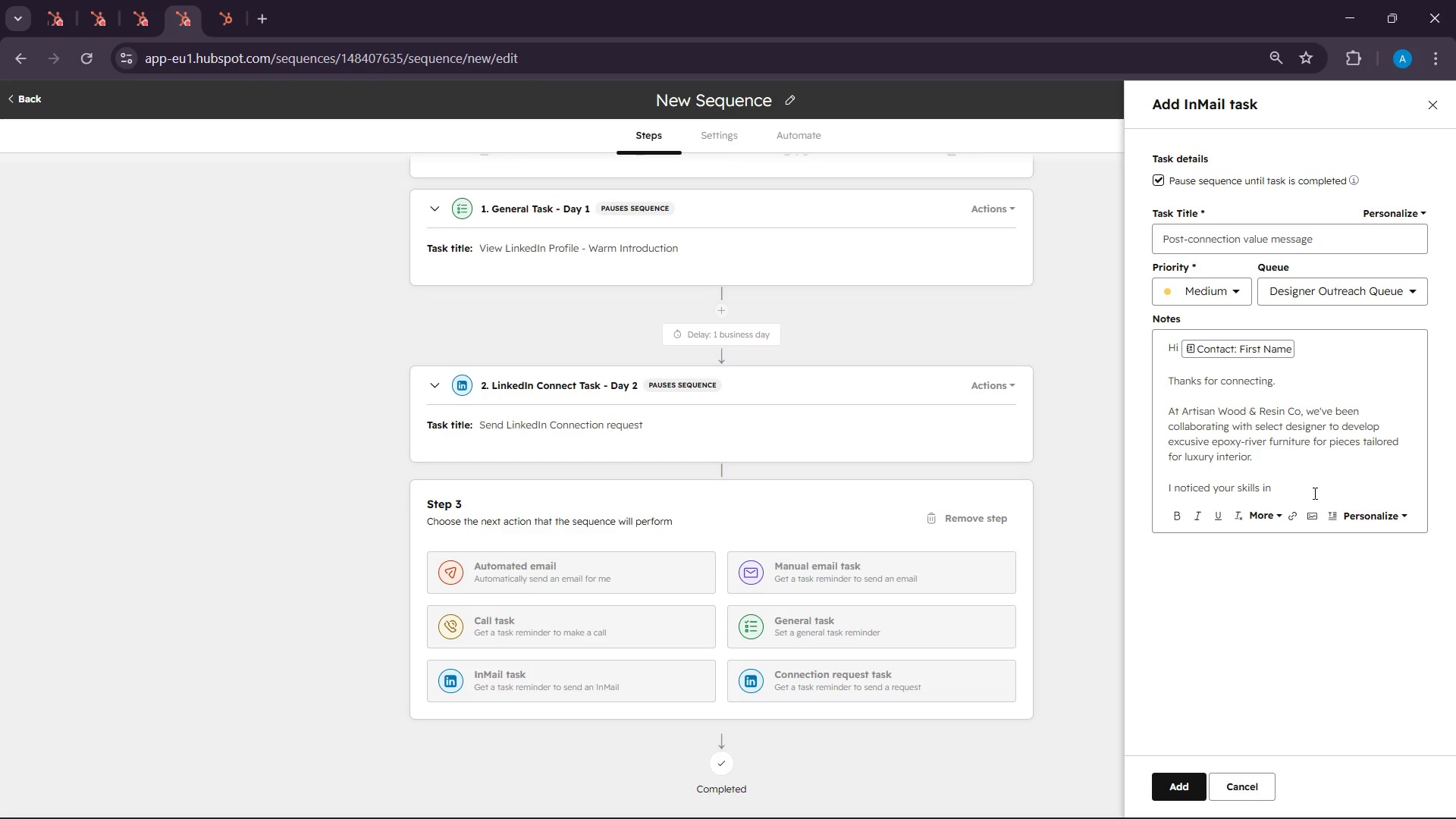 
left_click([1383, 507])
 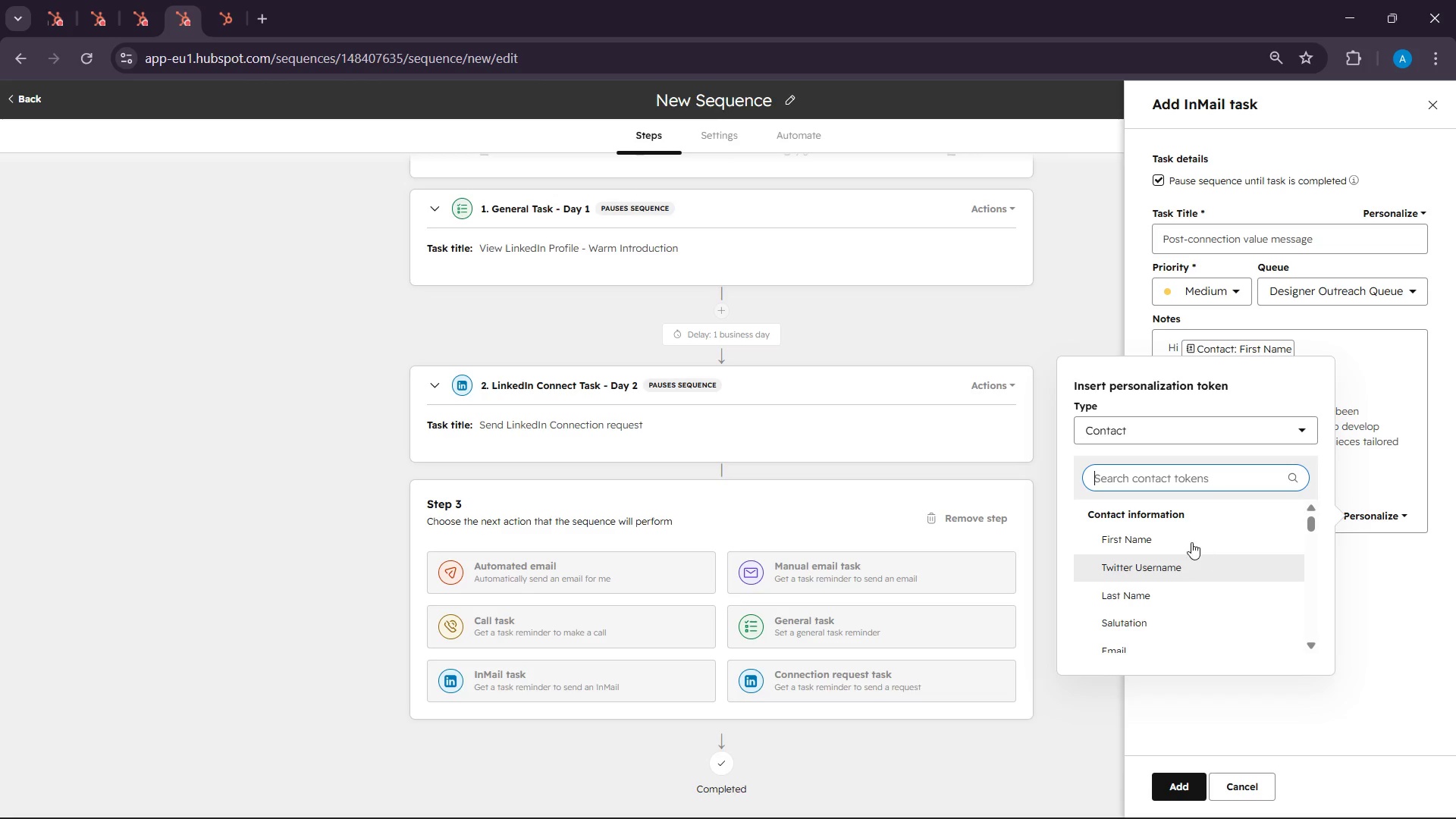 
key(Control+V)
 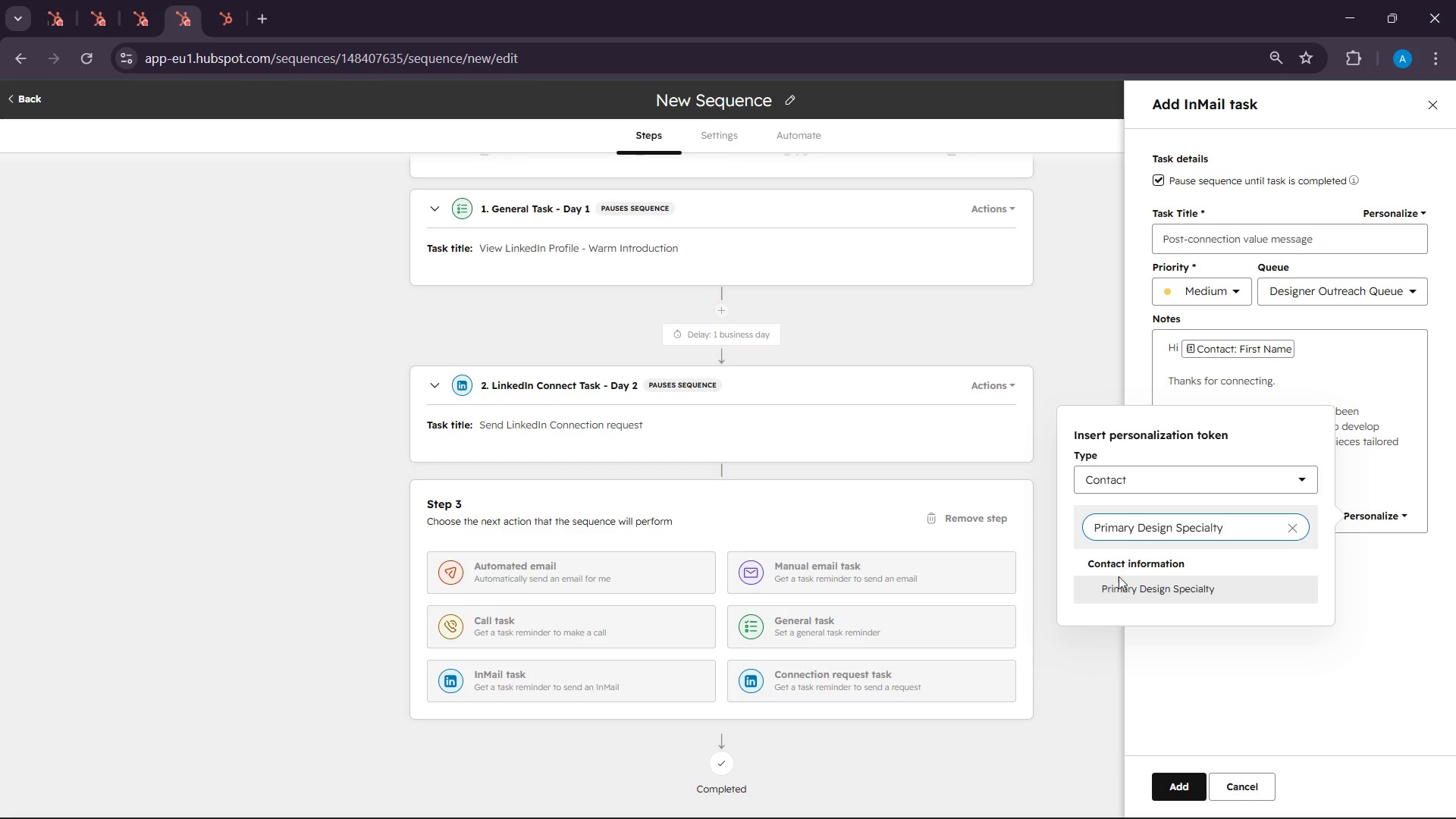 
left_click([1116, 585])
 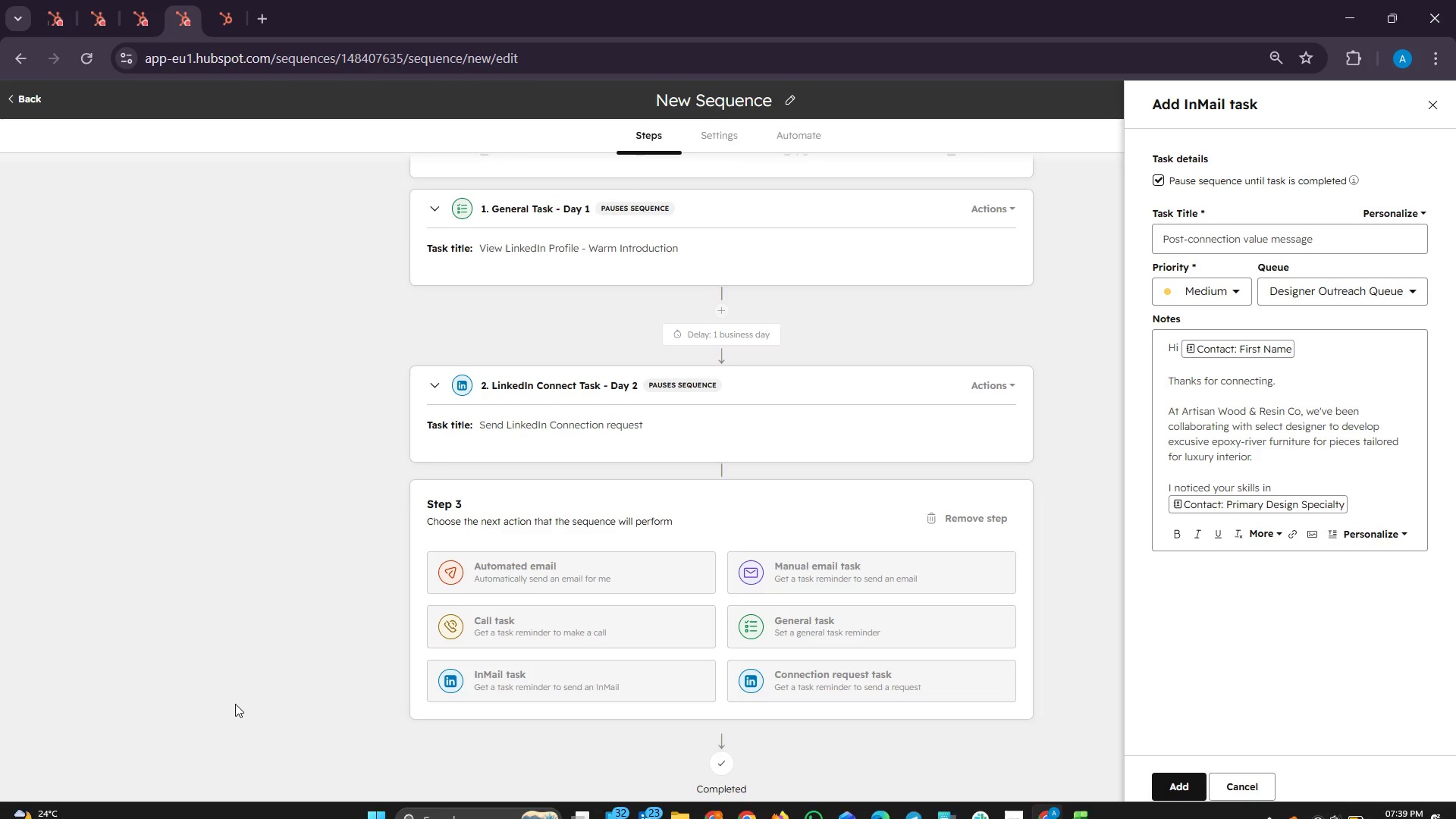 
wait(136.44)
 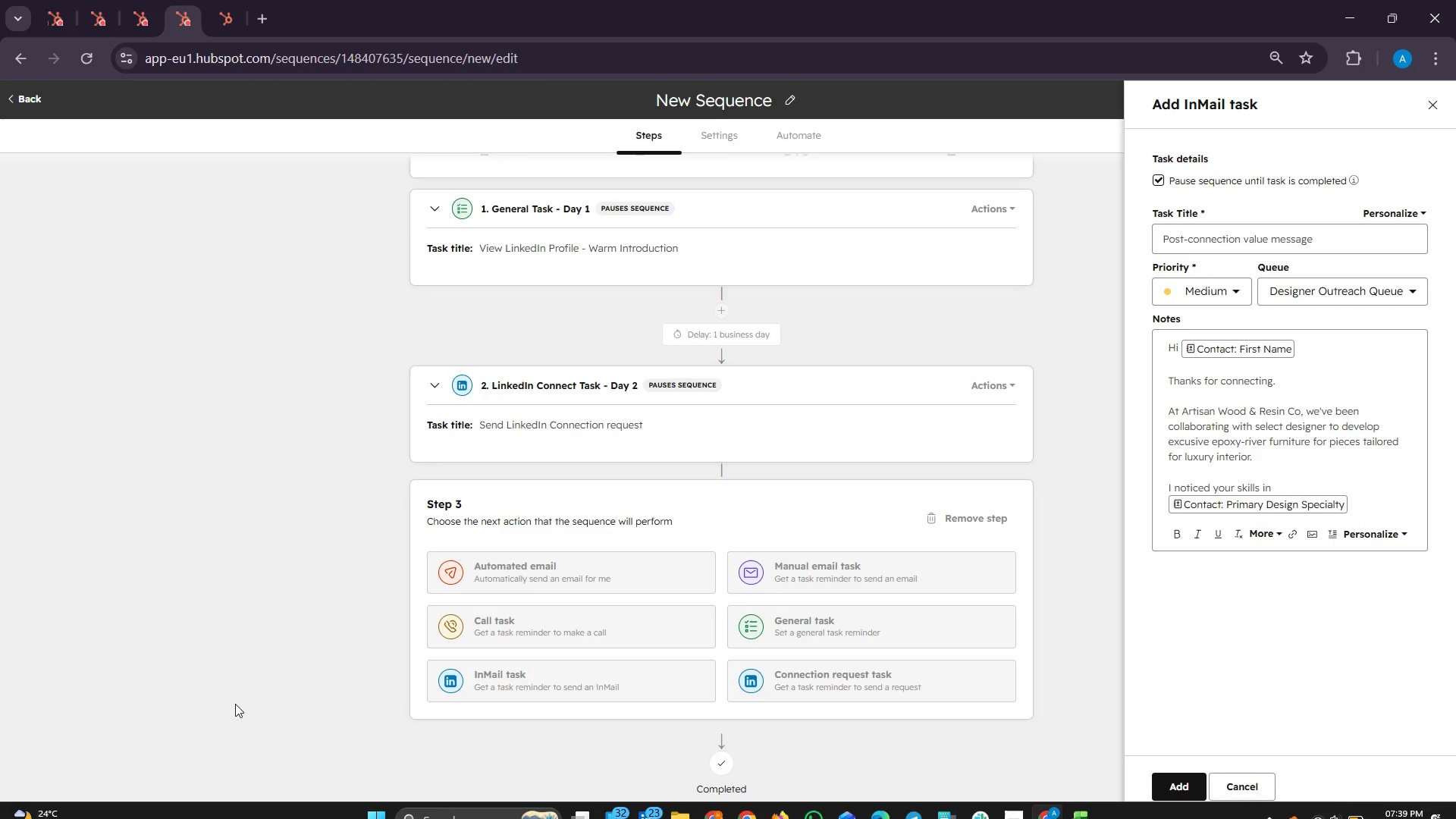 
left_click([1389, 499])
 